 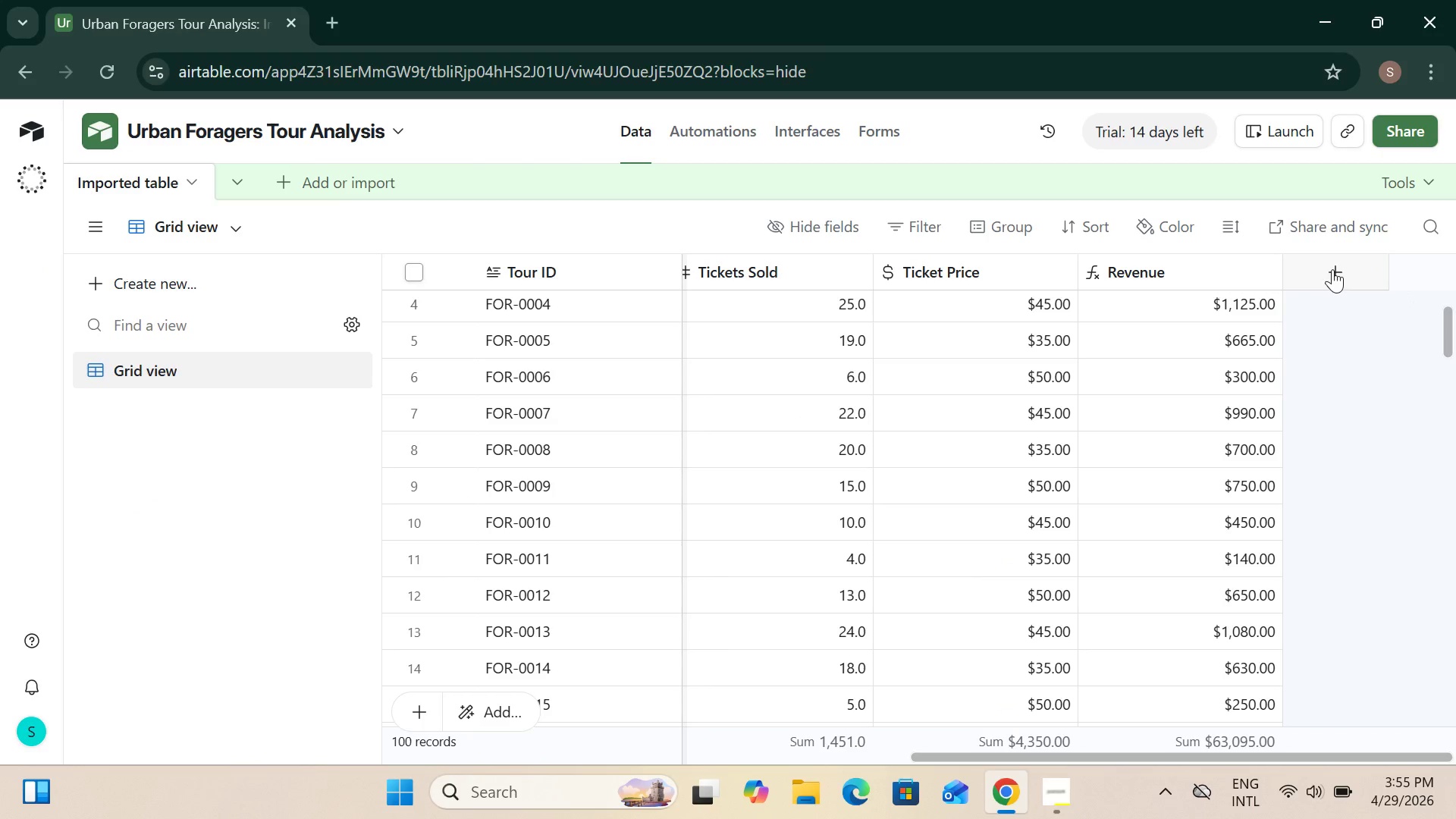 
type(Capacity Percentage)
 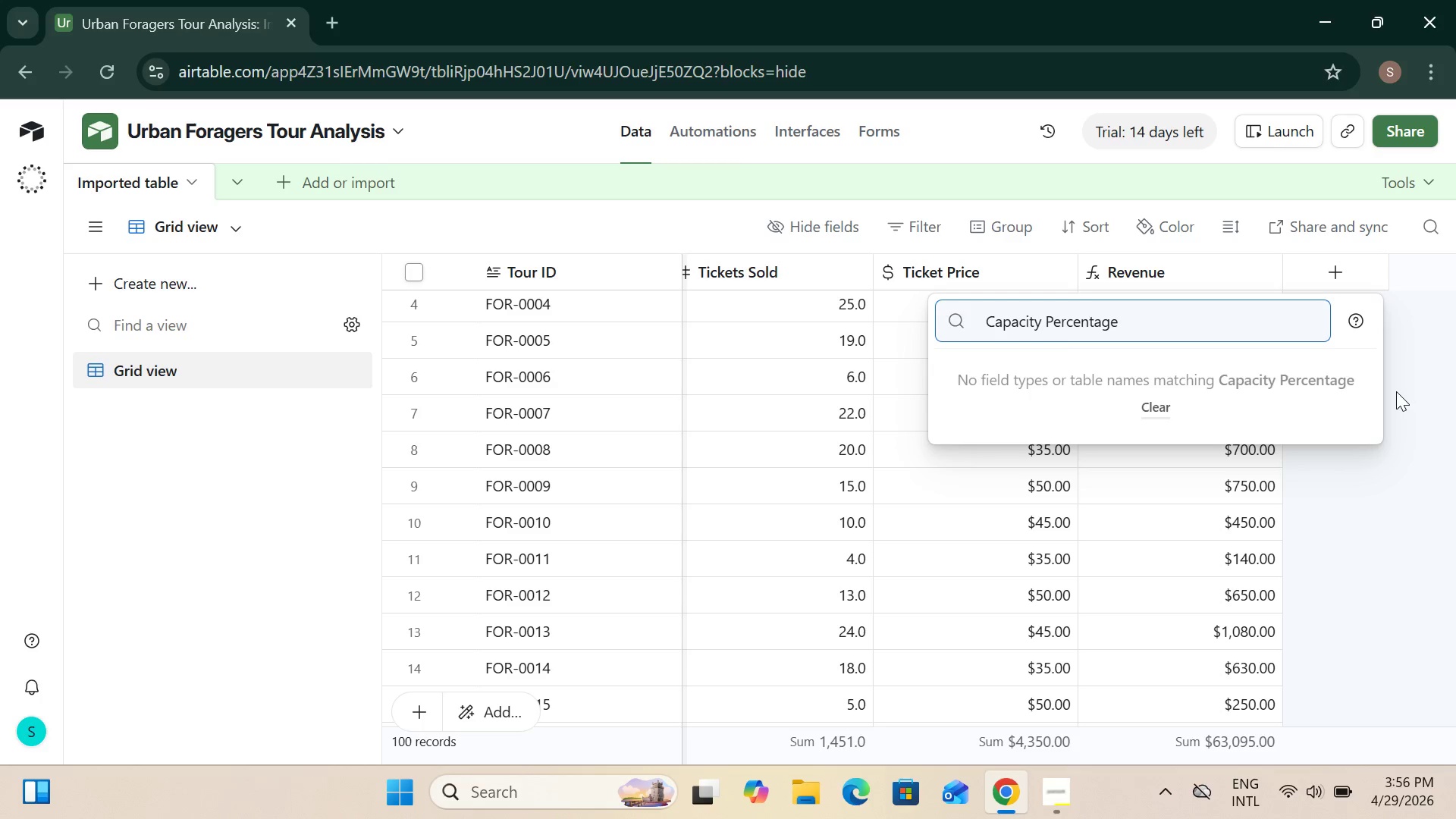 
key(Control+A)
 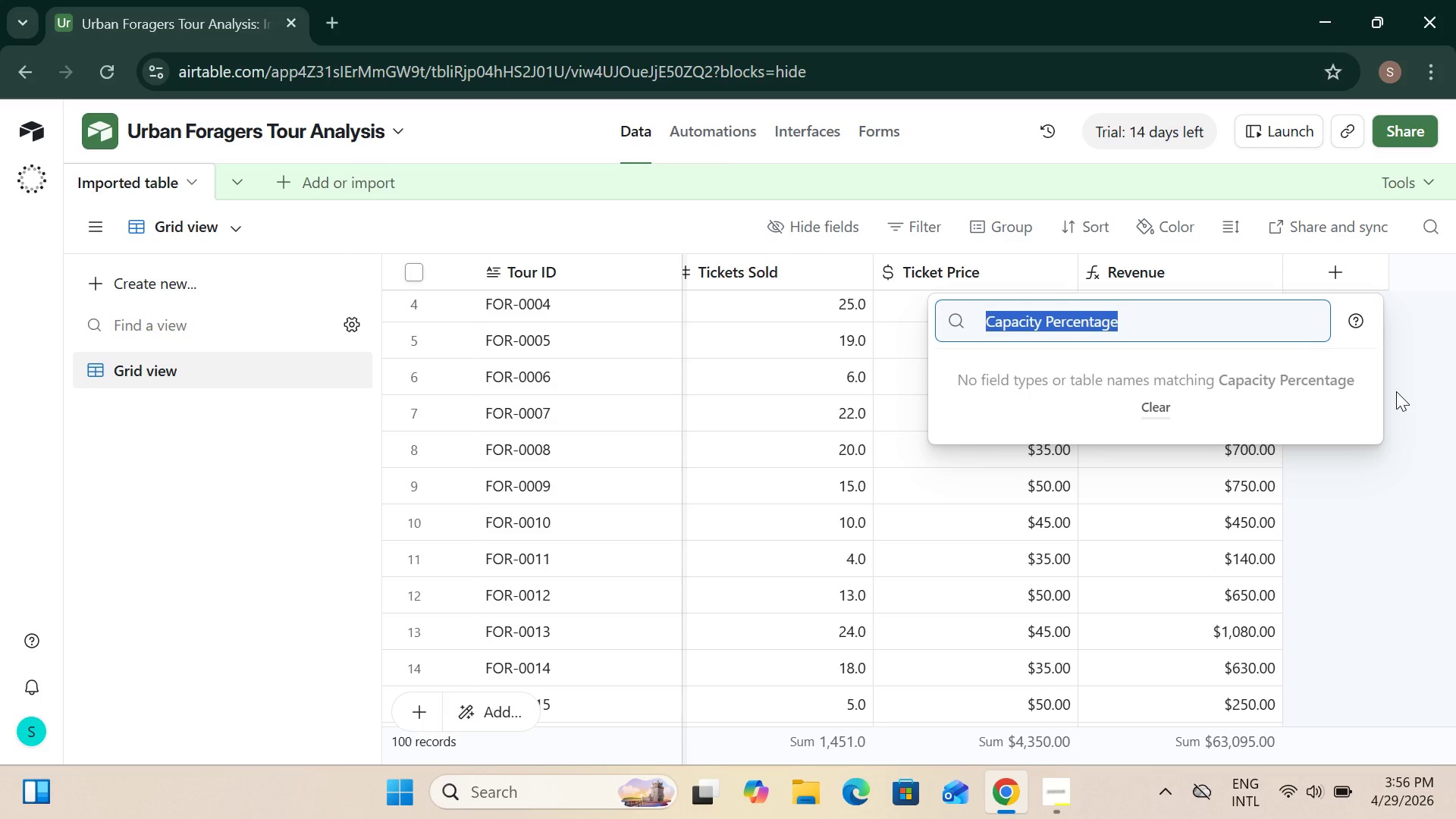 
key(Control+C)
 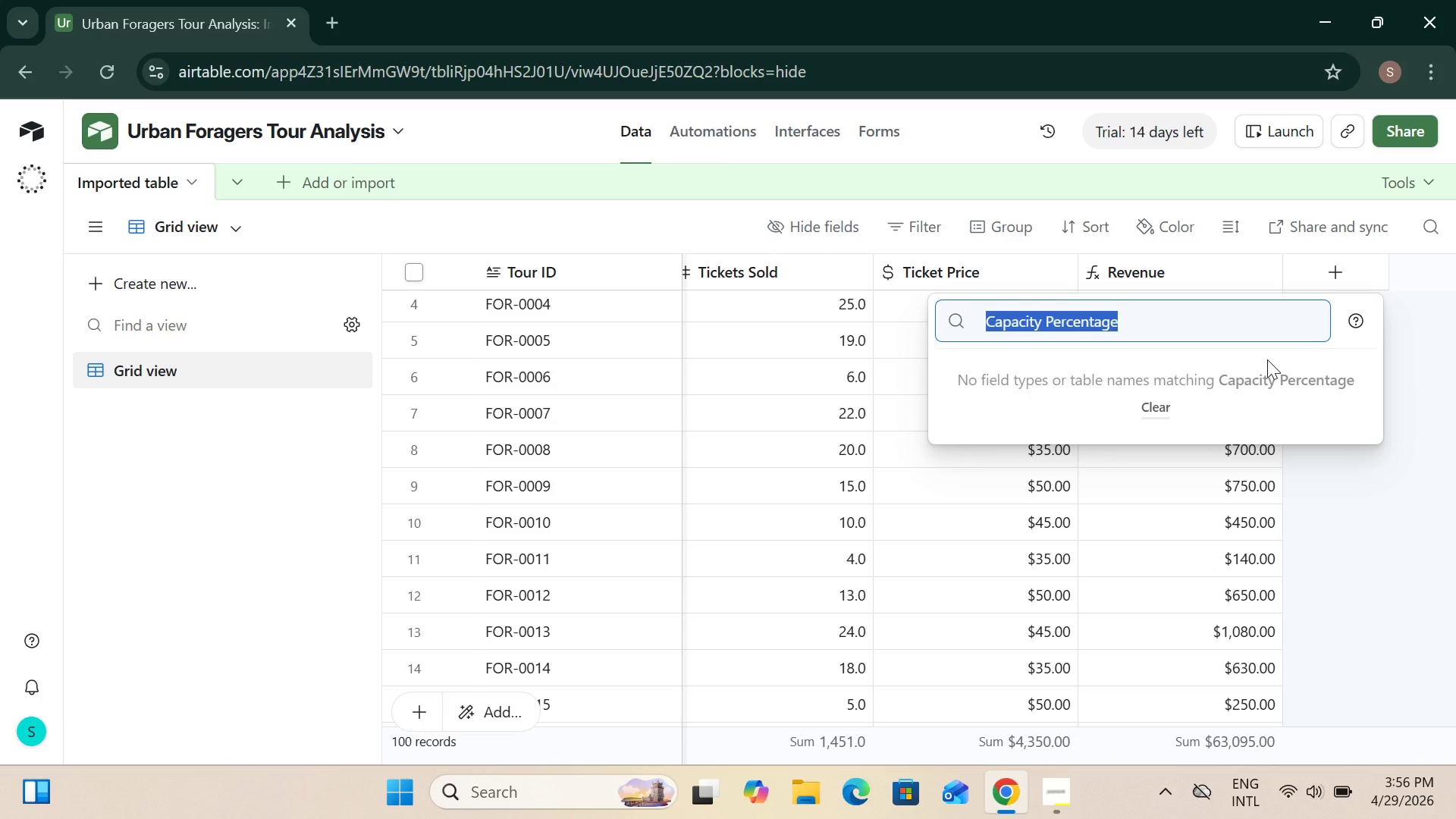 
hold_key(key=ControlLeft, duration=0.52)
 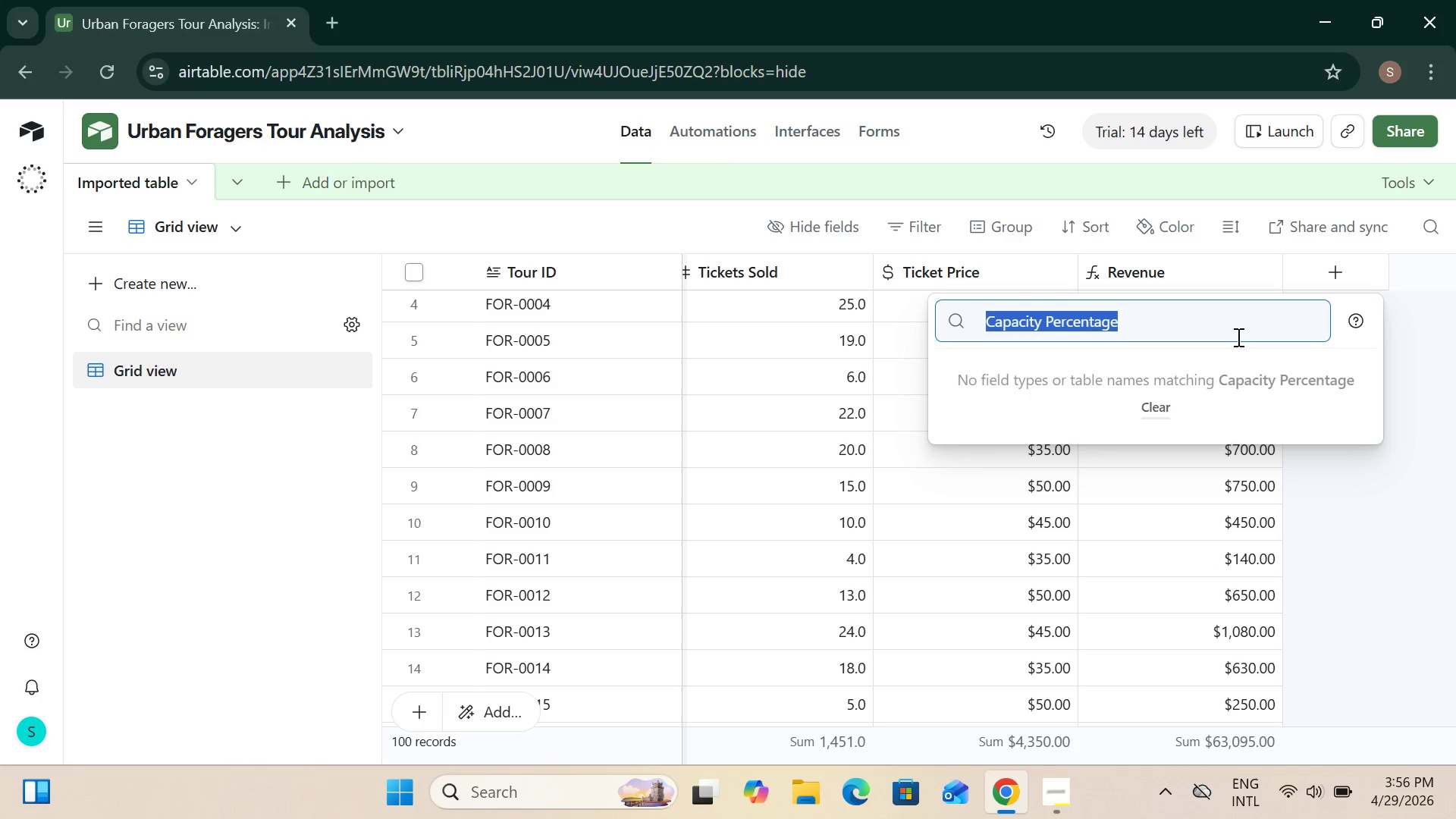 
hold_key(key=ControlLeft, duration=1.52)
 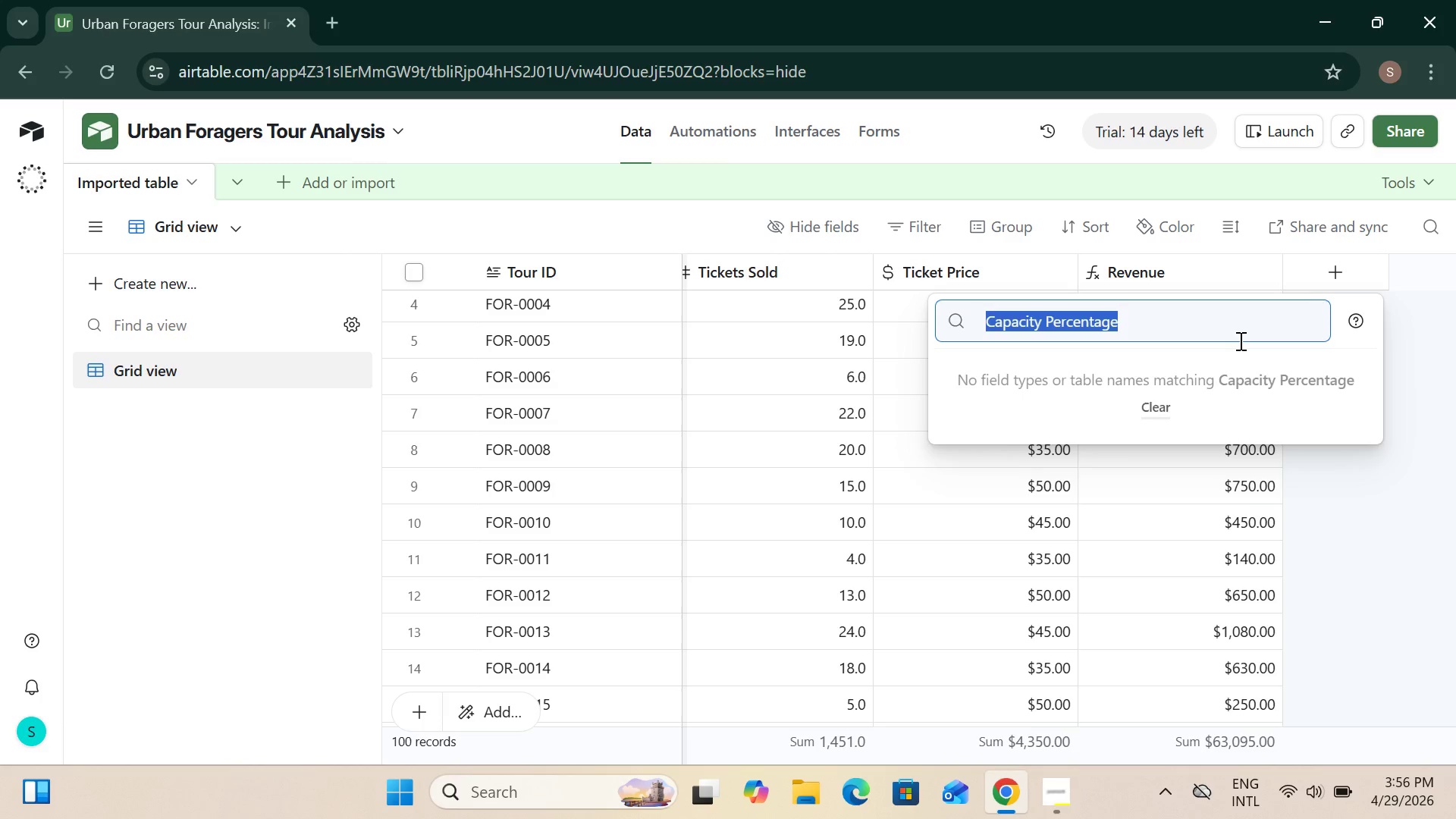 
key(Control+X)
 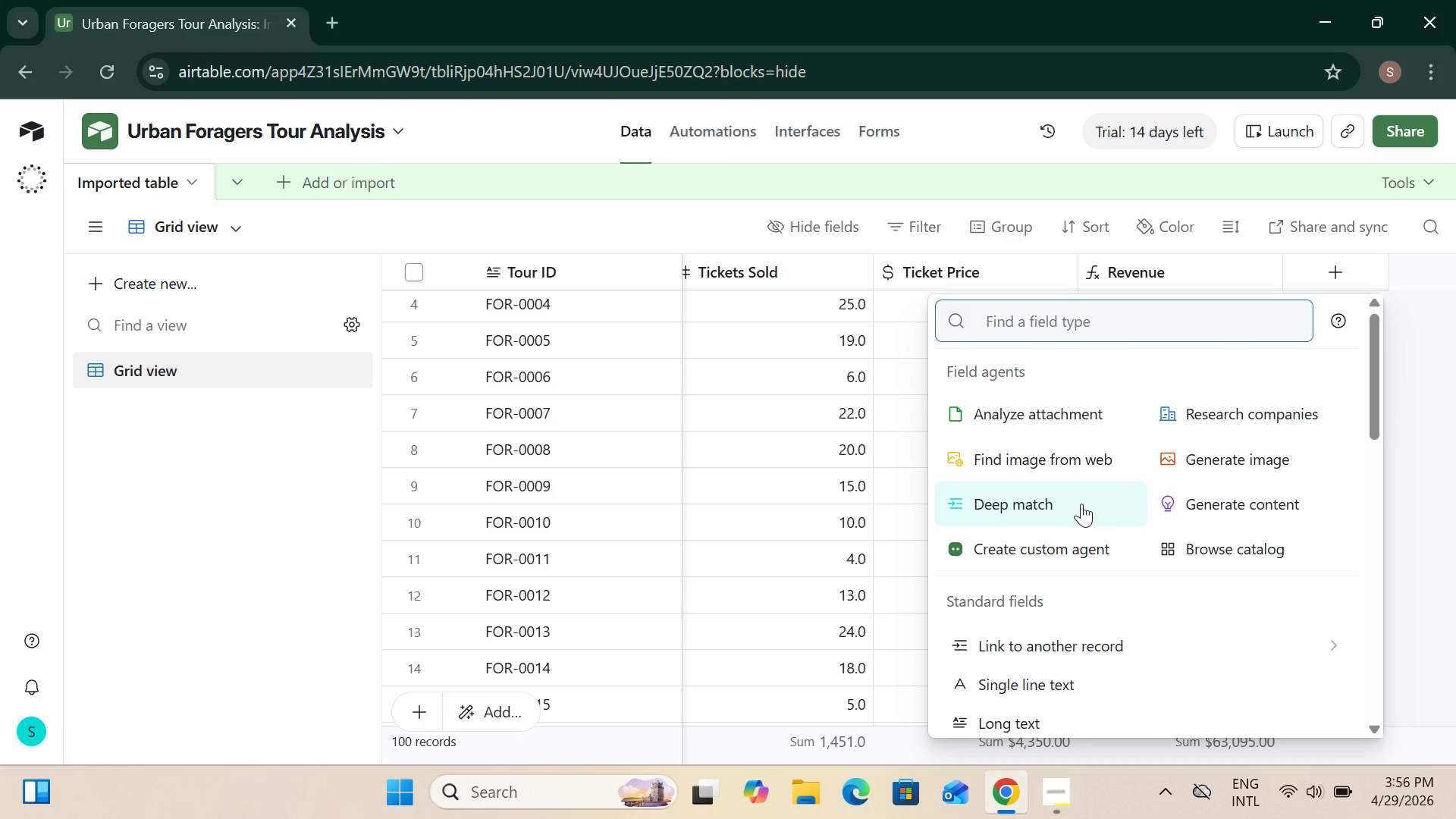 
scroll: coordinate [1038, 592], scroll_direction: down, amount: 6.0
 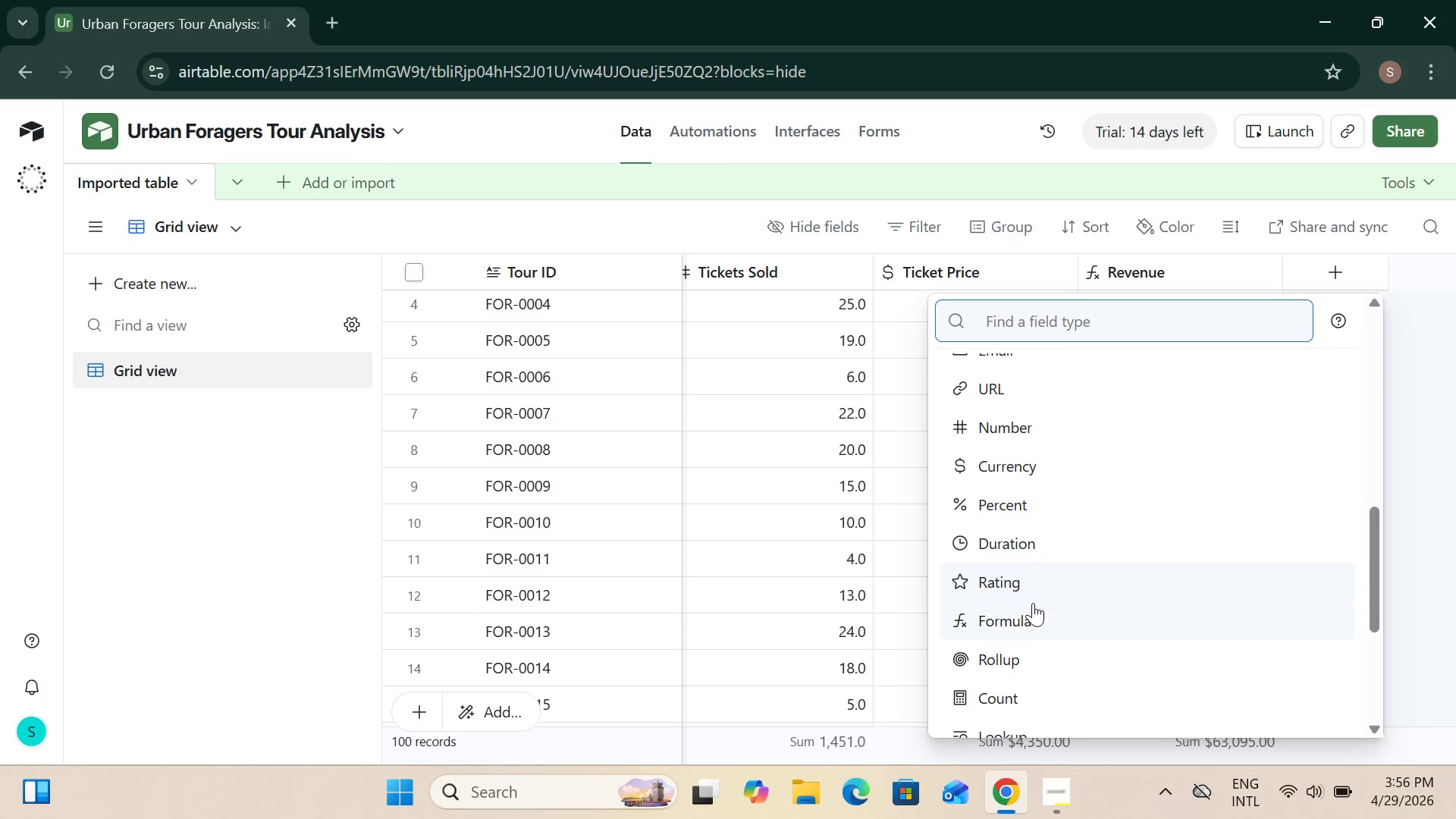 
left_click([1025, 623])
 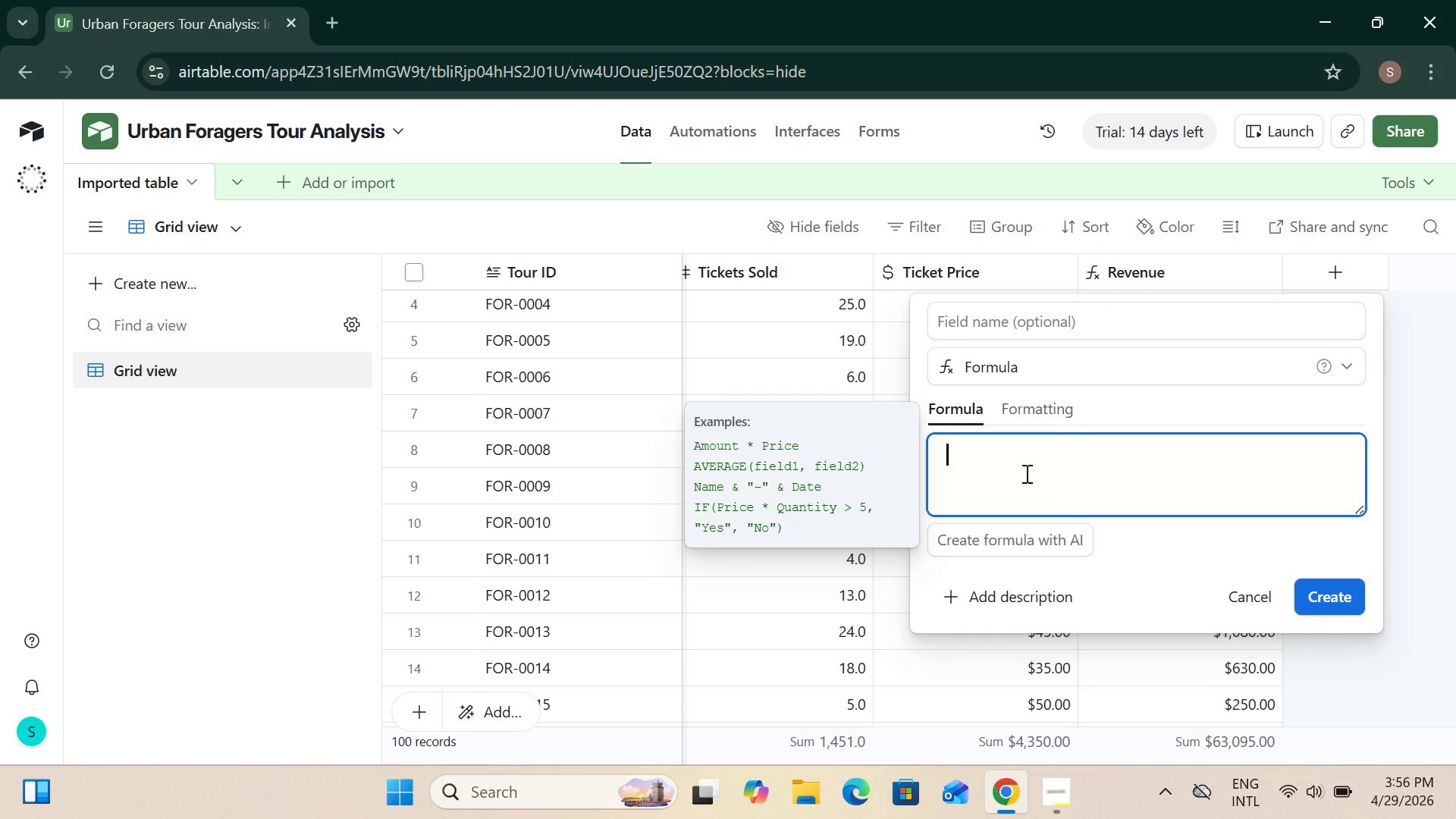 
key(Control+V)
 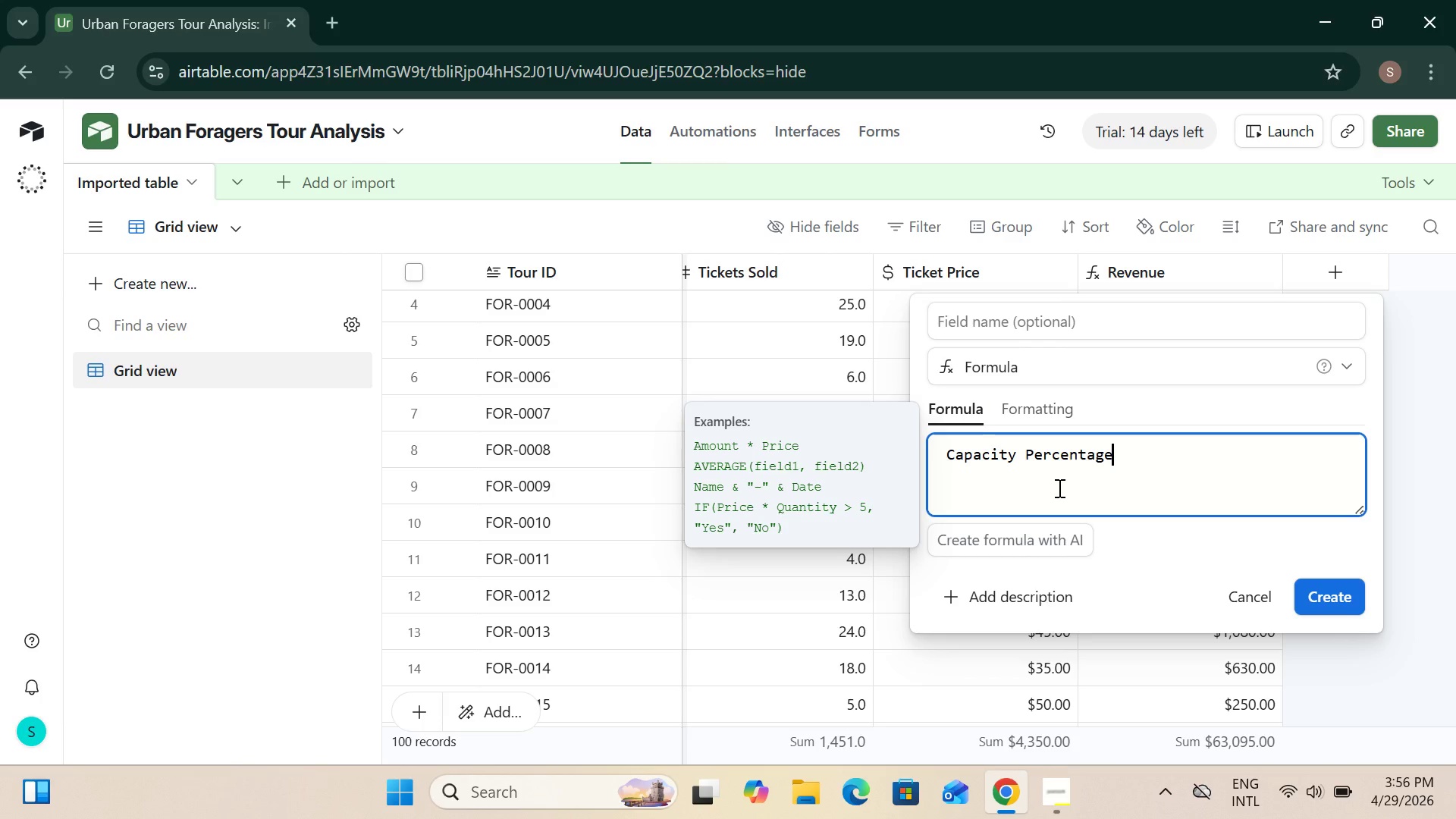 
wait(6.03)
 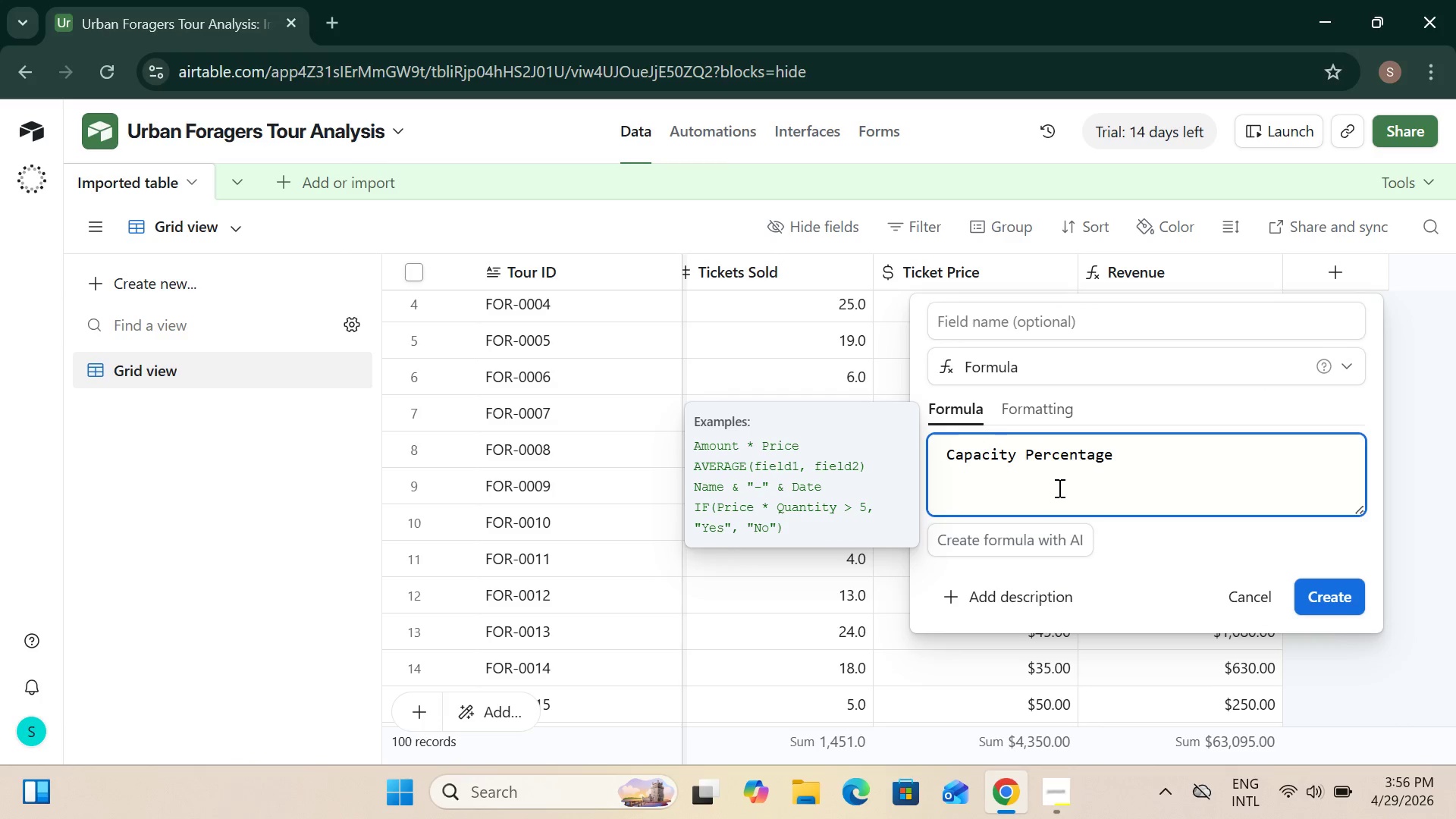 
key(Control+Z)
 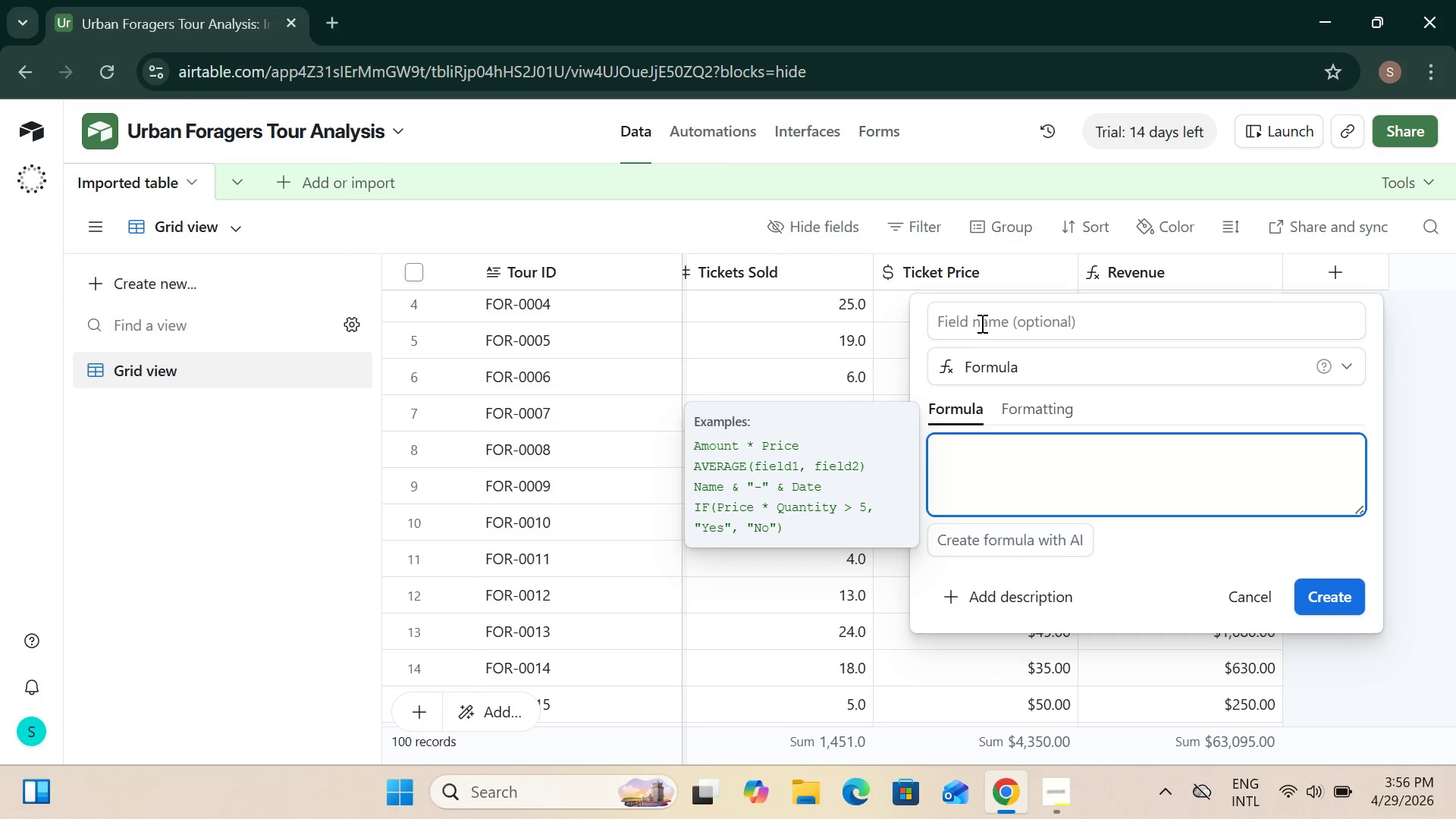 
left_click([980, 321])
 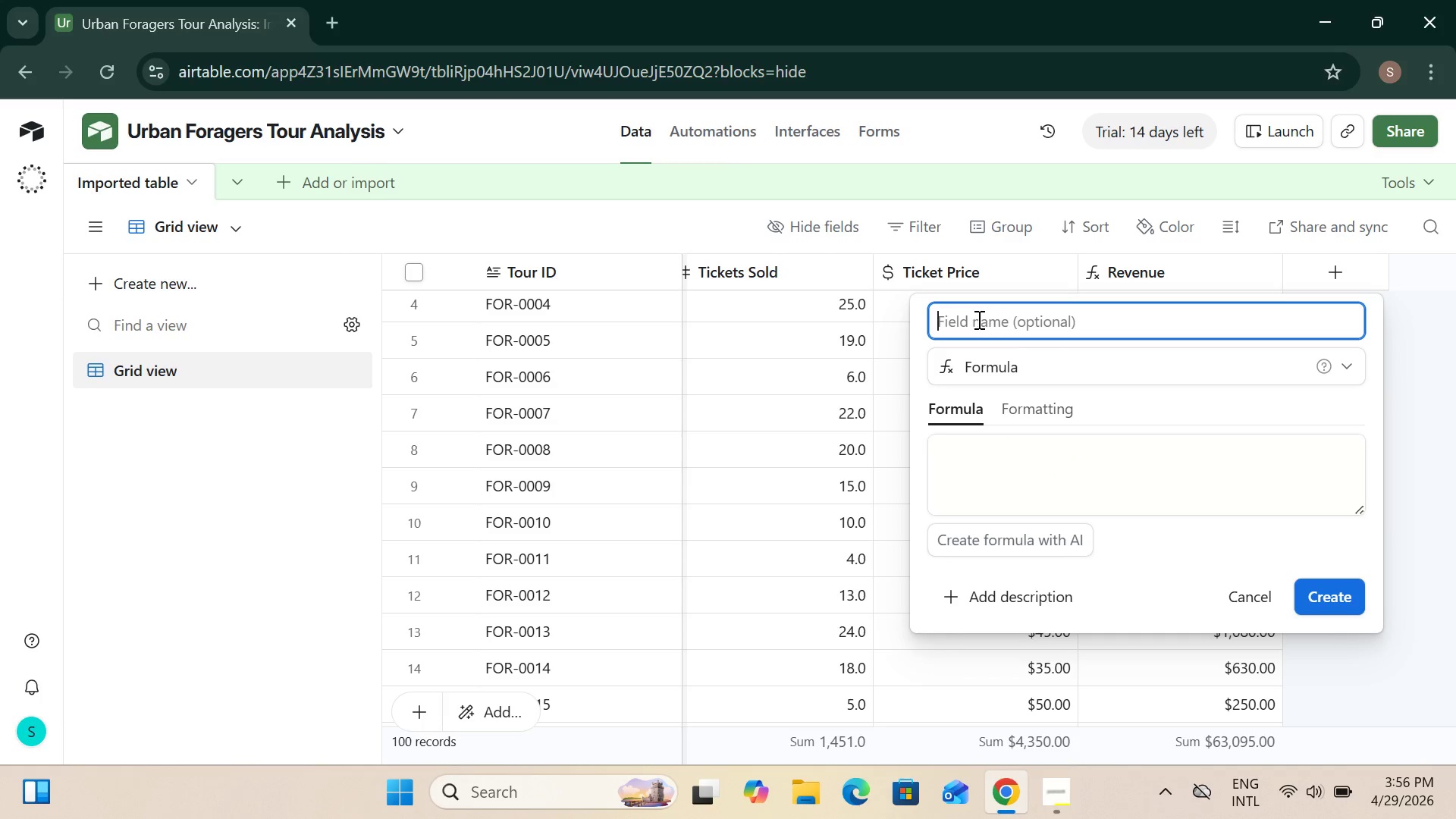 
key(Control+V)
 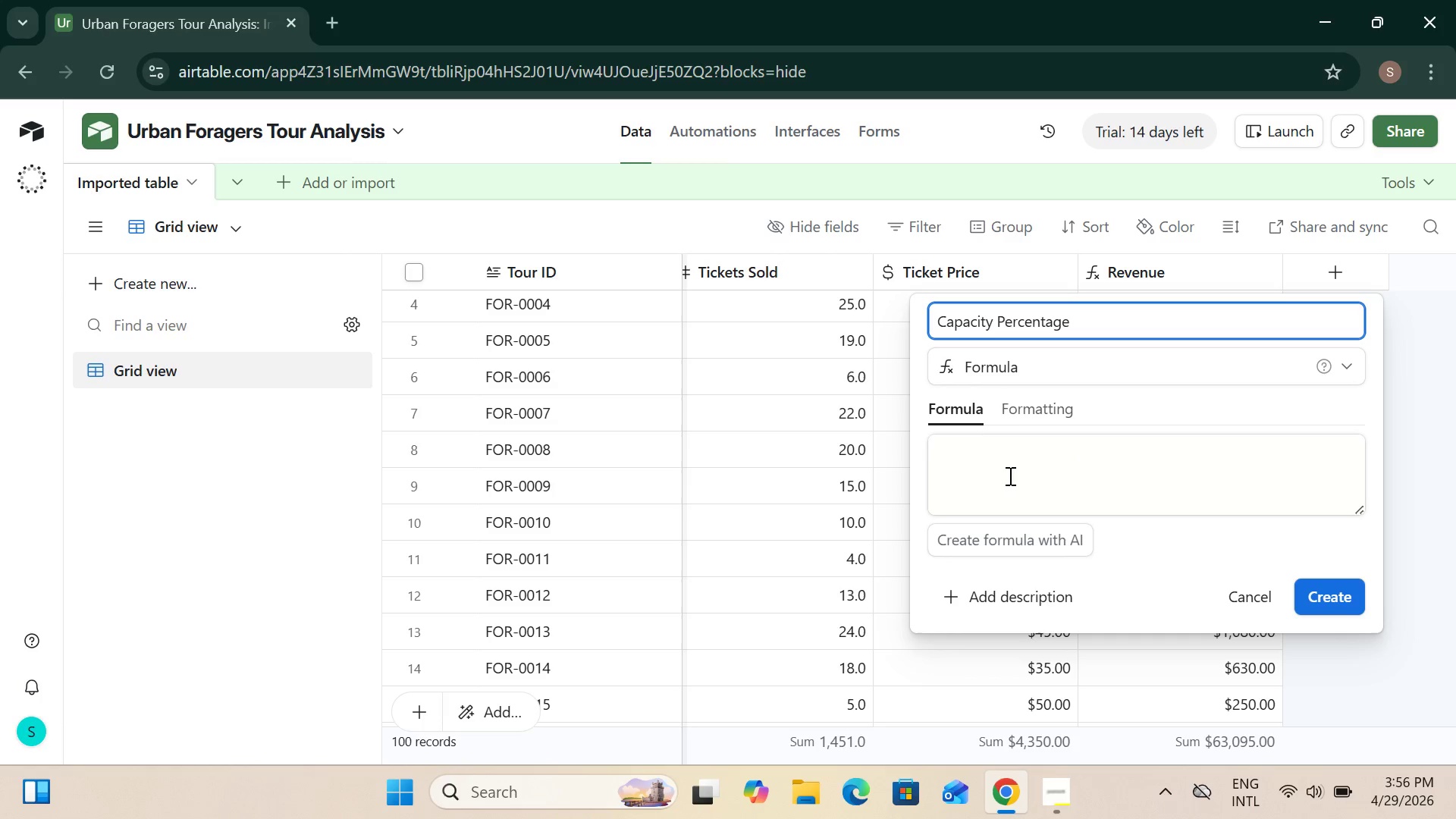 
left_click([1018, 493])
 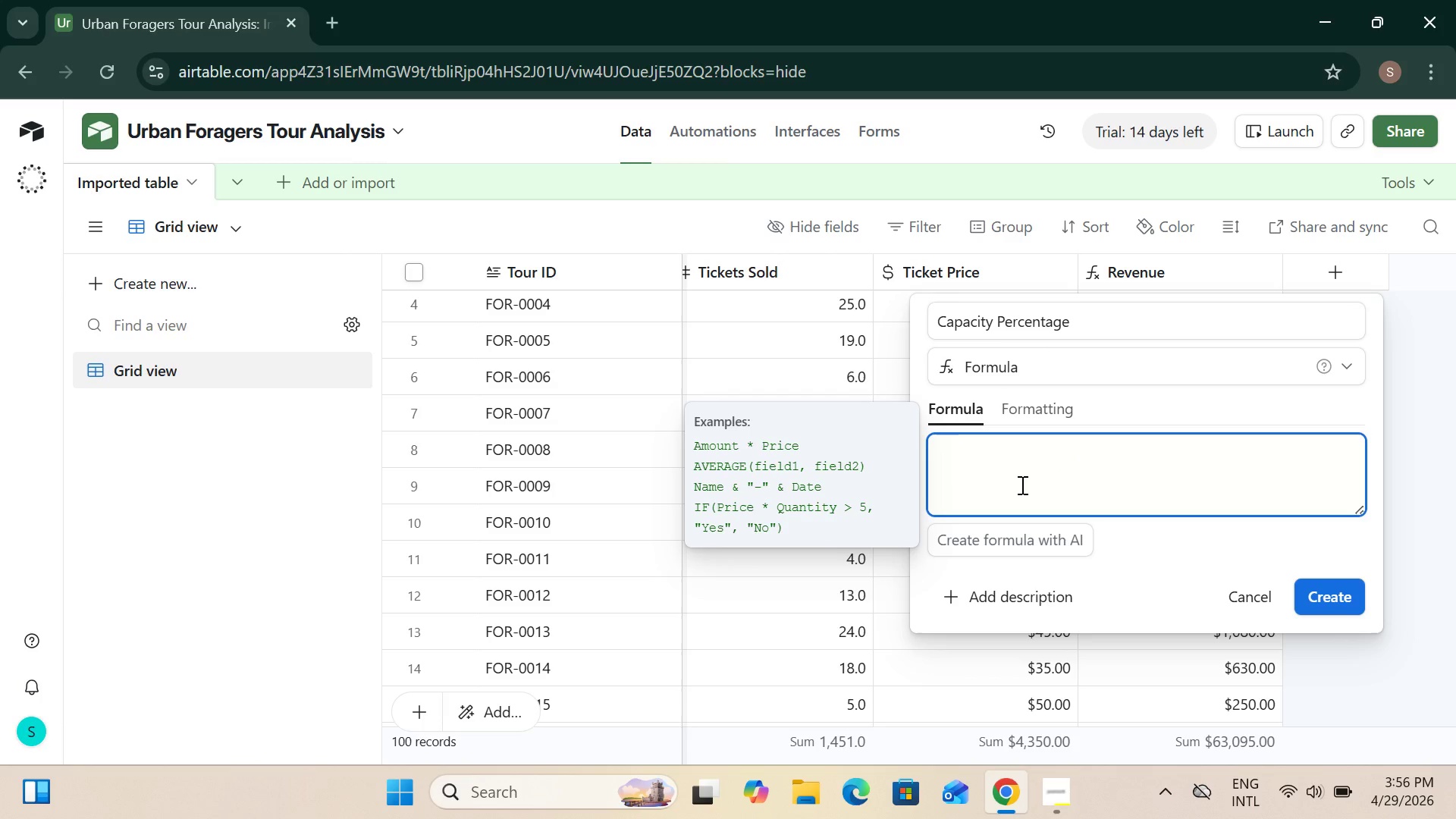 
hold_key(key=ShiftRight, duration=1.51)
 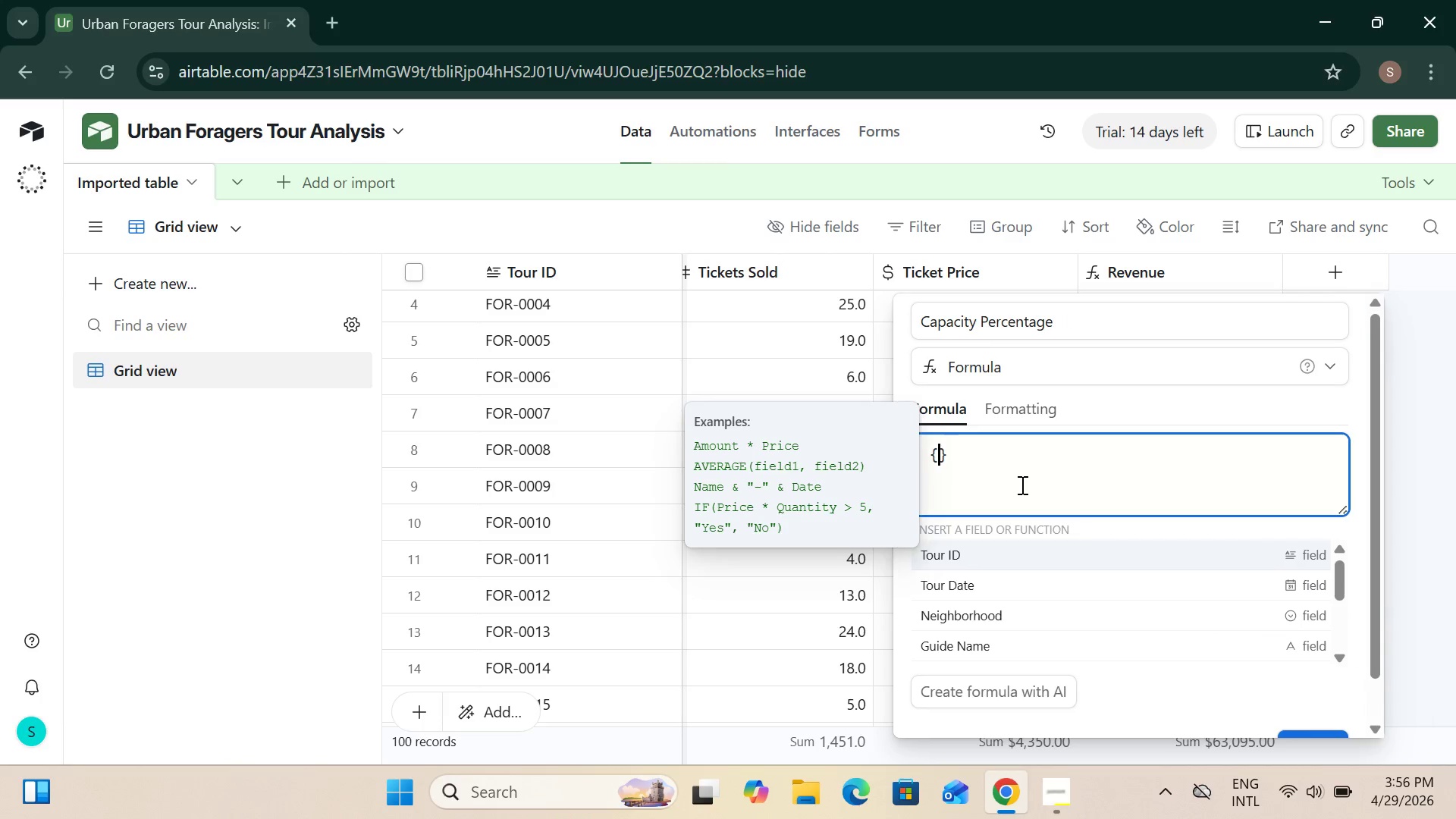 
key(Shift+BracketLeft)
 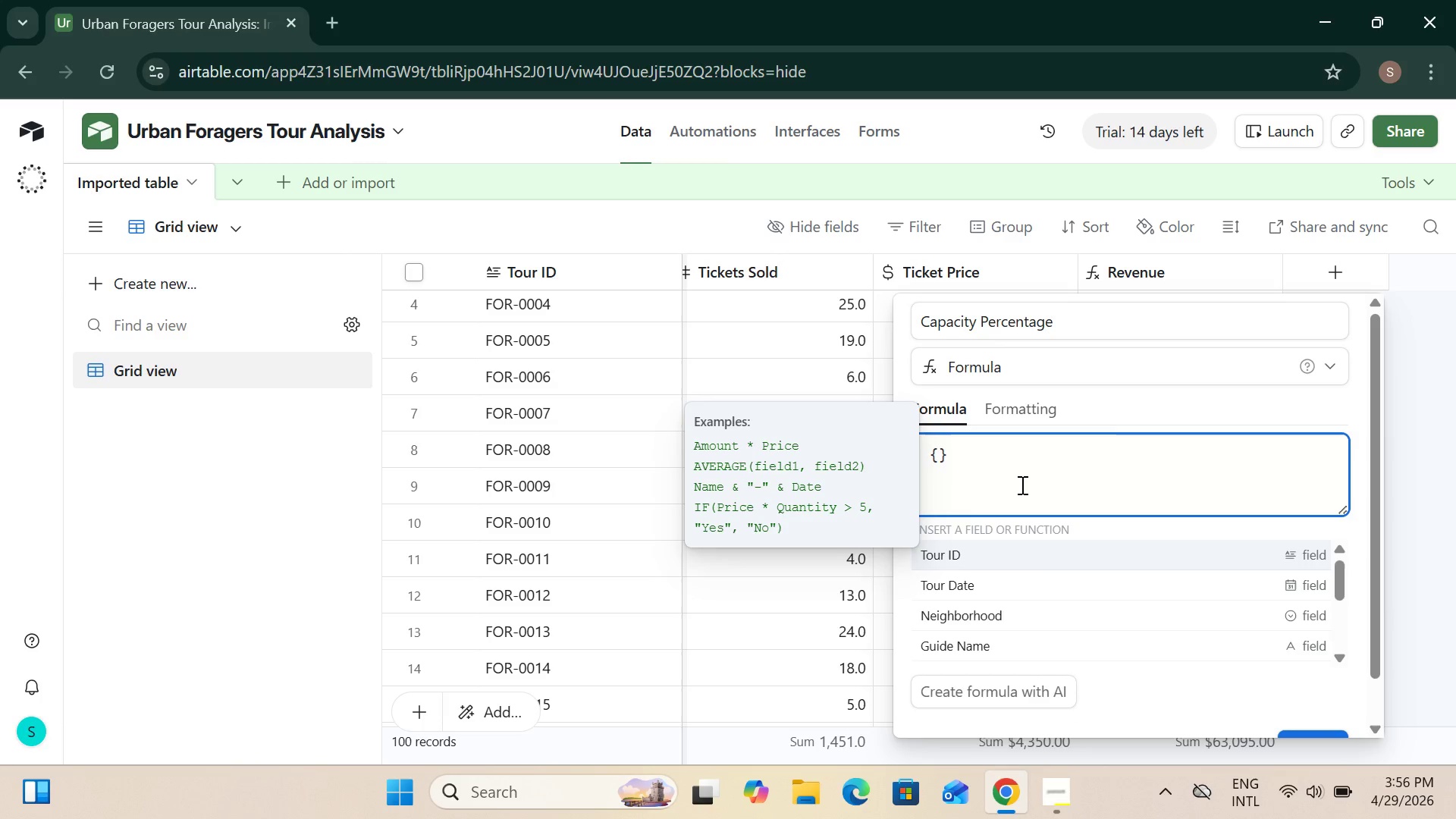 
wait(5.09)
 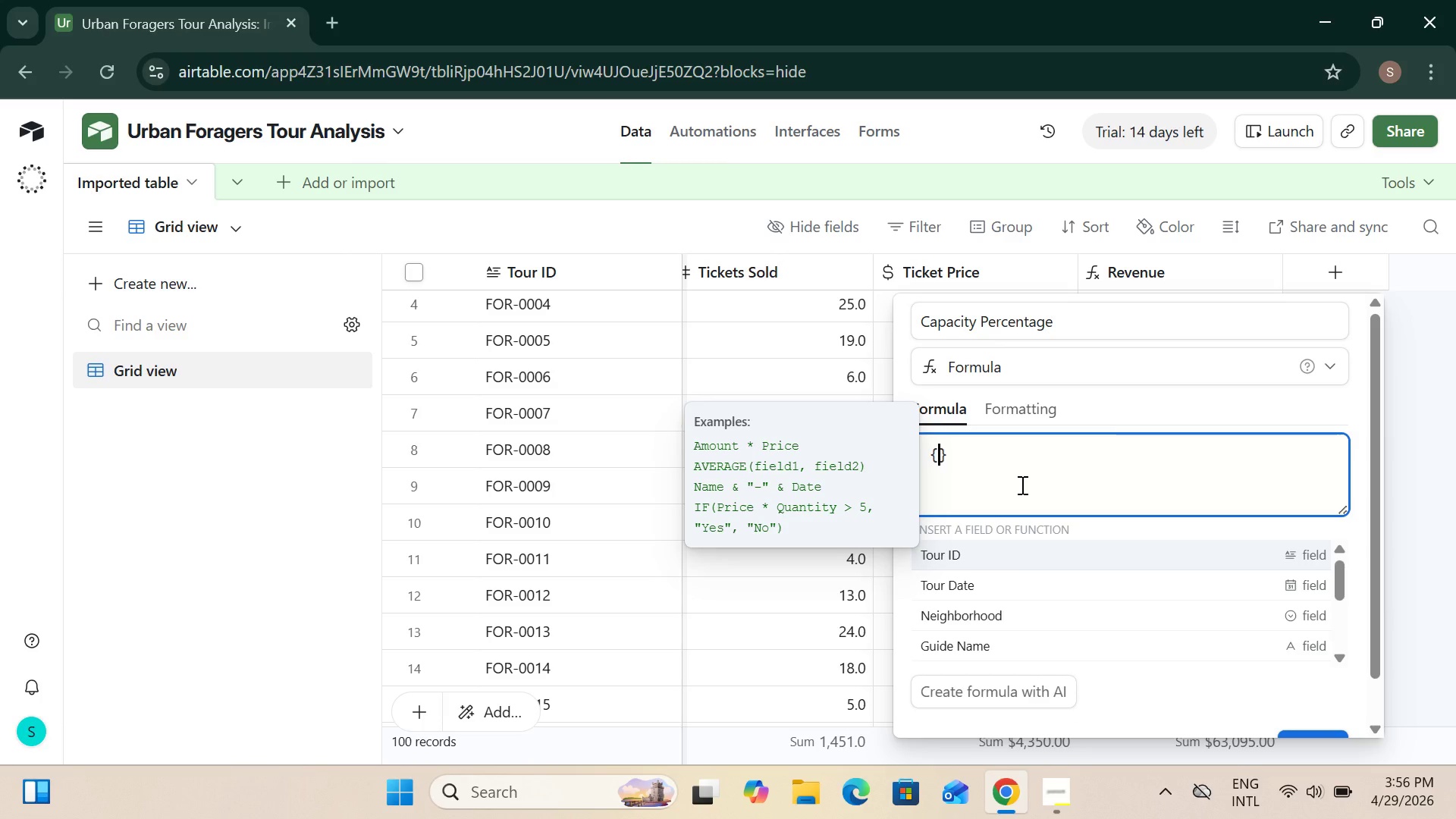 
type(Tickets Sold)
 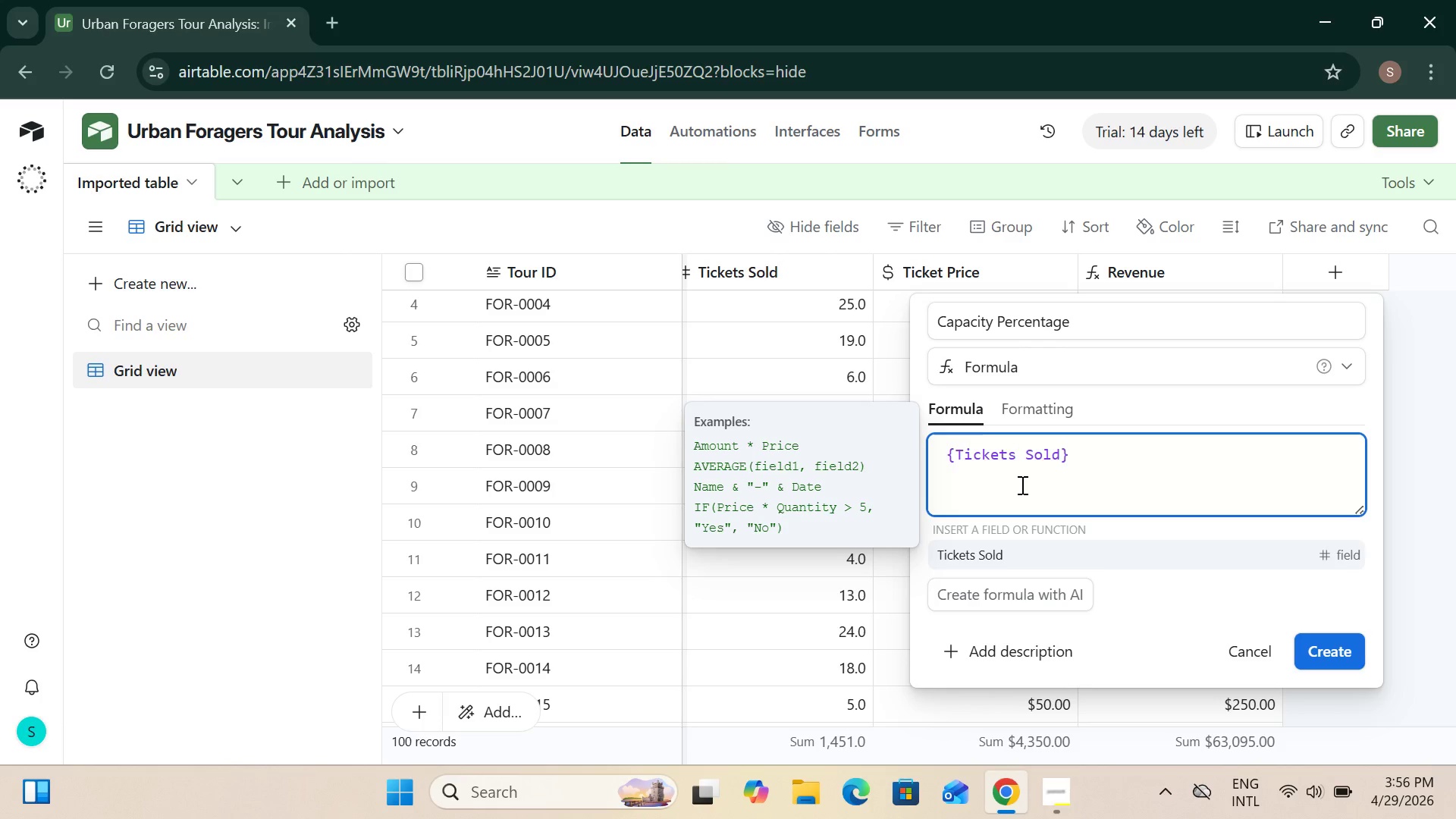 
key(ArrowRight)
 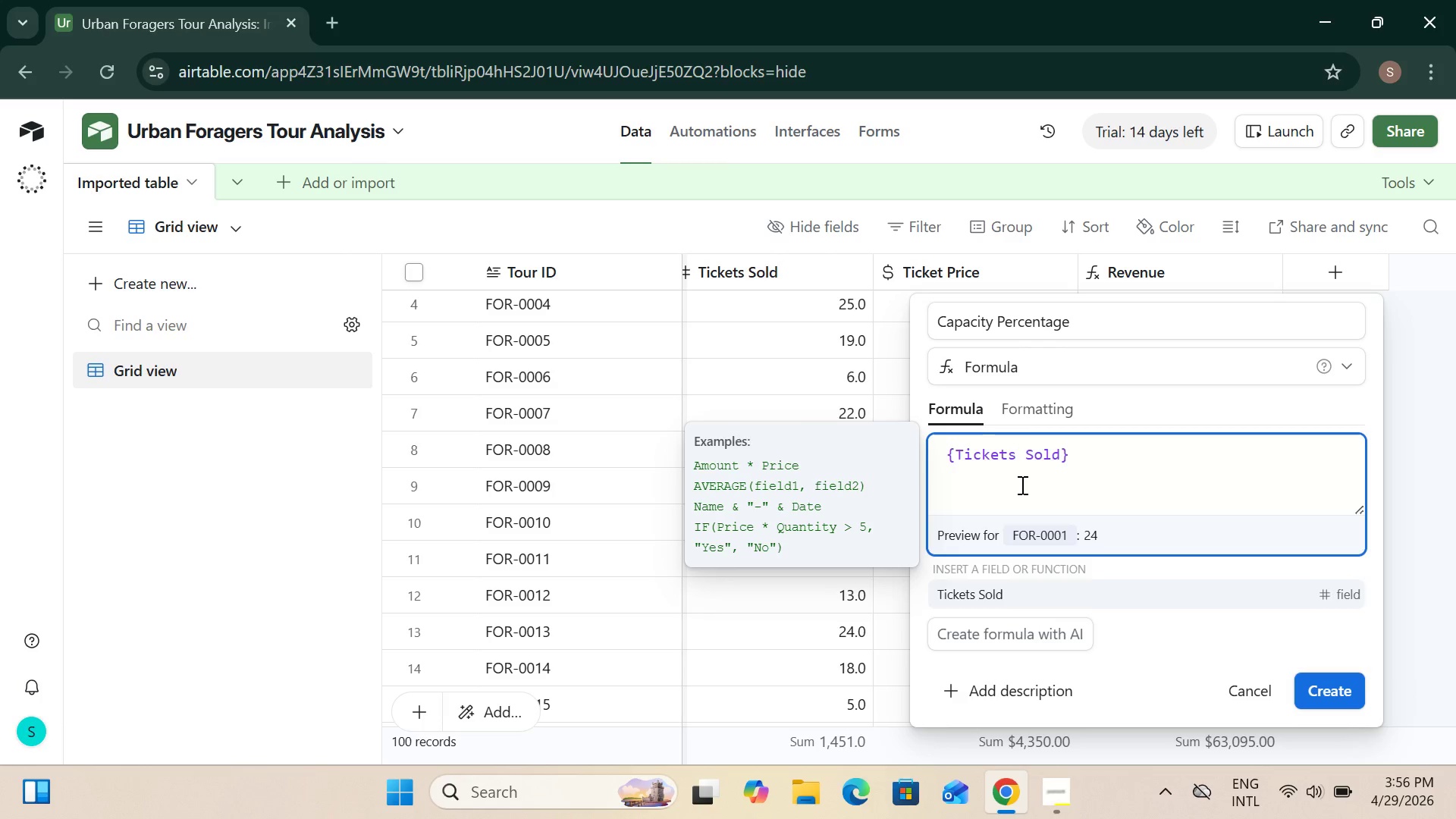 
type( / {Max Capacity)
 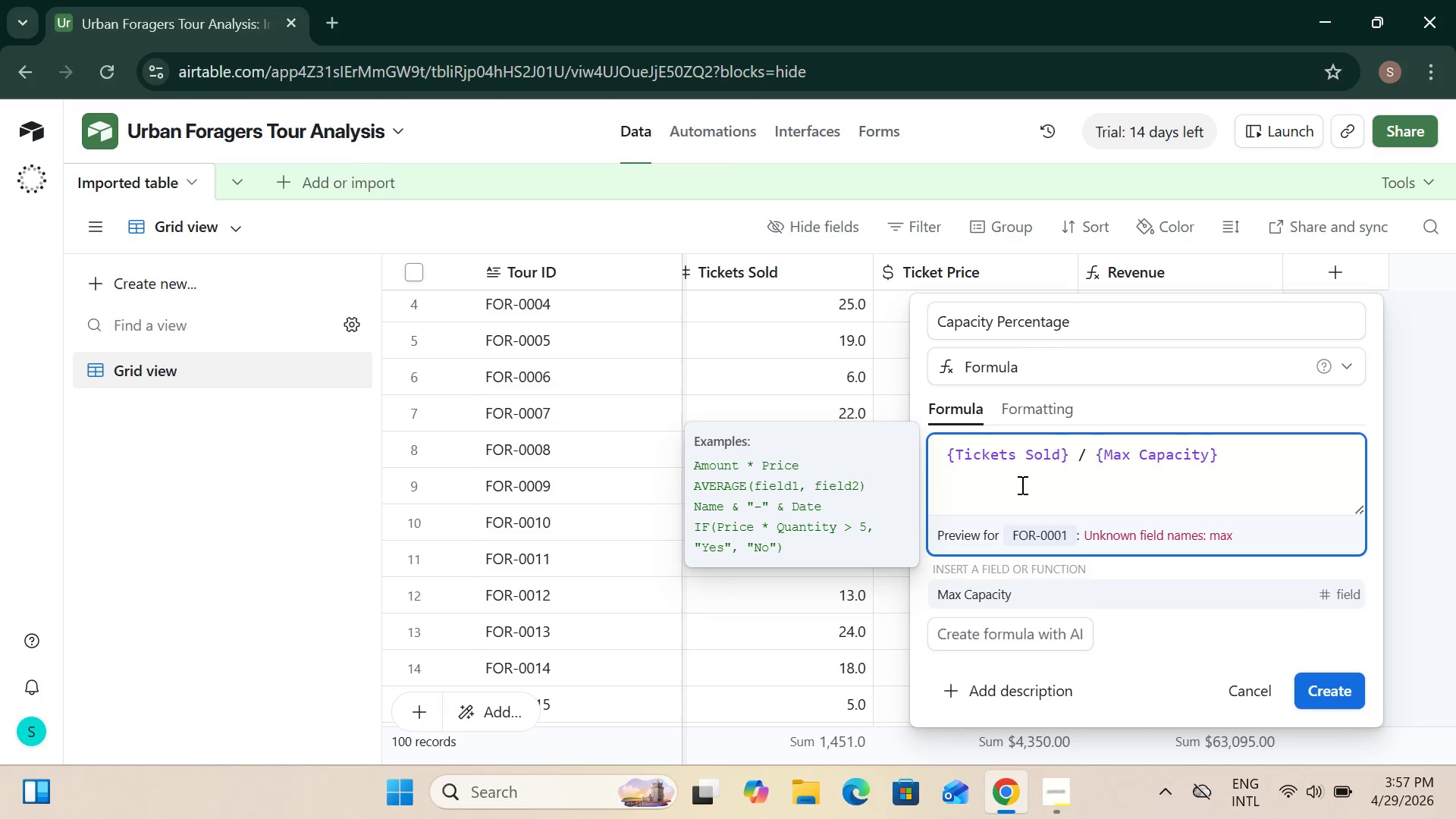 
wait(9.72)
 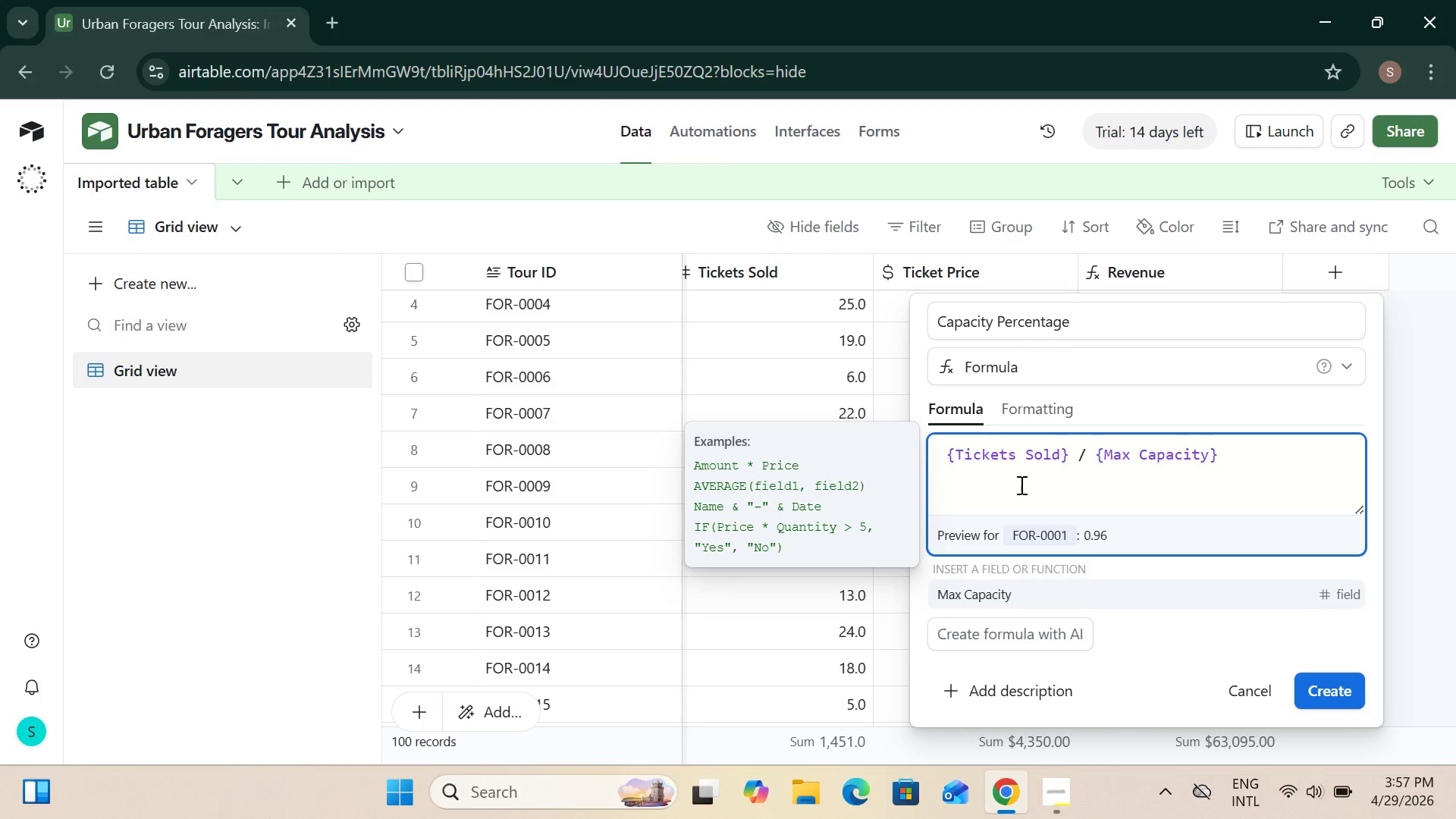 
left_click([1034, 405])
 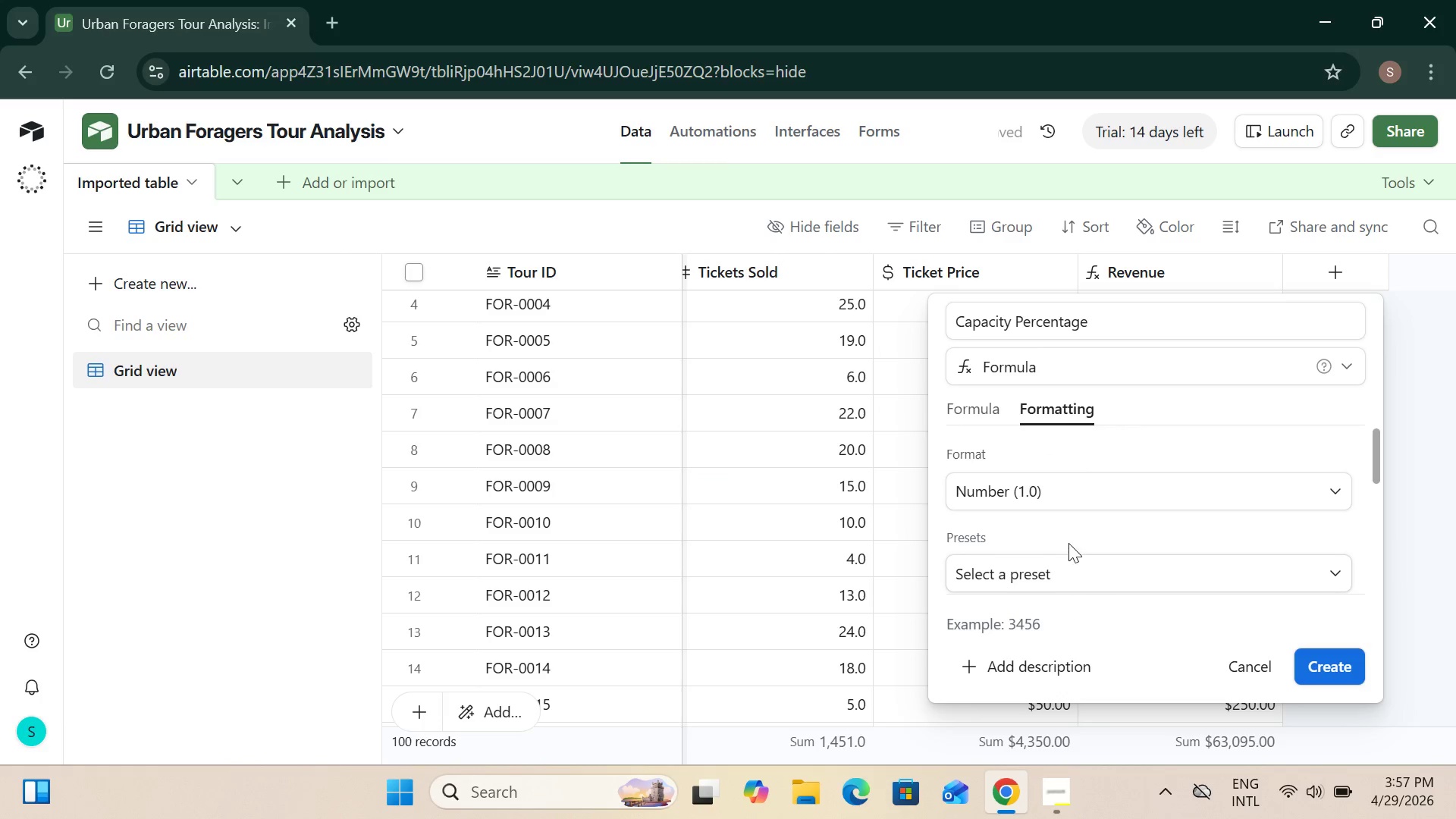 
left_click_drag(start_coordinate=[1066, 497], to_coordinate=[1062, 497])
 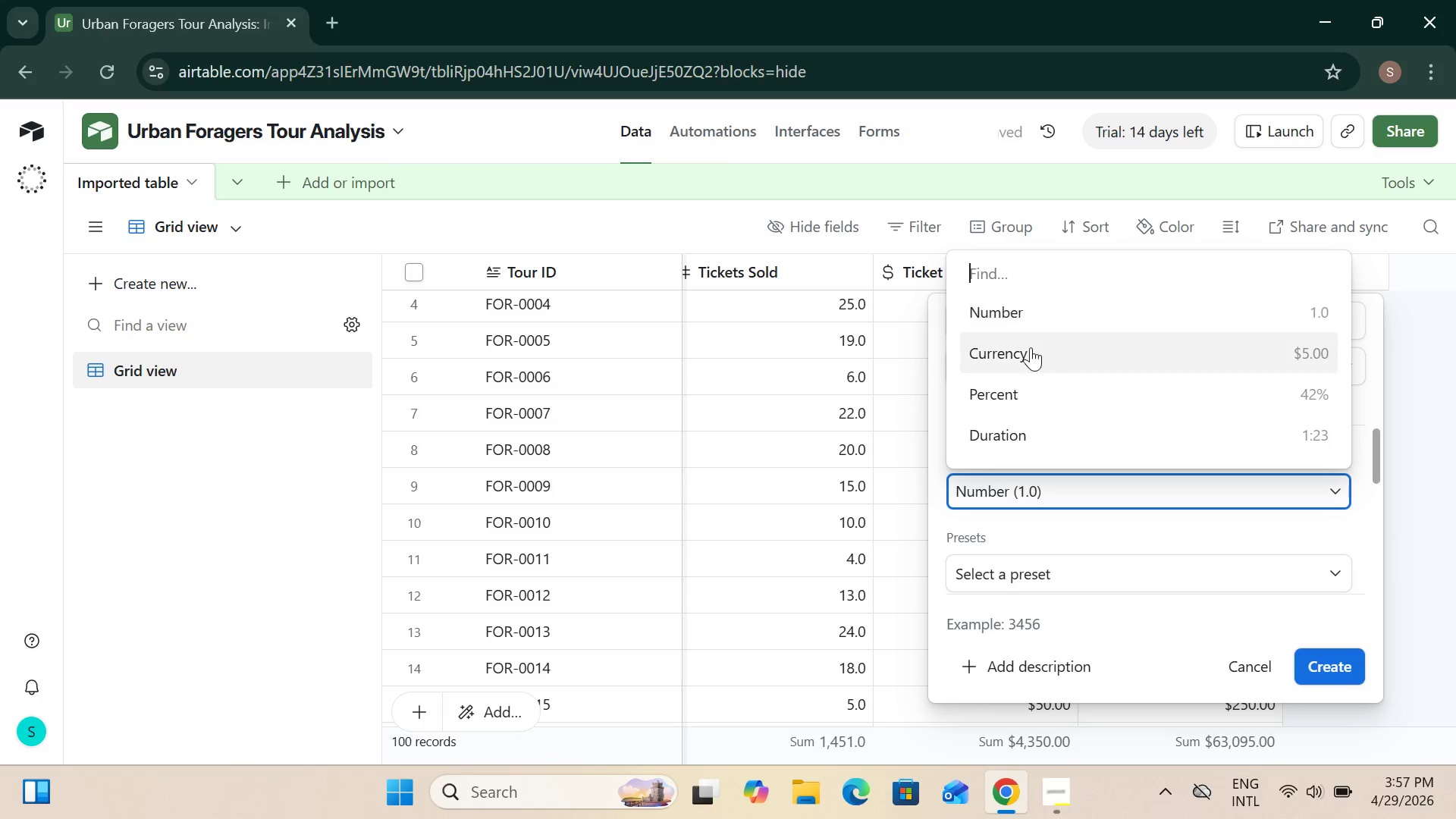 
left_click([1049, 394])
 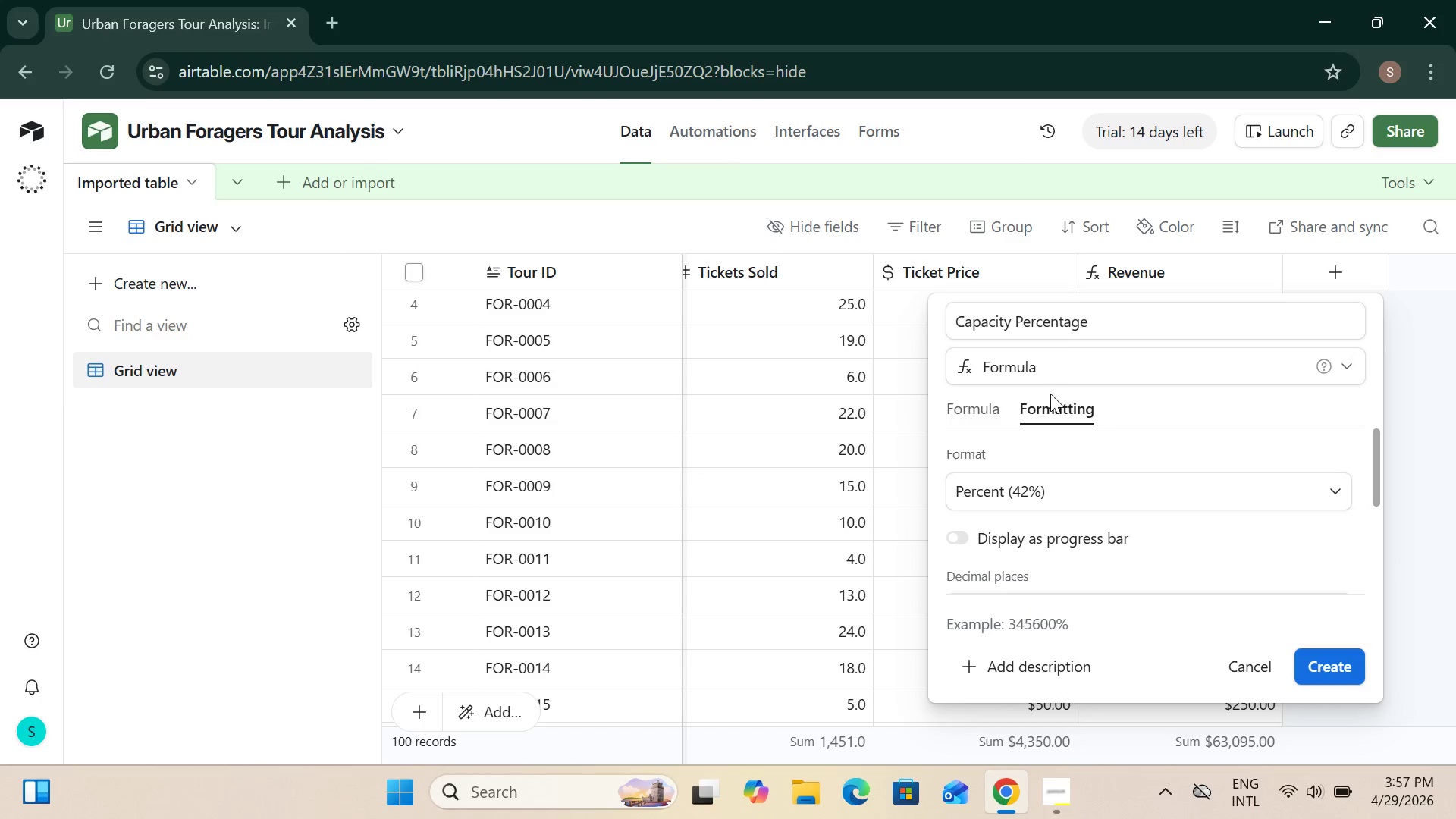 
wait(9.91)
 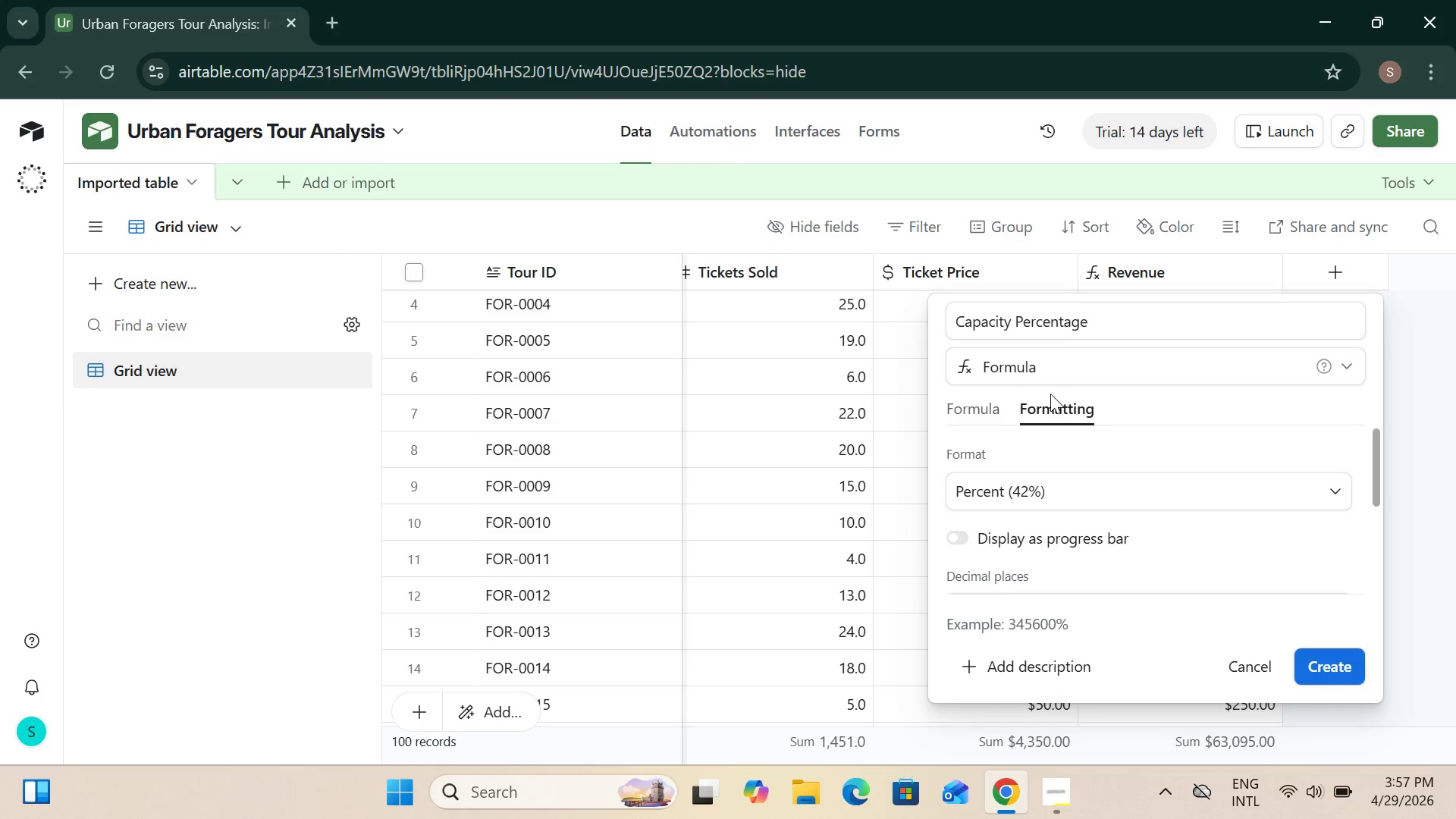 
scroll: coordinate [1111, 549], scroll_direction: down, amount: 1.0
 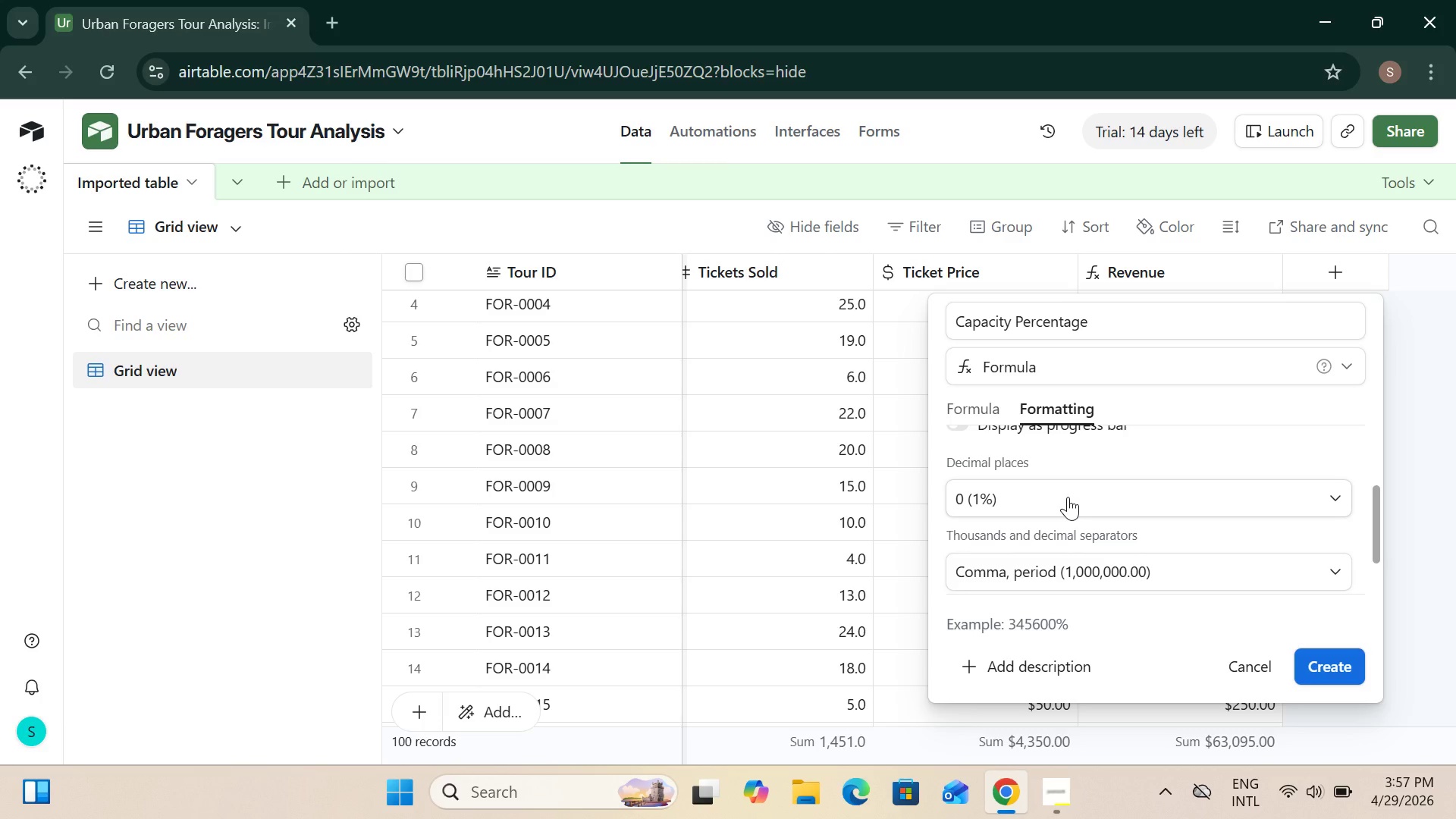 
wait(7.02)
 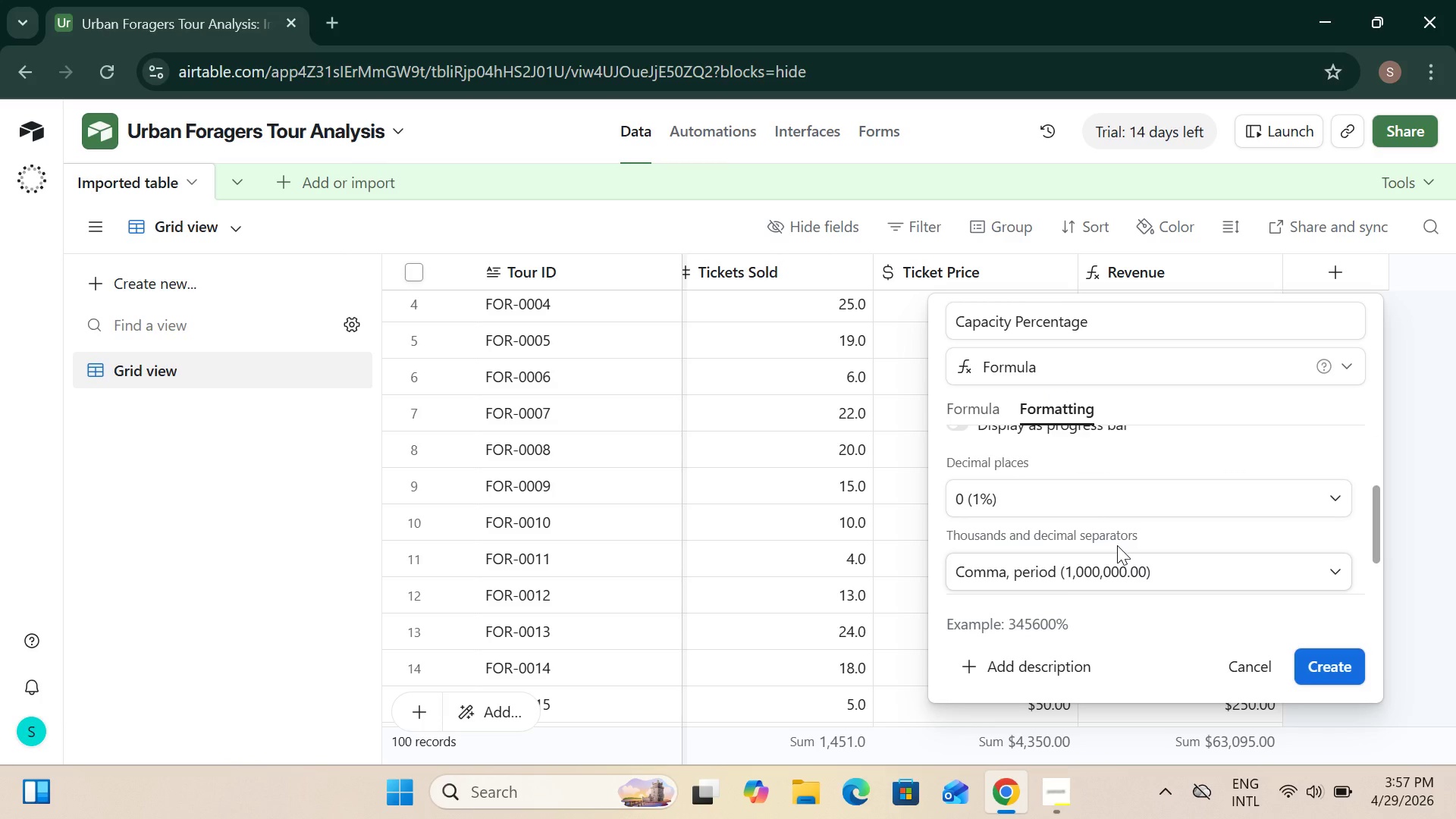 
scroll: coordinate [1053, 510], scroll_direction: down, amount: 5.0
 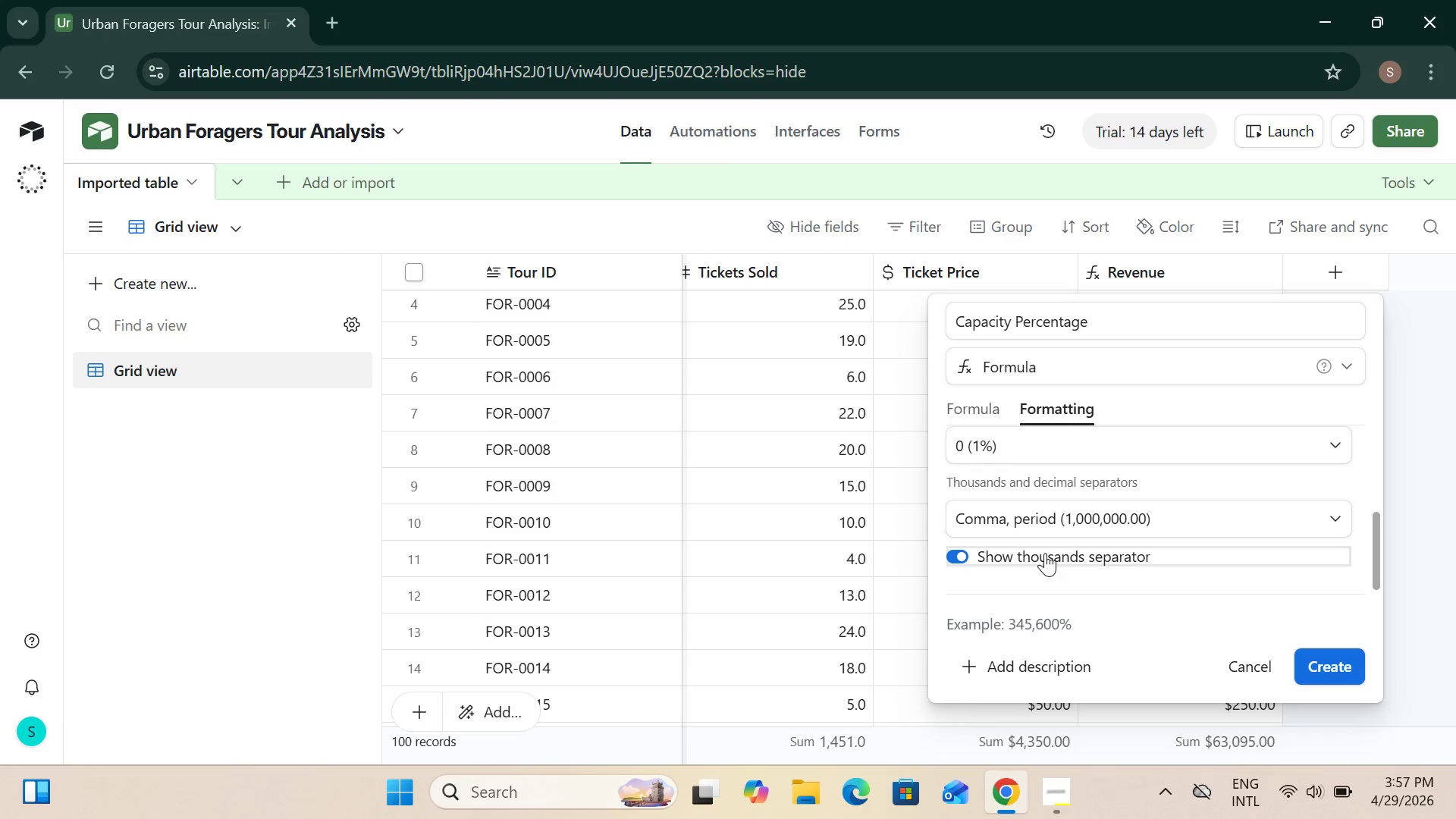 
left_click([1045, 551])
 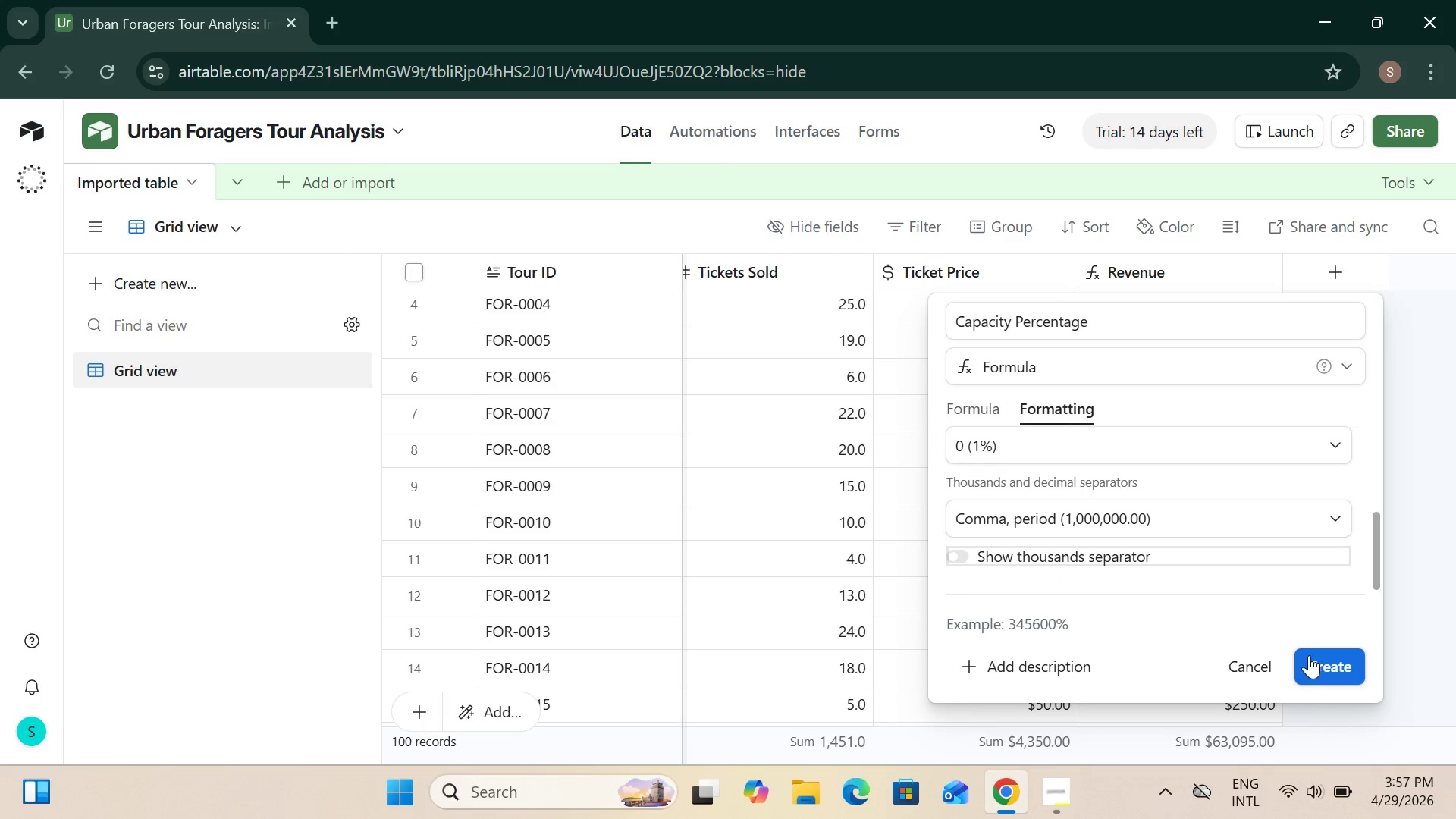 
left_click([1312, 655])
 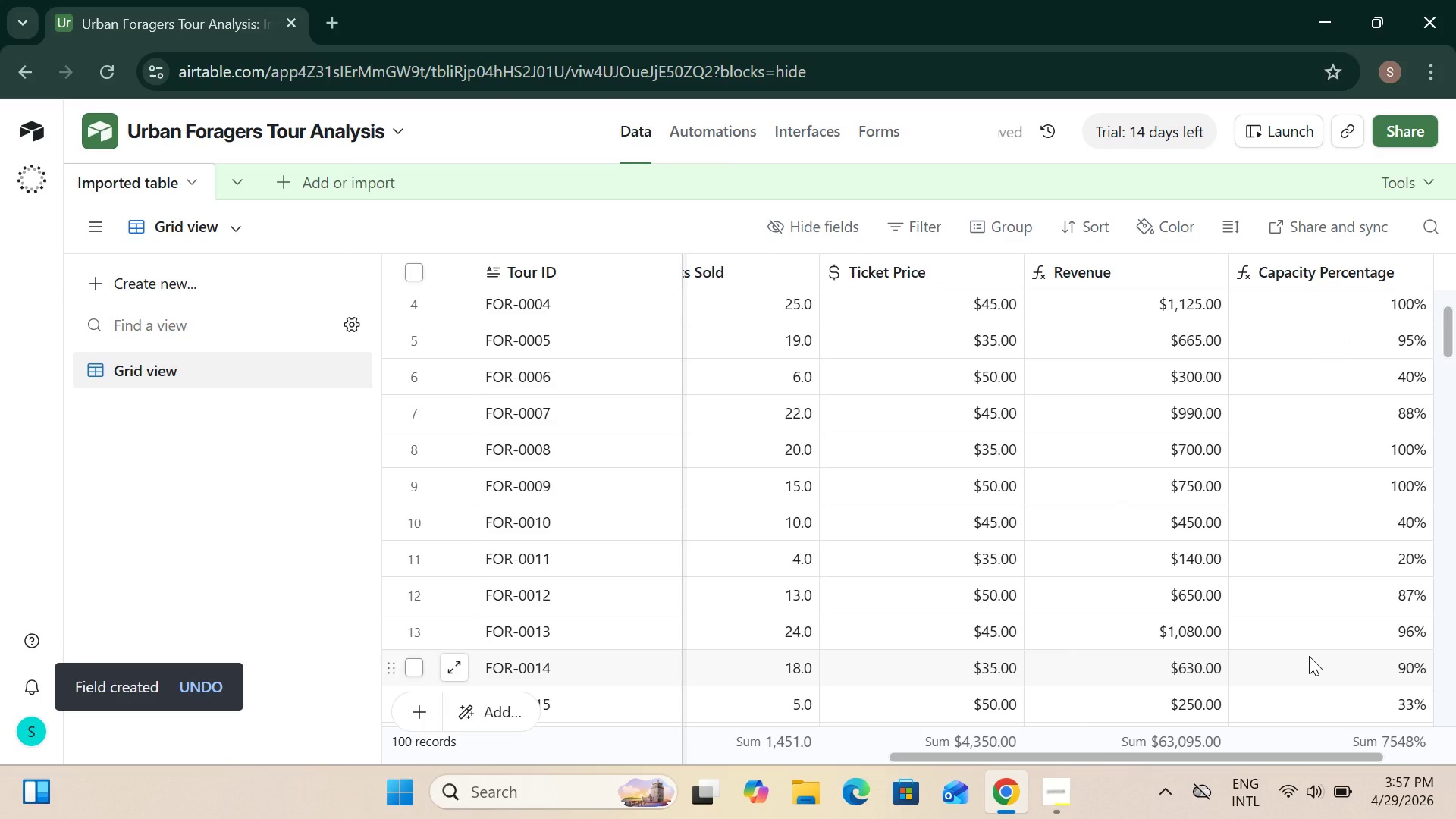 
wait(8.89)
 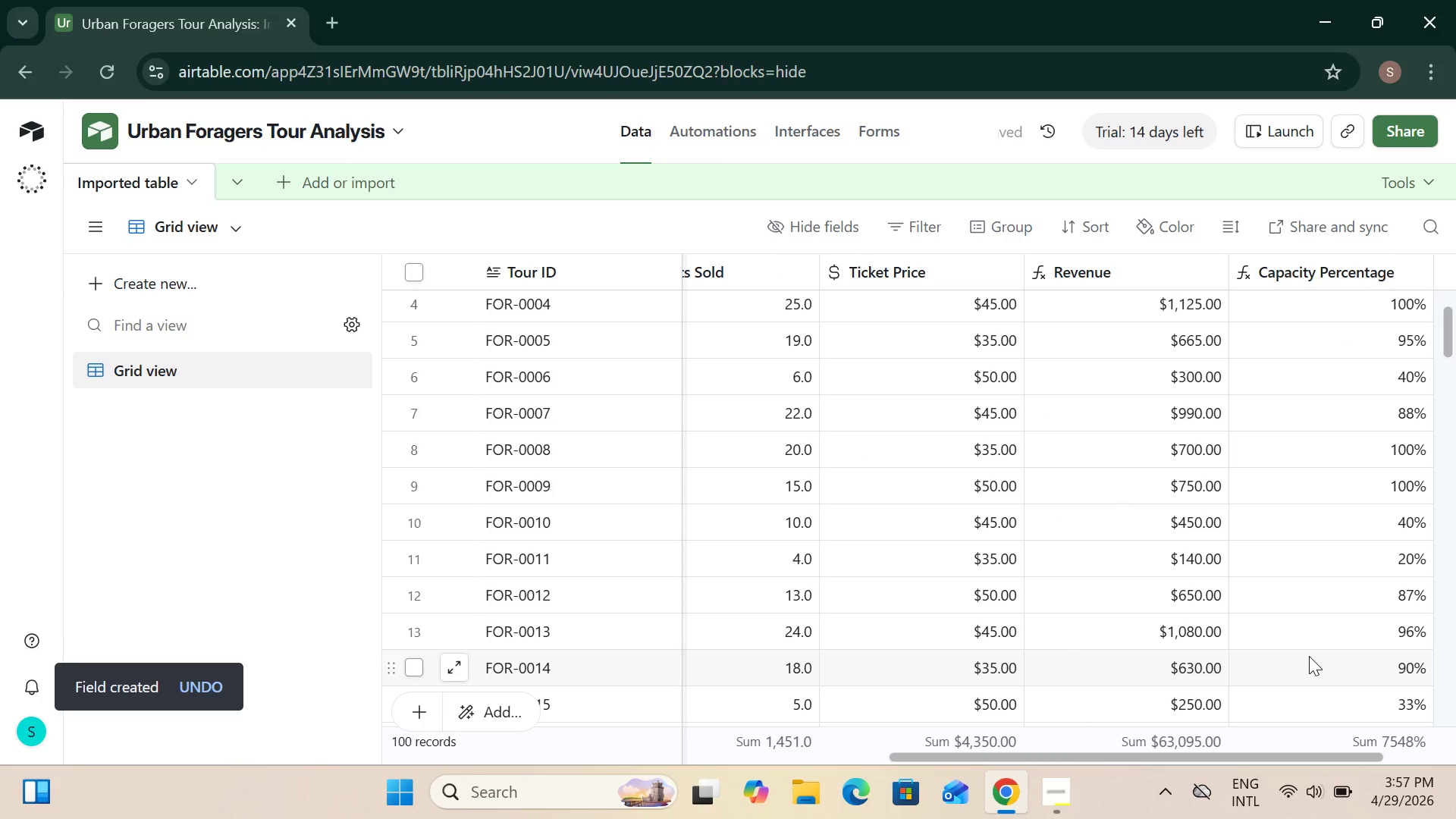 
left_click_drag(start_coordinate=[999, 752], to_coordinate=[1229, 760])
 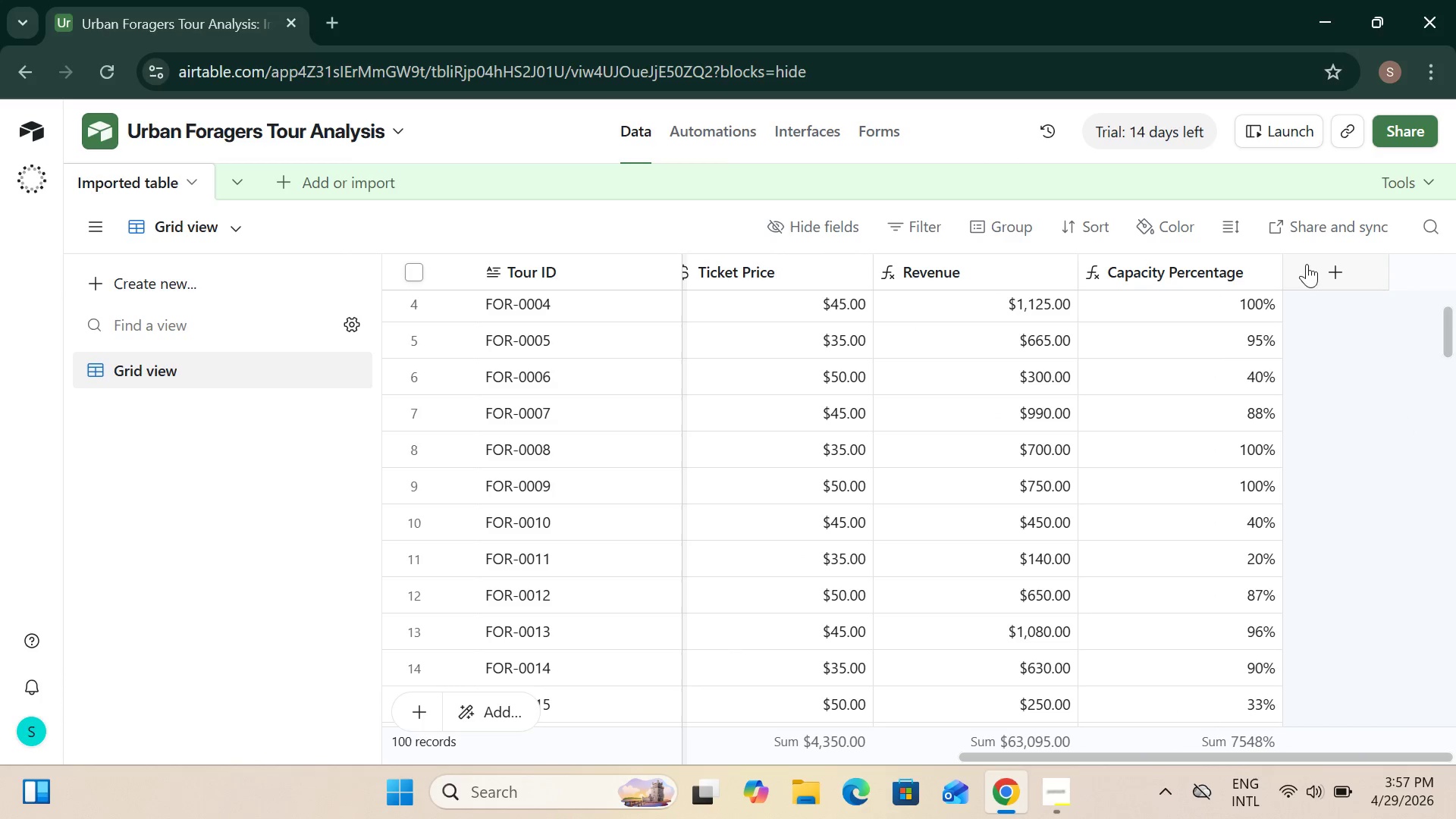 
left_click([1320, 273])
 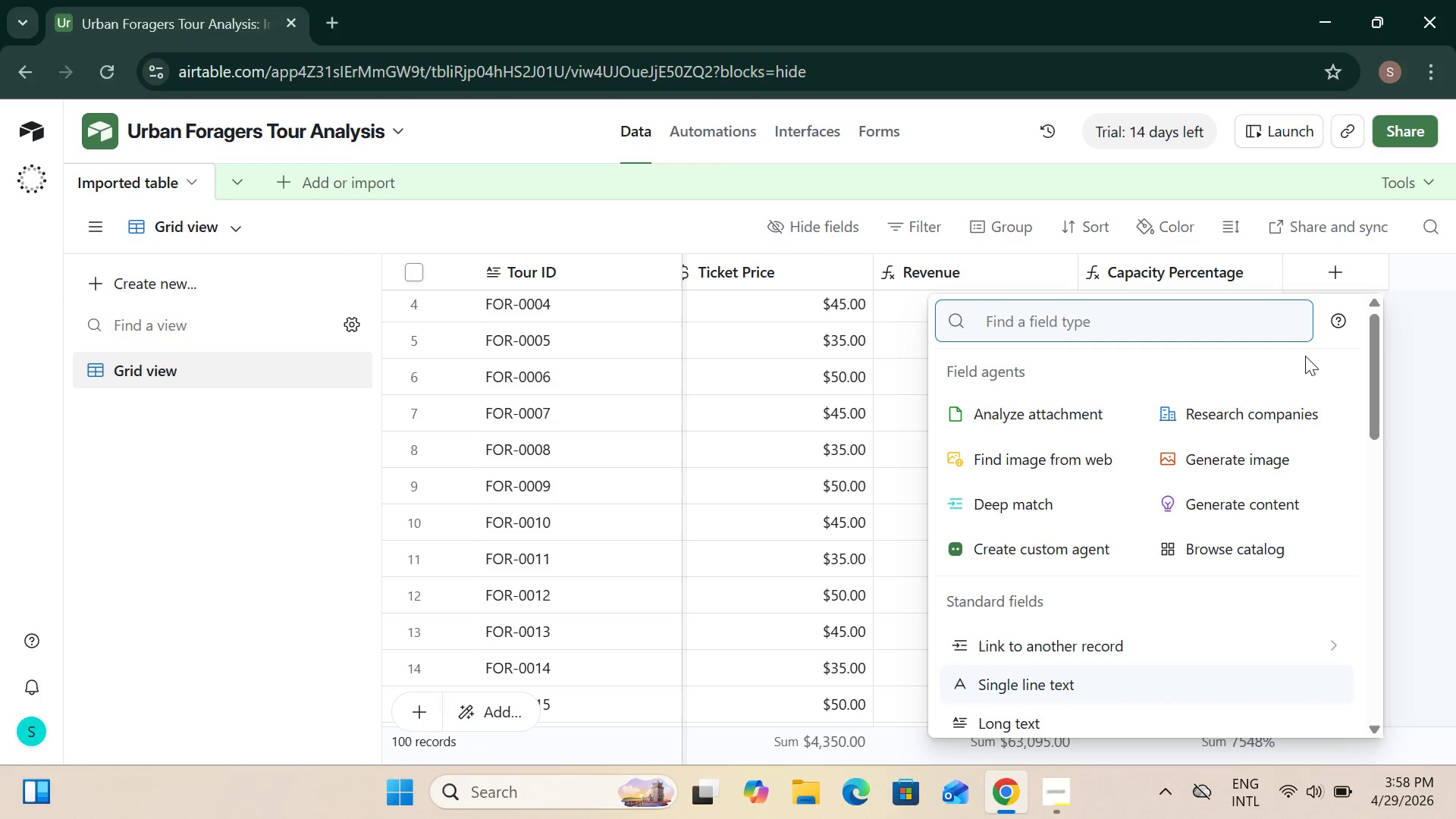 
wait(7.06)
 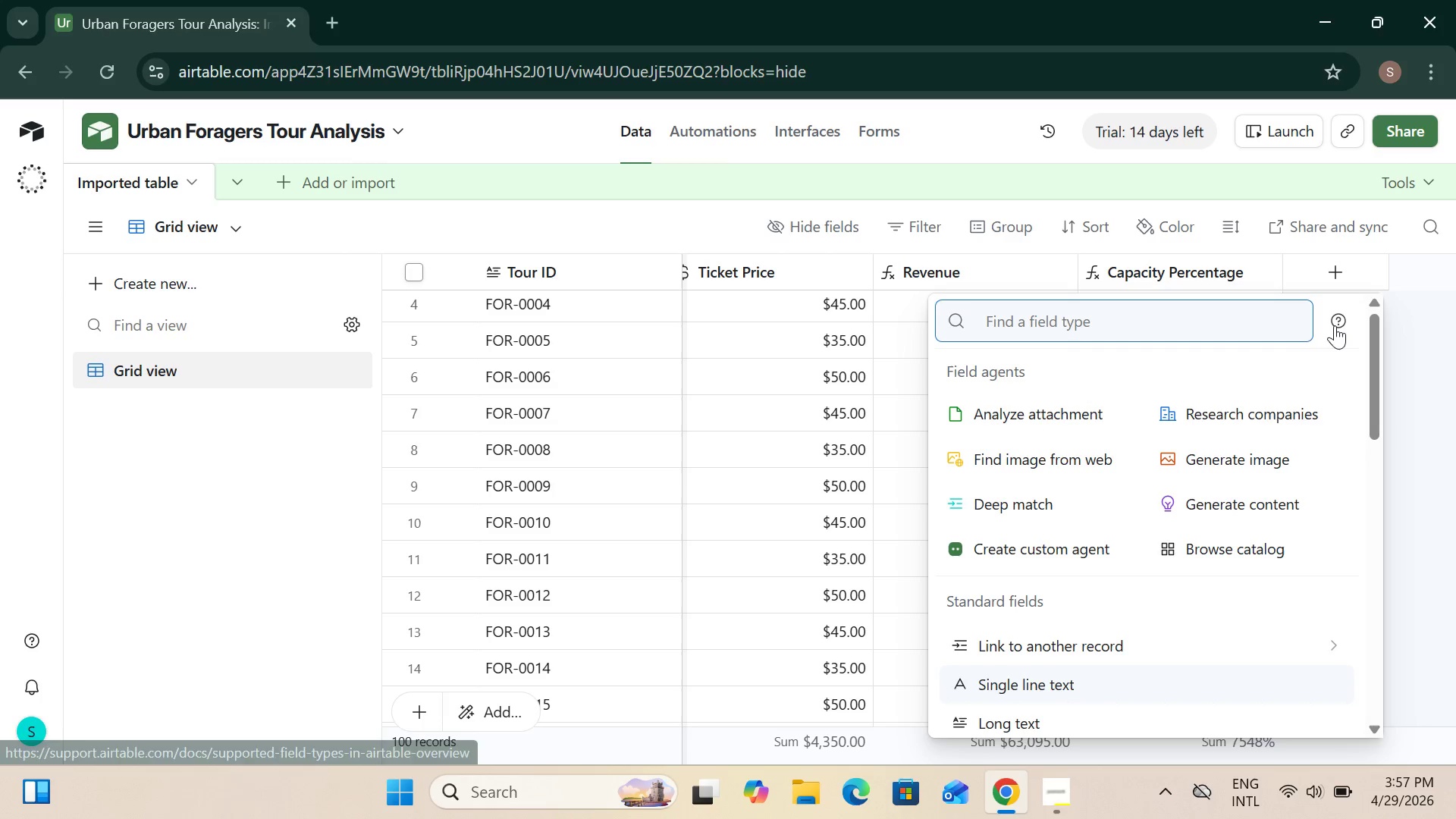 
scroll: coordinate [1025, 575], scroll_direction: up, amount: 3.0
 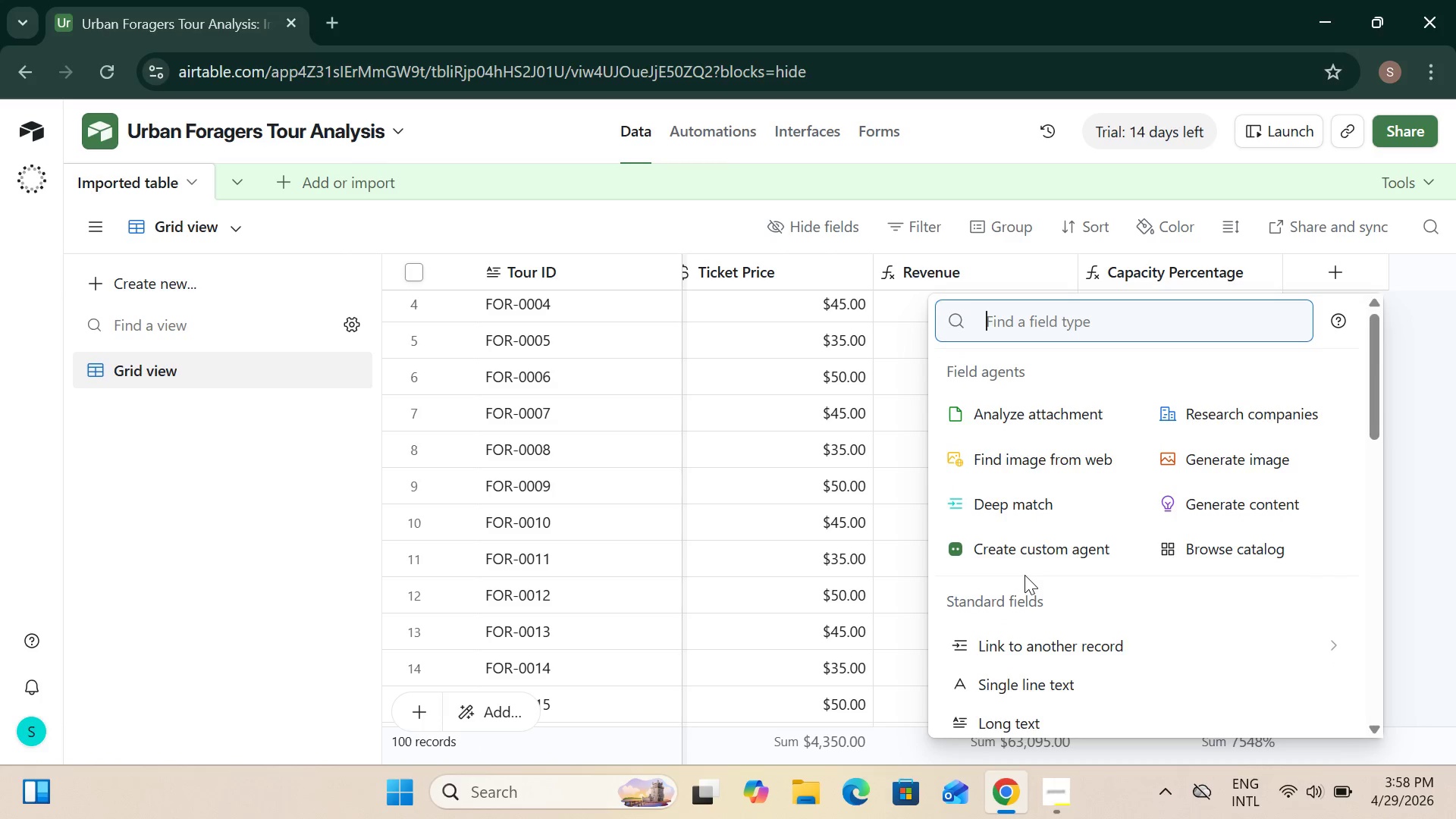 
scroll: coordinate [1025, 575], scroll_direction: down, amount: 4.0
 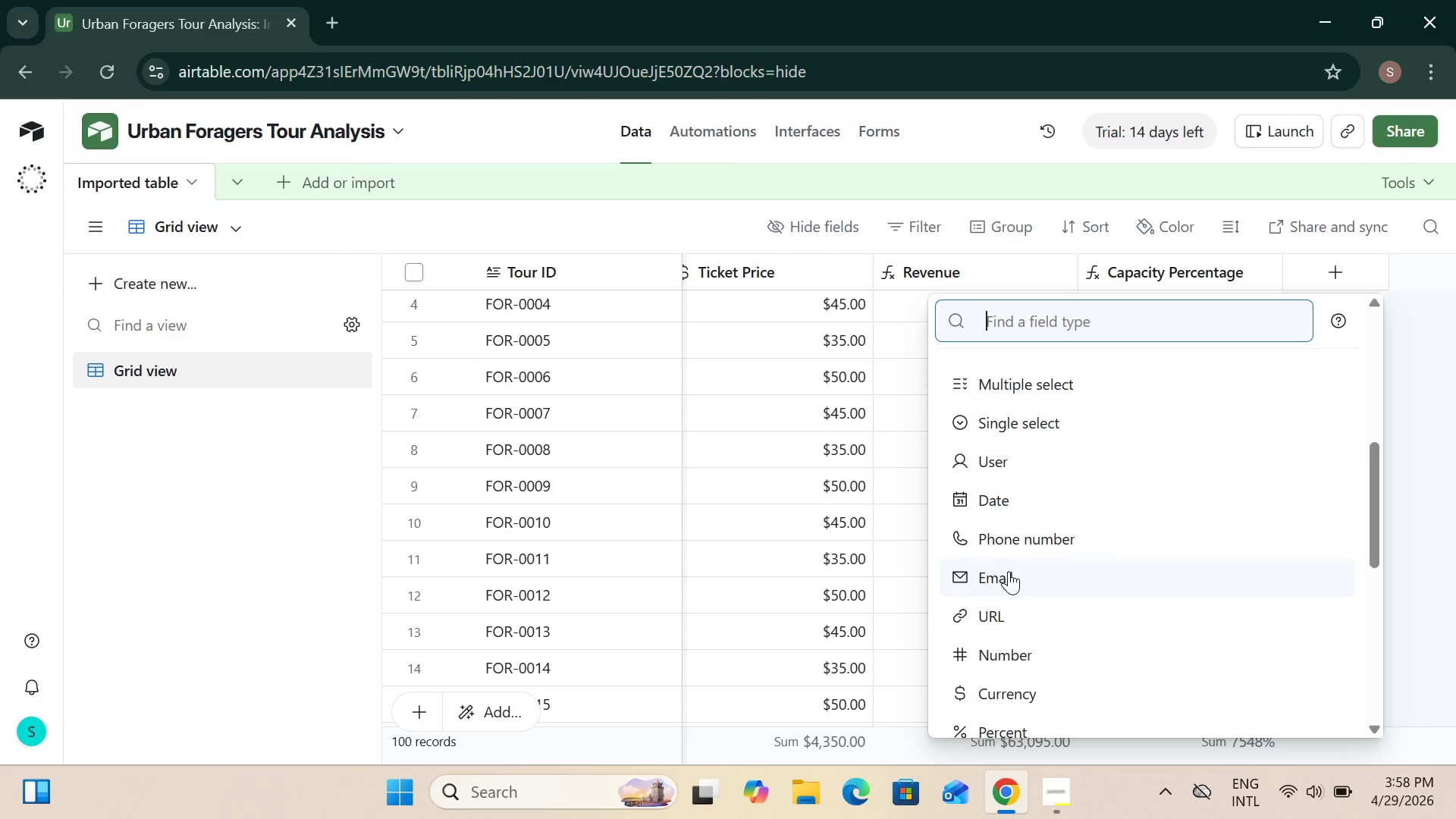 
scroll: coordinate [1010, 565], scroll_direction: up, amount: 2.0
 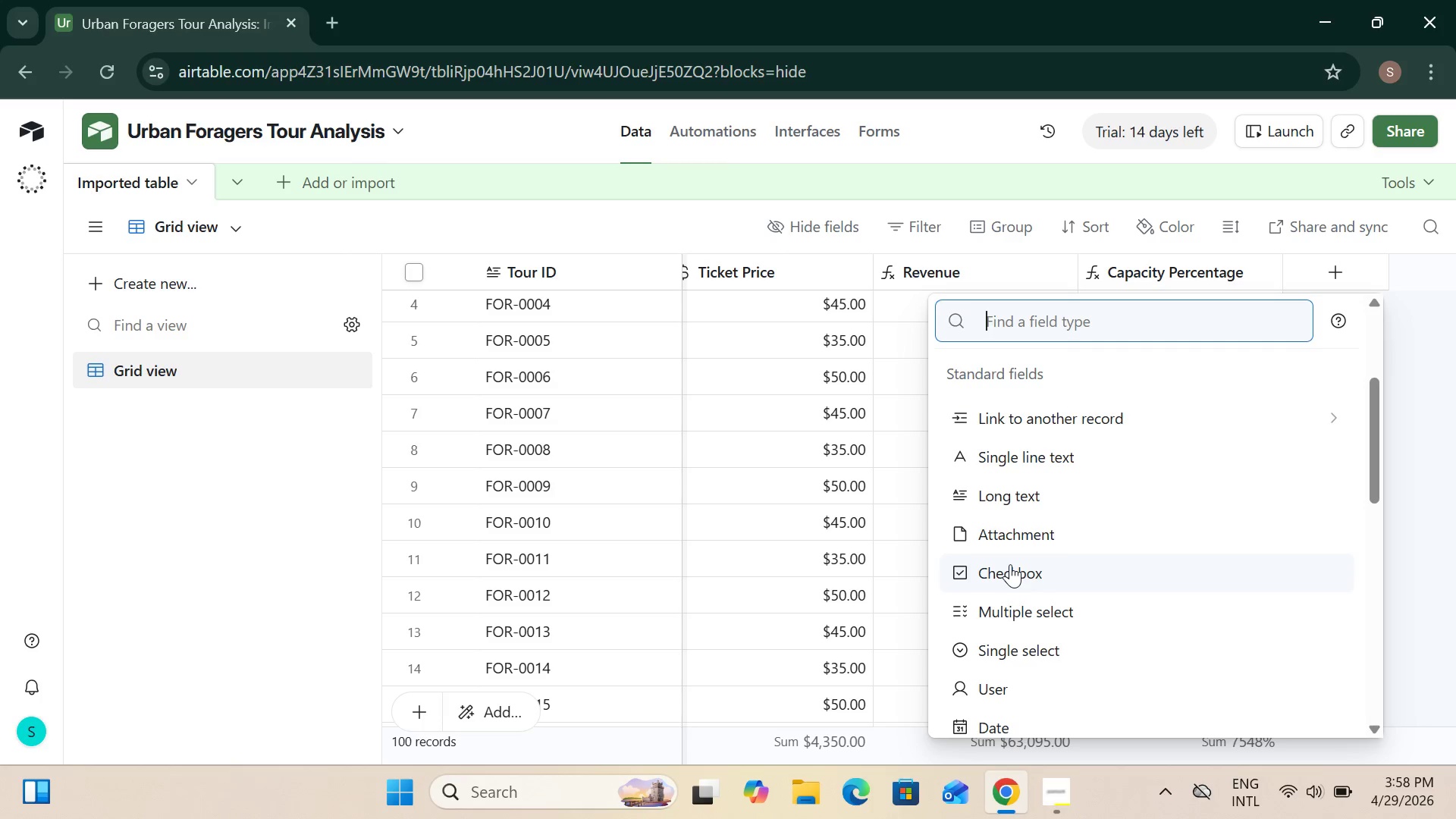 
scroll: coordinate [1014, 559], scroll_direction: down, amount: 2.0
 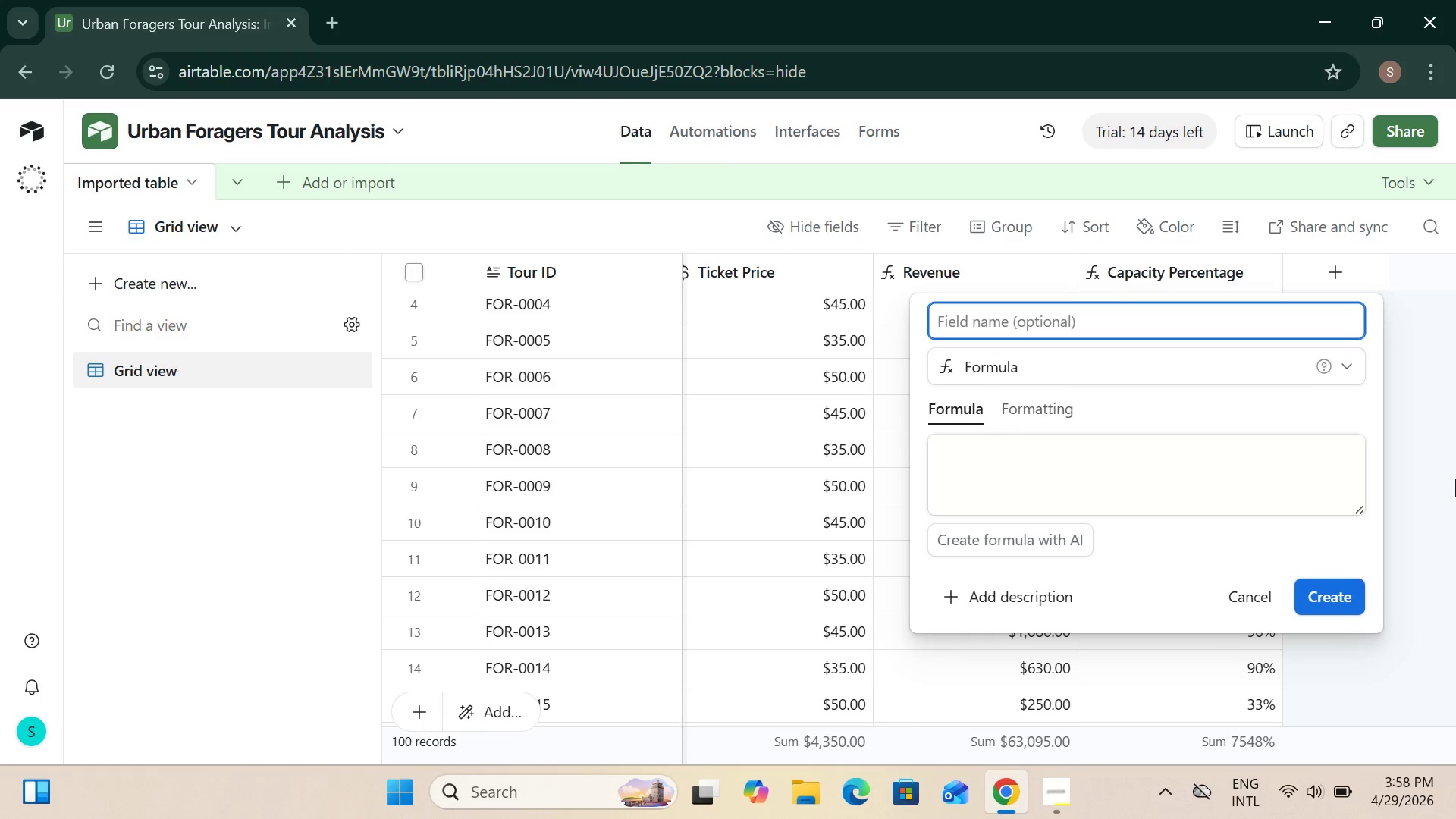 
type(Formula)
 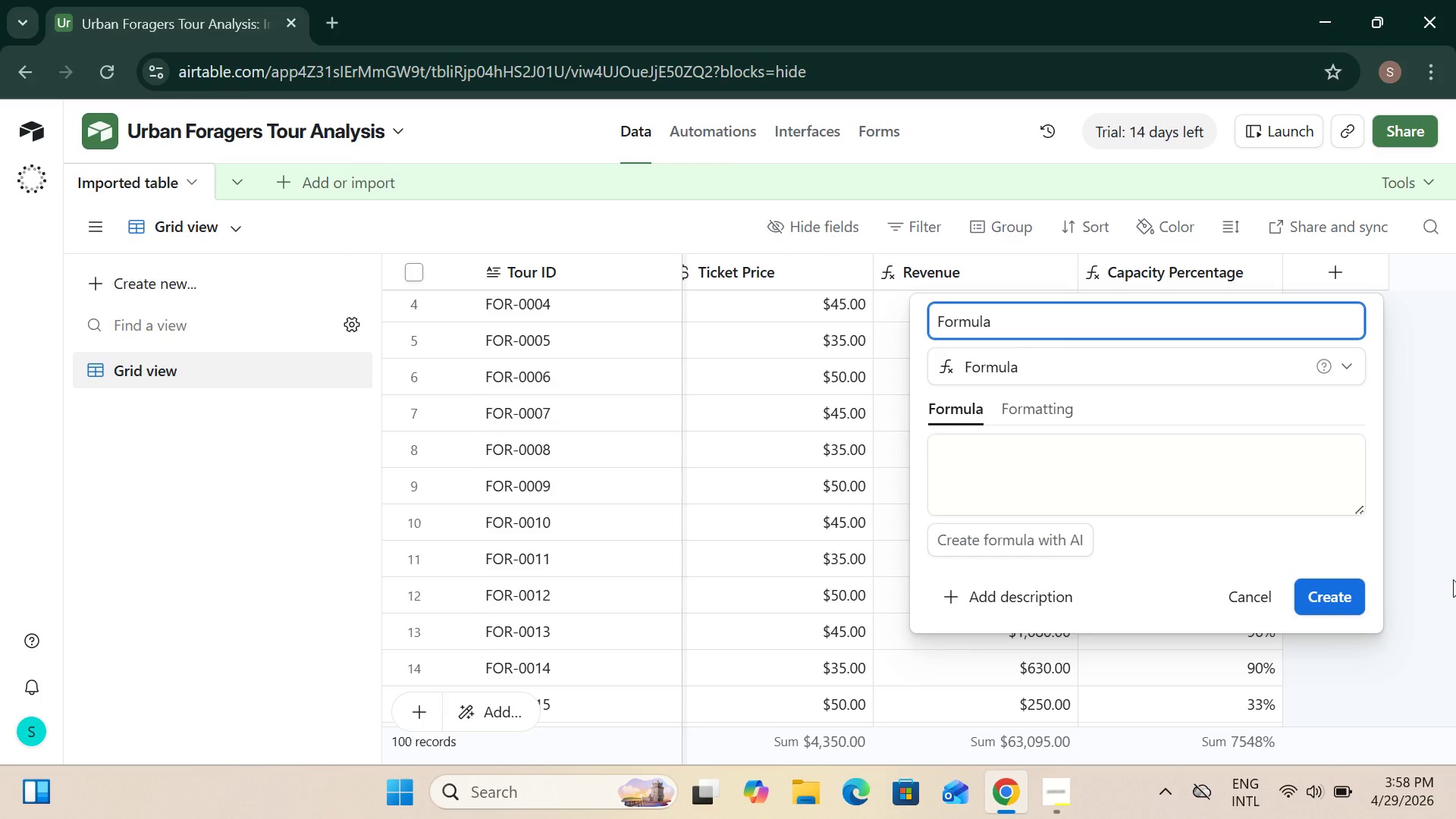 
wait(6.48)
 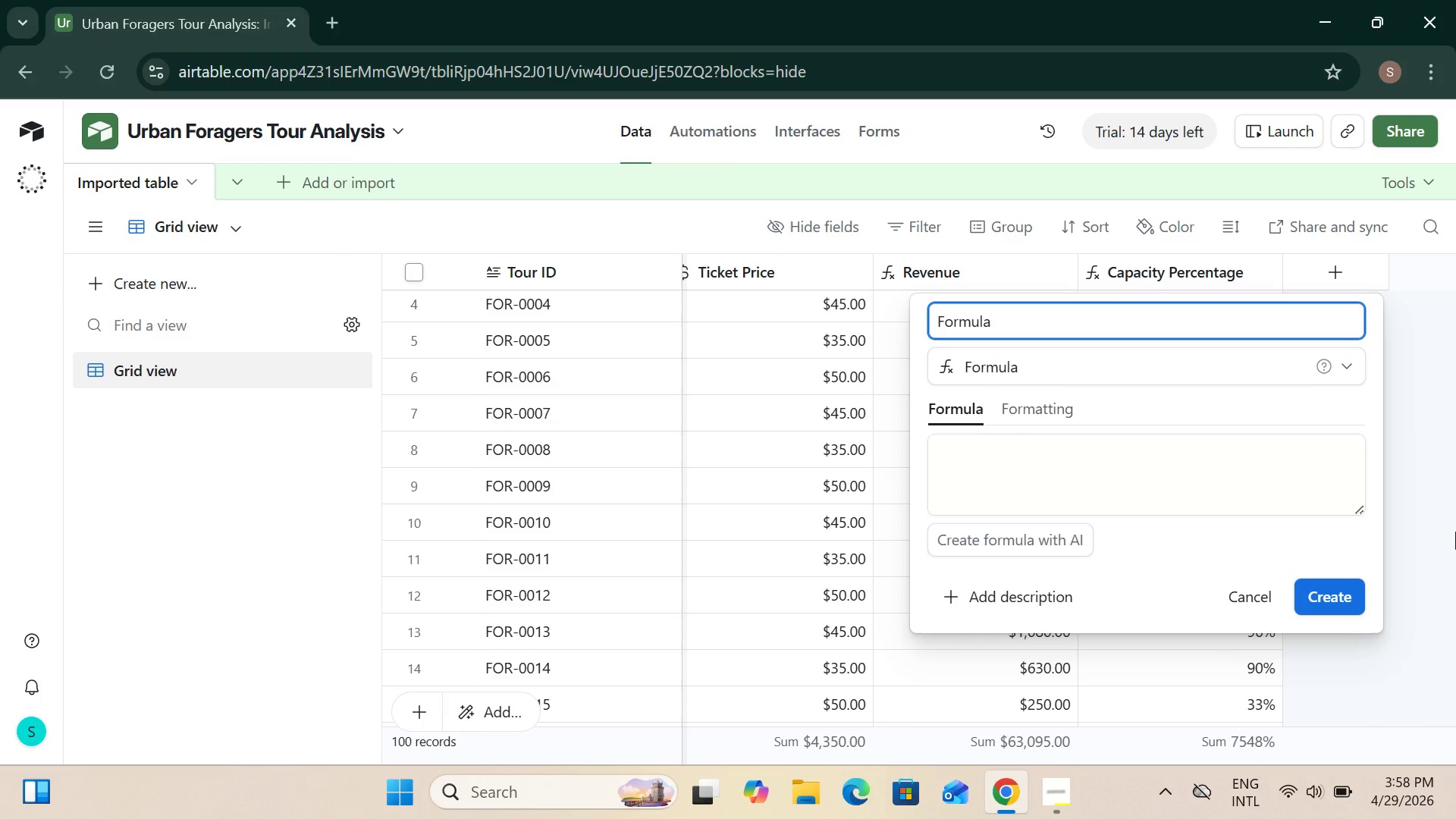 
left_click_drag(start_coordinate=[970, 470], to_coordinate=[974, 469])
 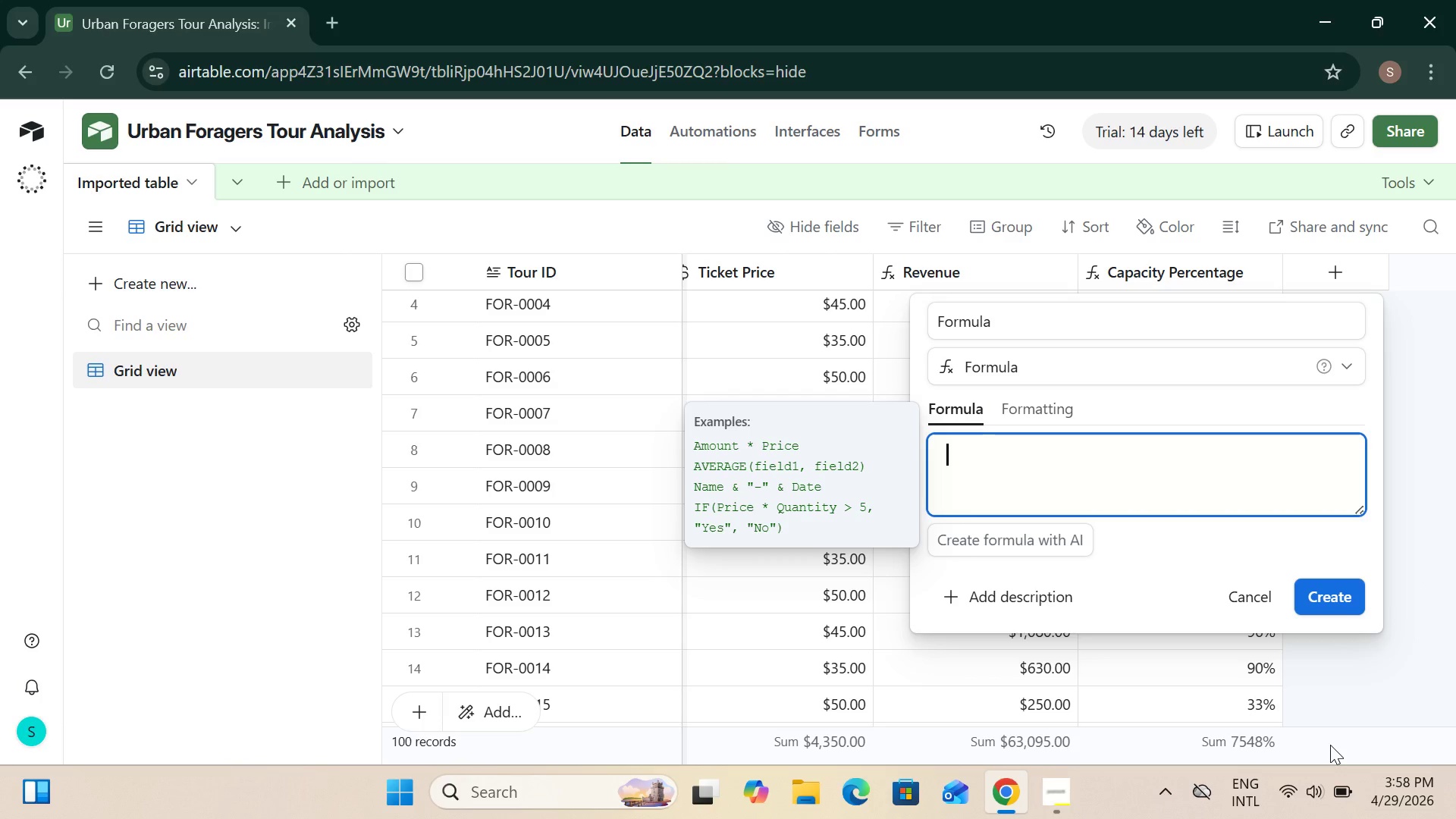 
type(DATETIME_FORM)
key(Backspace)
type(MAT)
 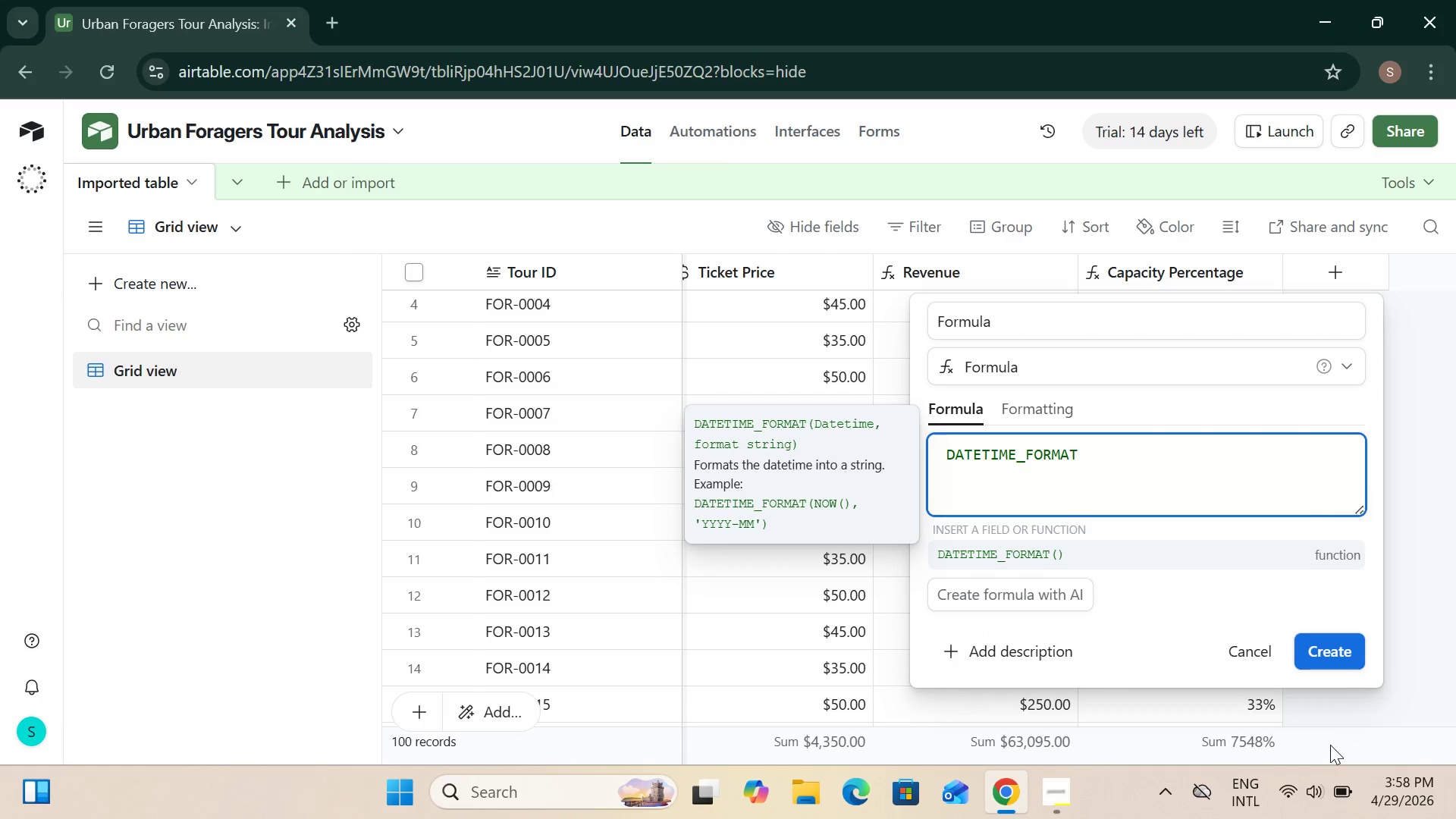 
key(Shift+8)
 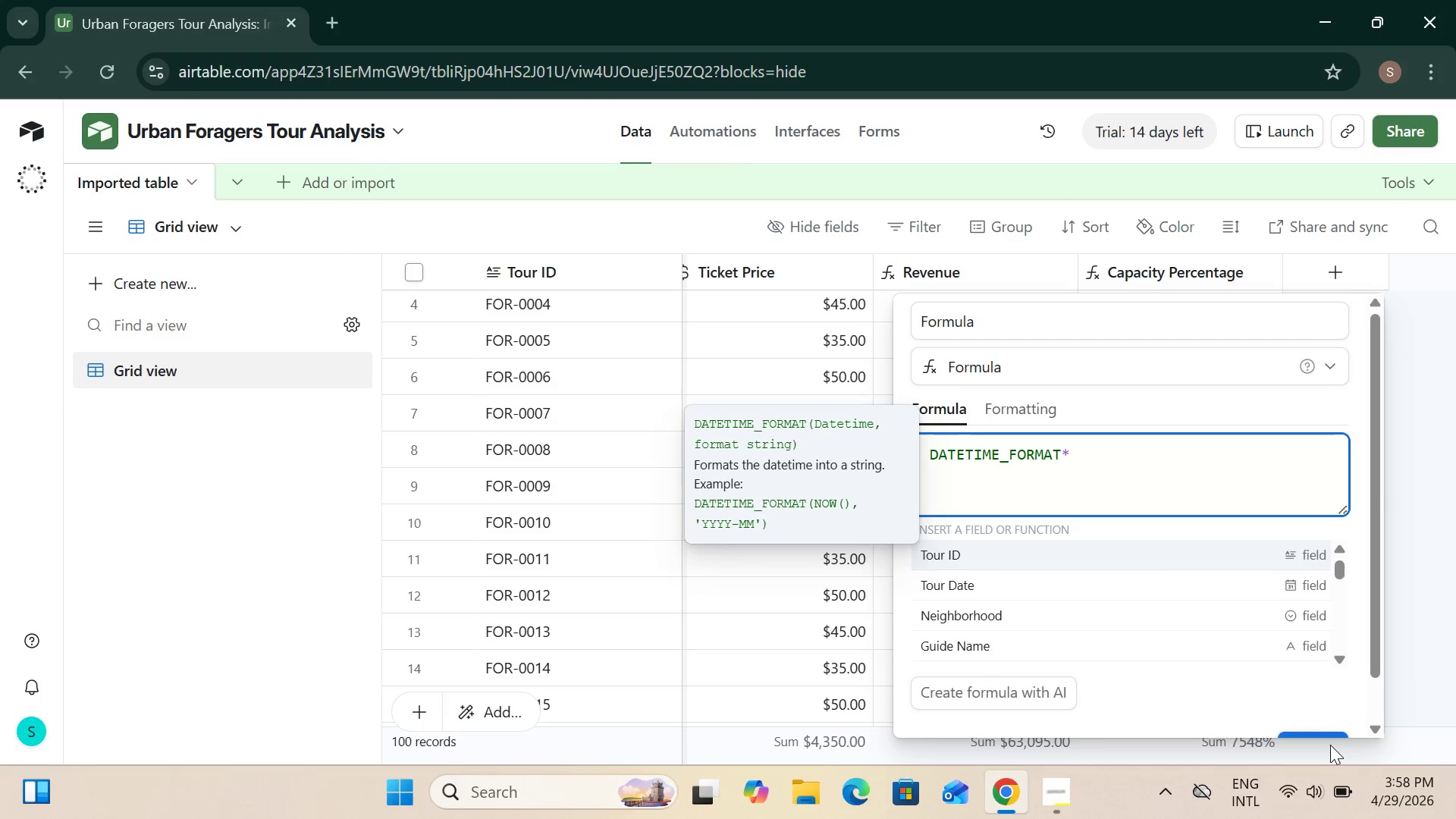 
key(Backspace)
 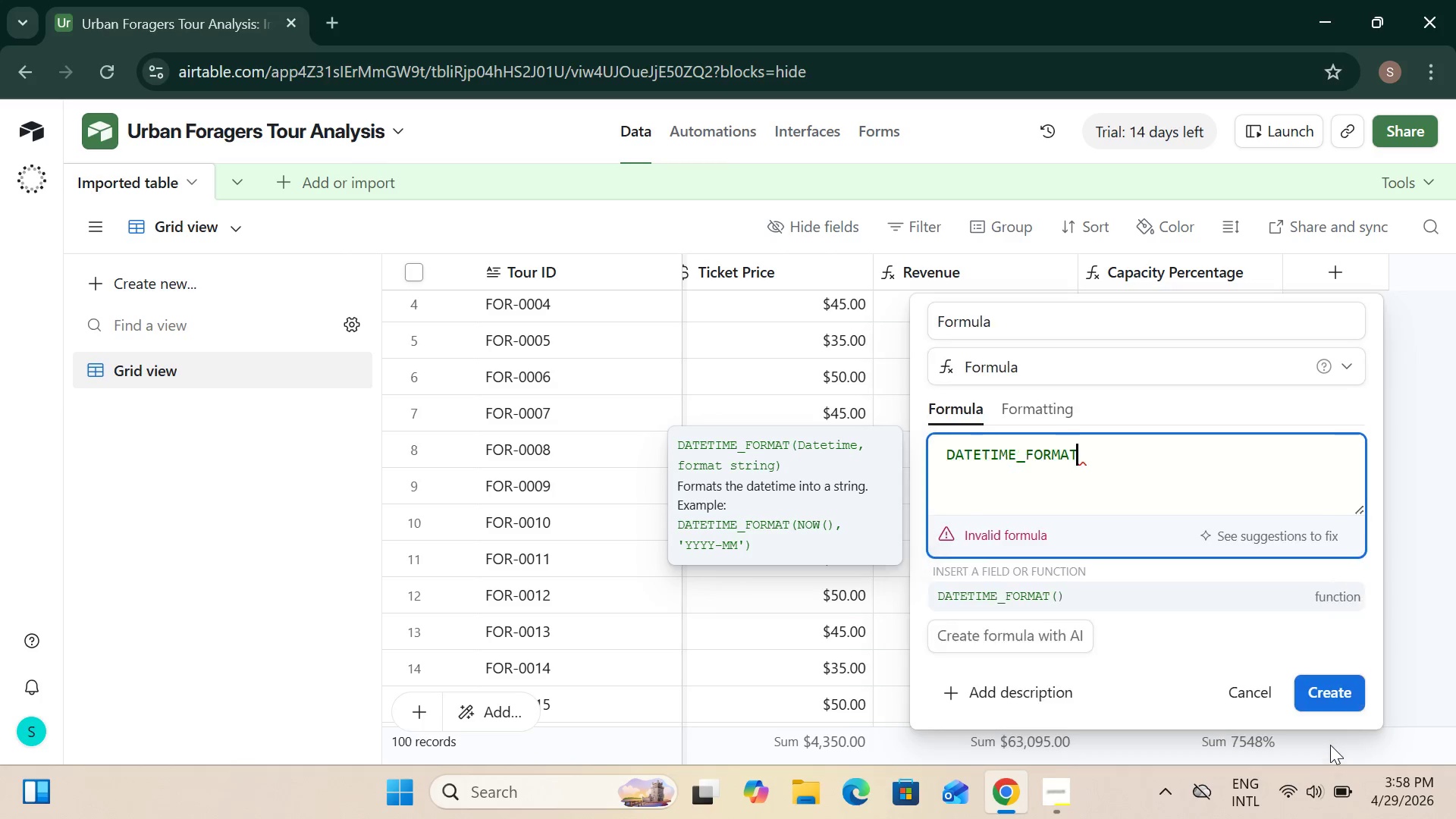 
key(Shift+9)
 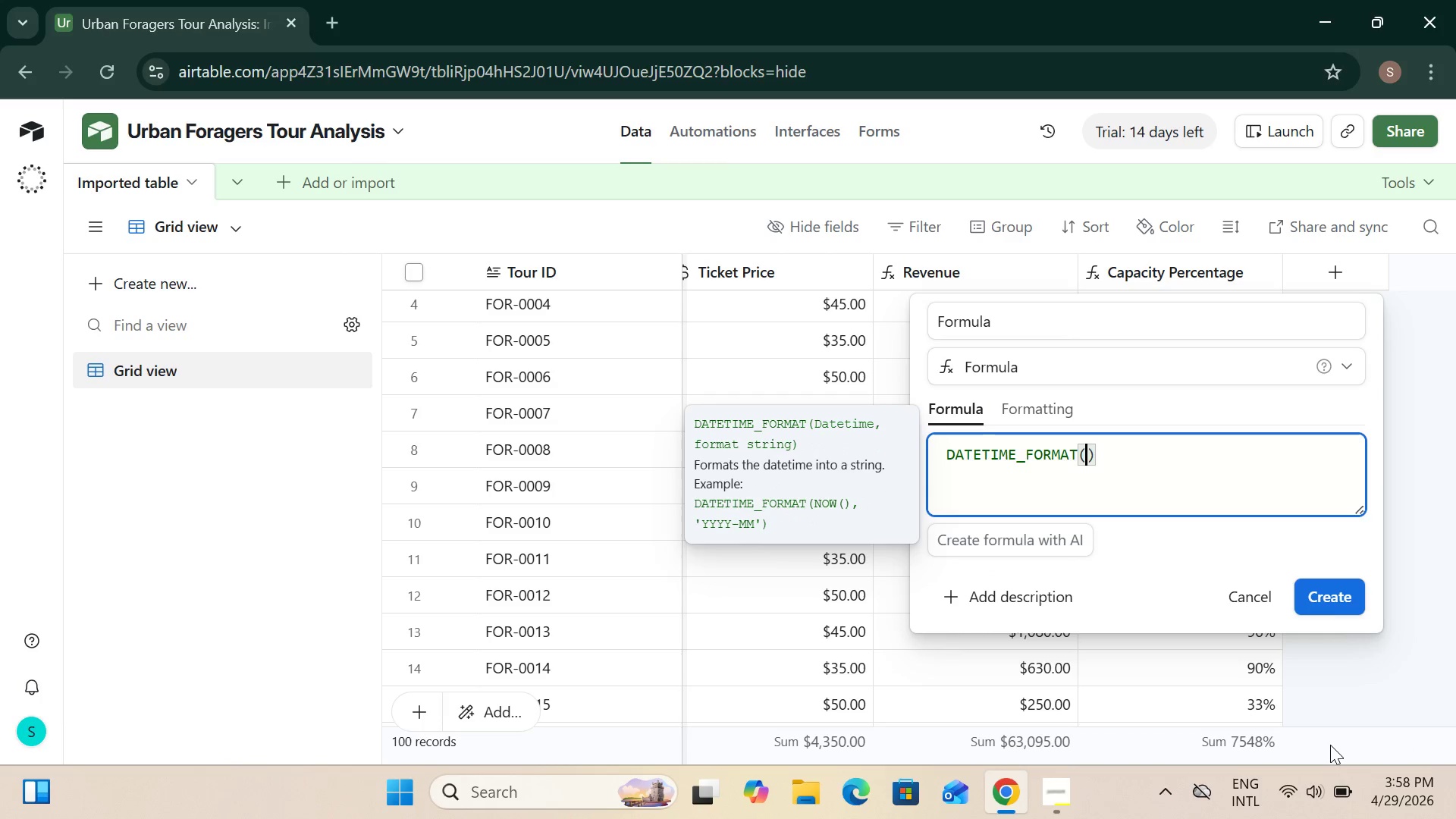 
hold_key(key=ShiftLeft, duration=1.5)
 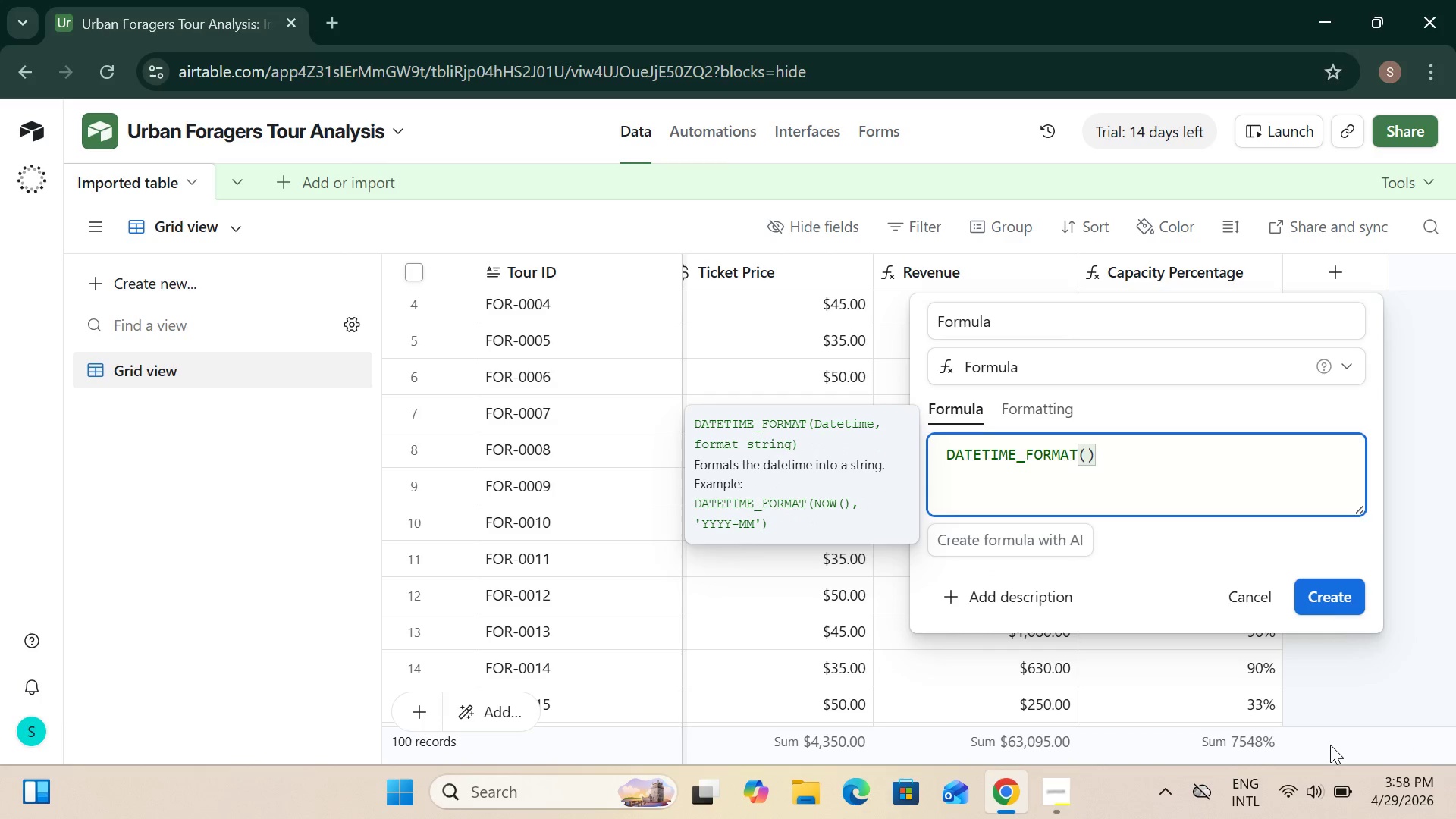 
type({Tour Date)
 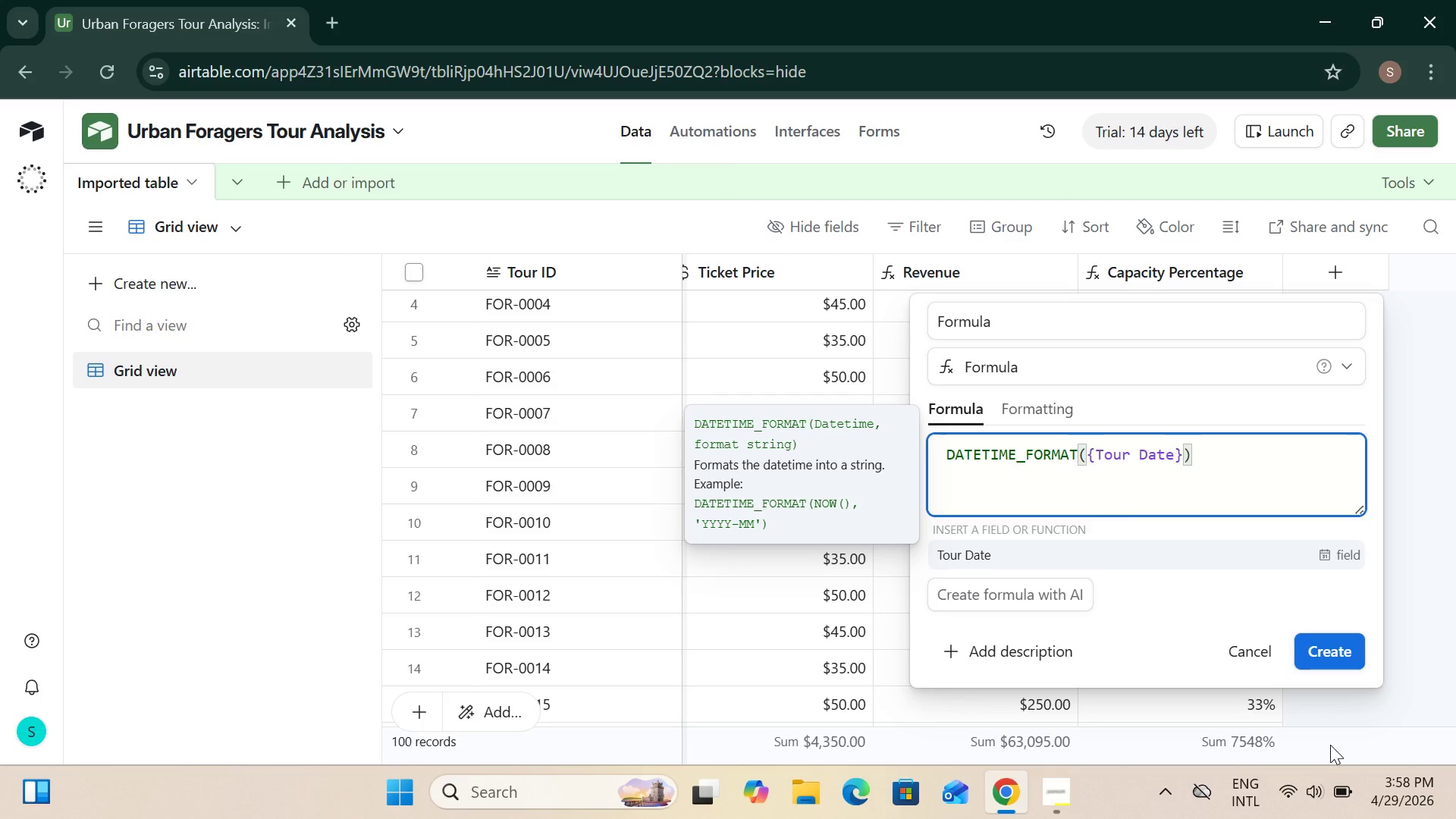 
key(ArrowRight)
 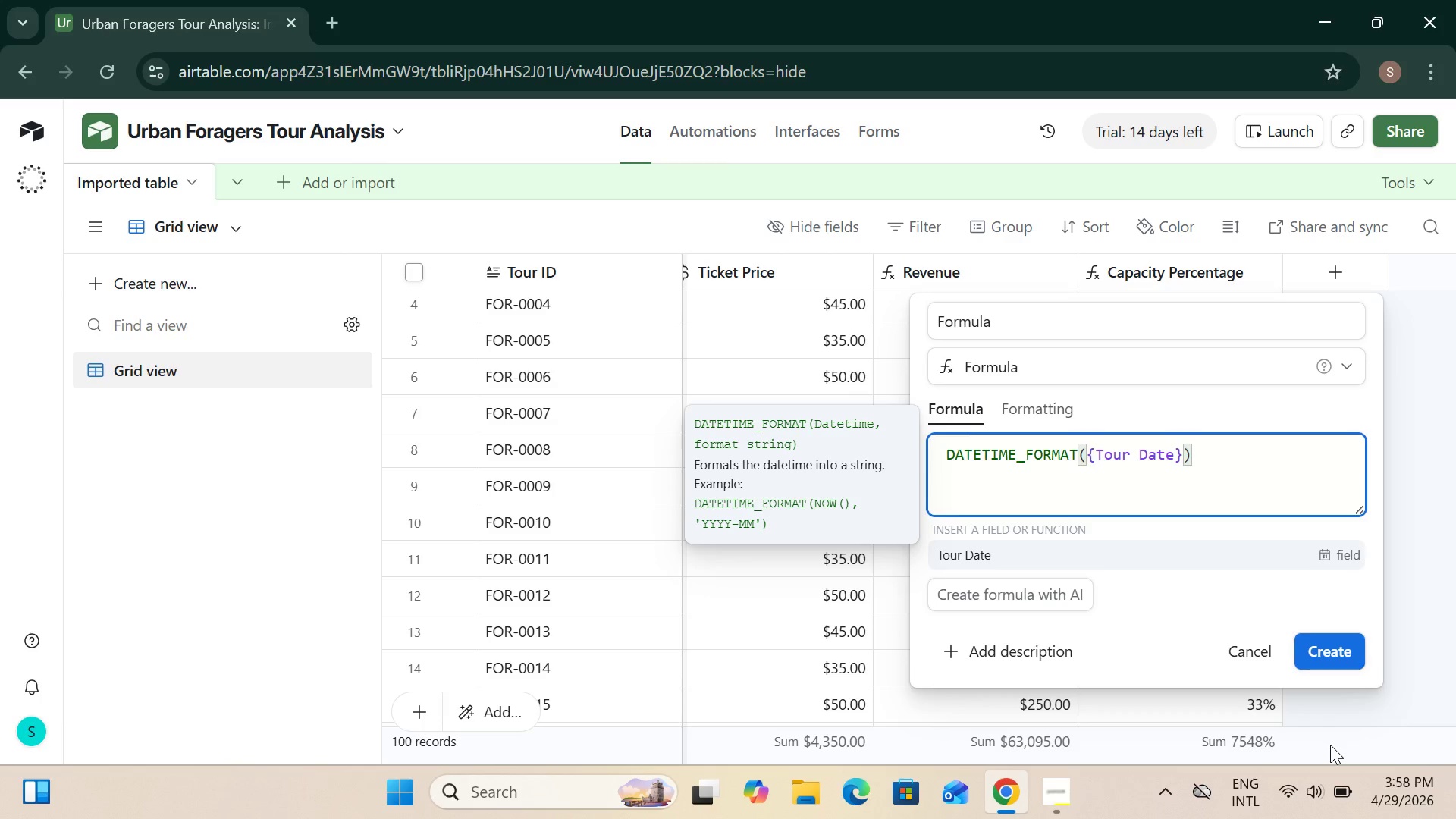 
key(ArrowRight)
 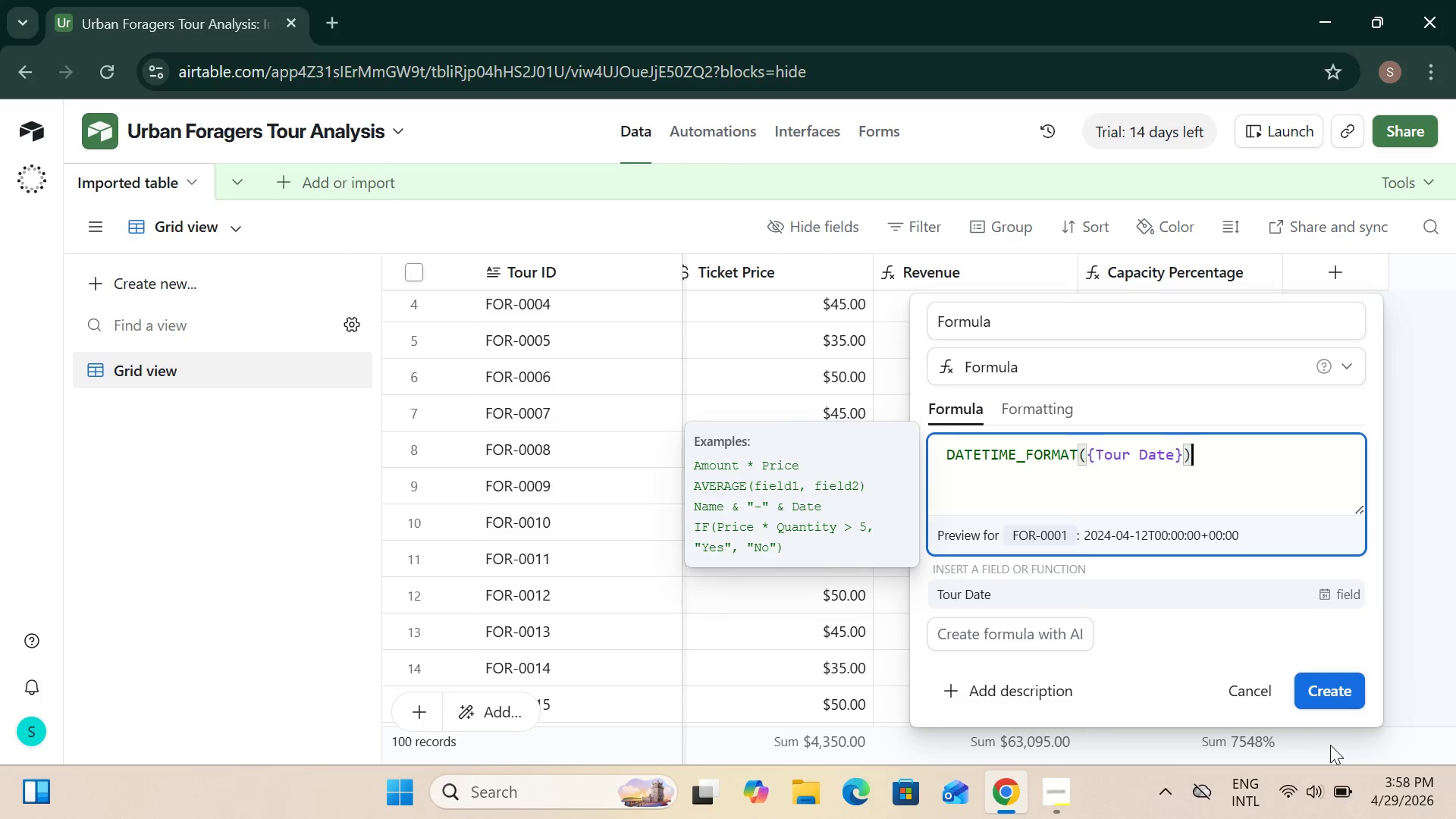 
key(Comma)
 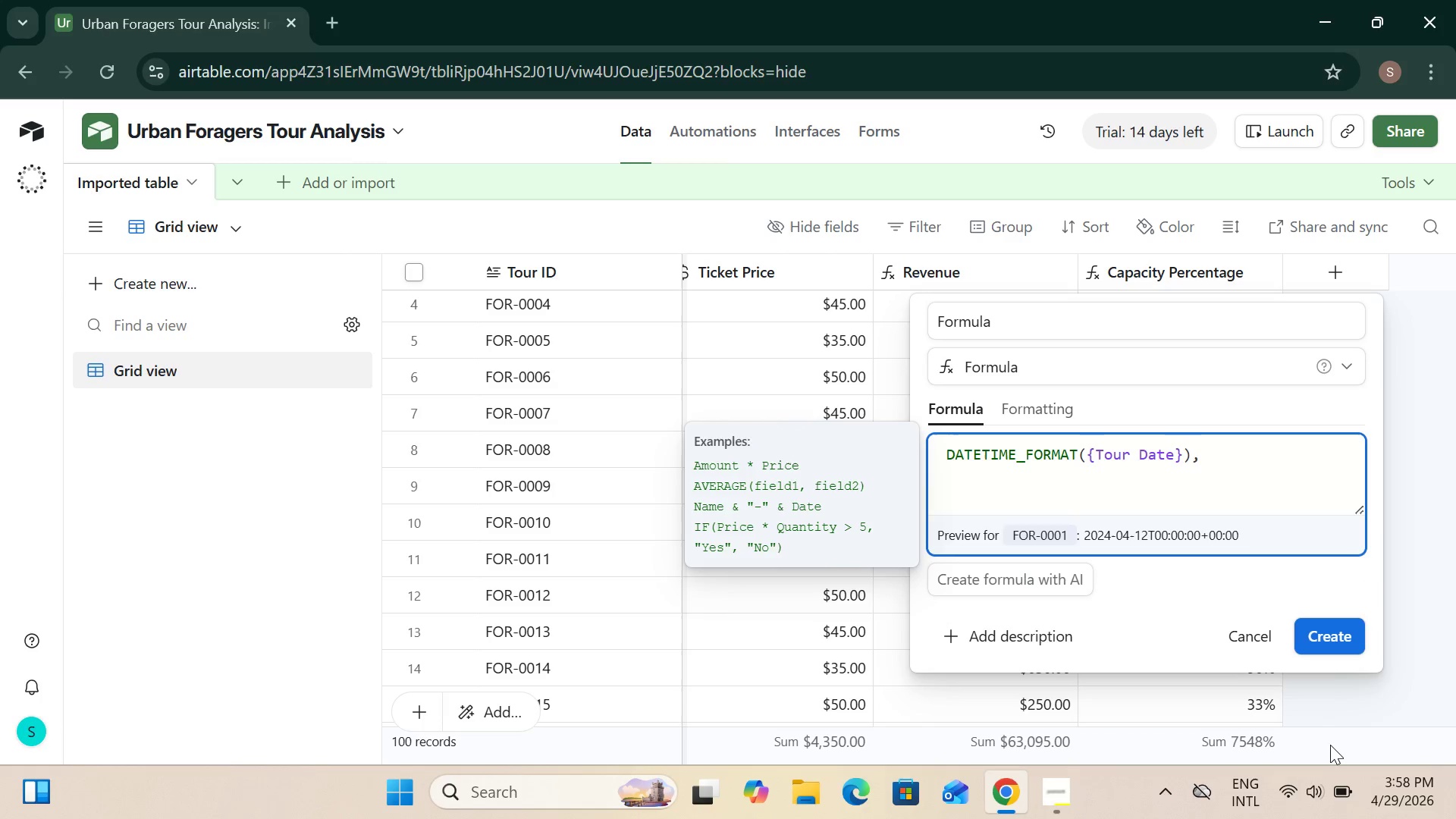 
key(Space)
 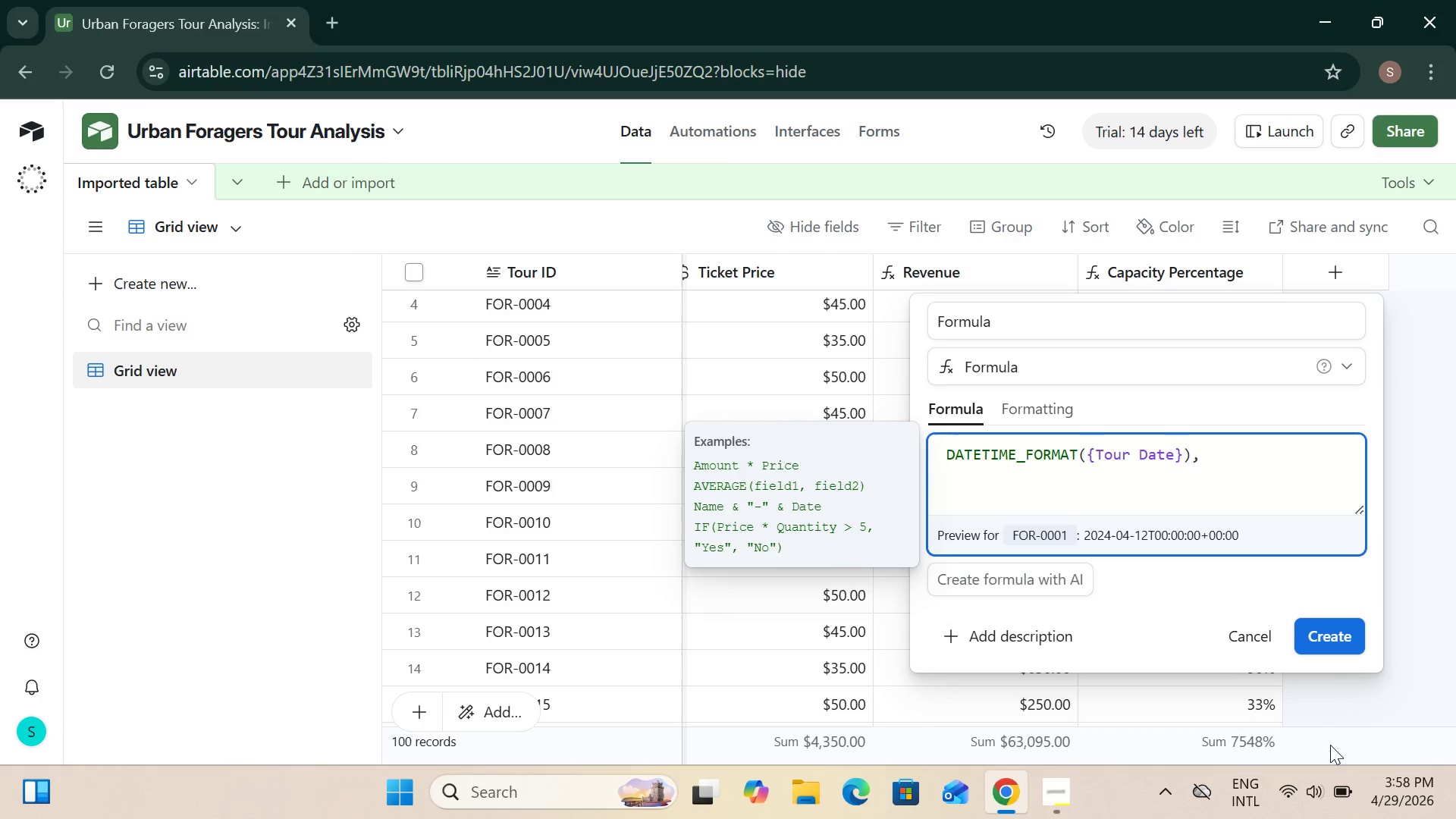 
key(Quote)
 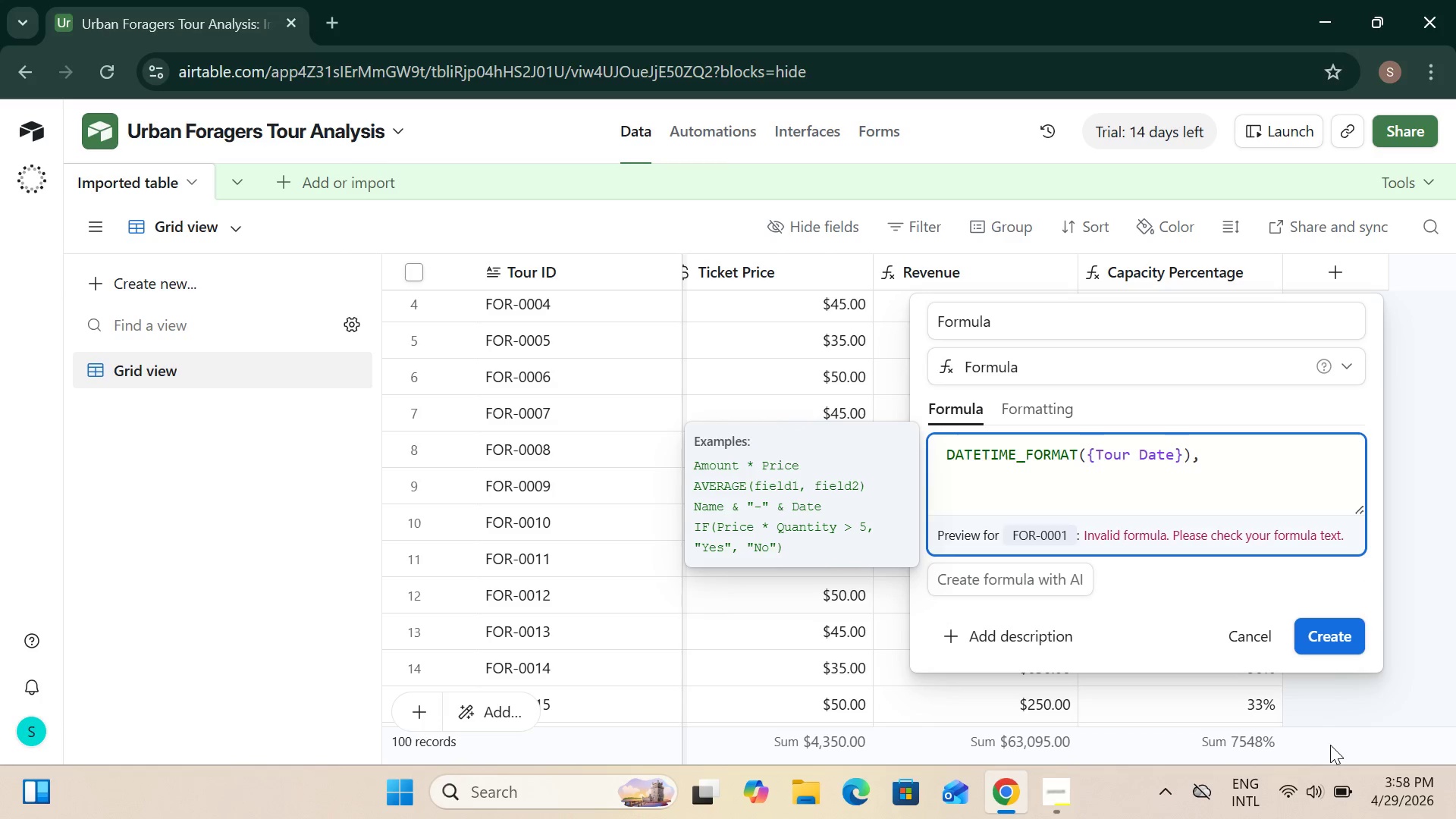 
key(Quote)
 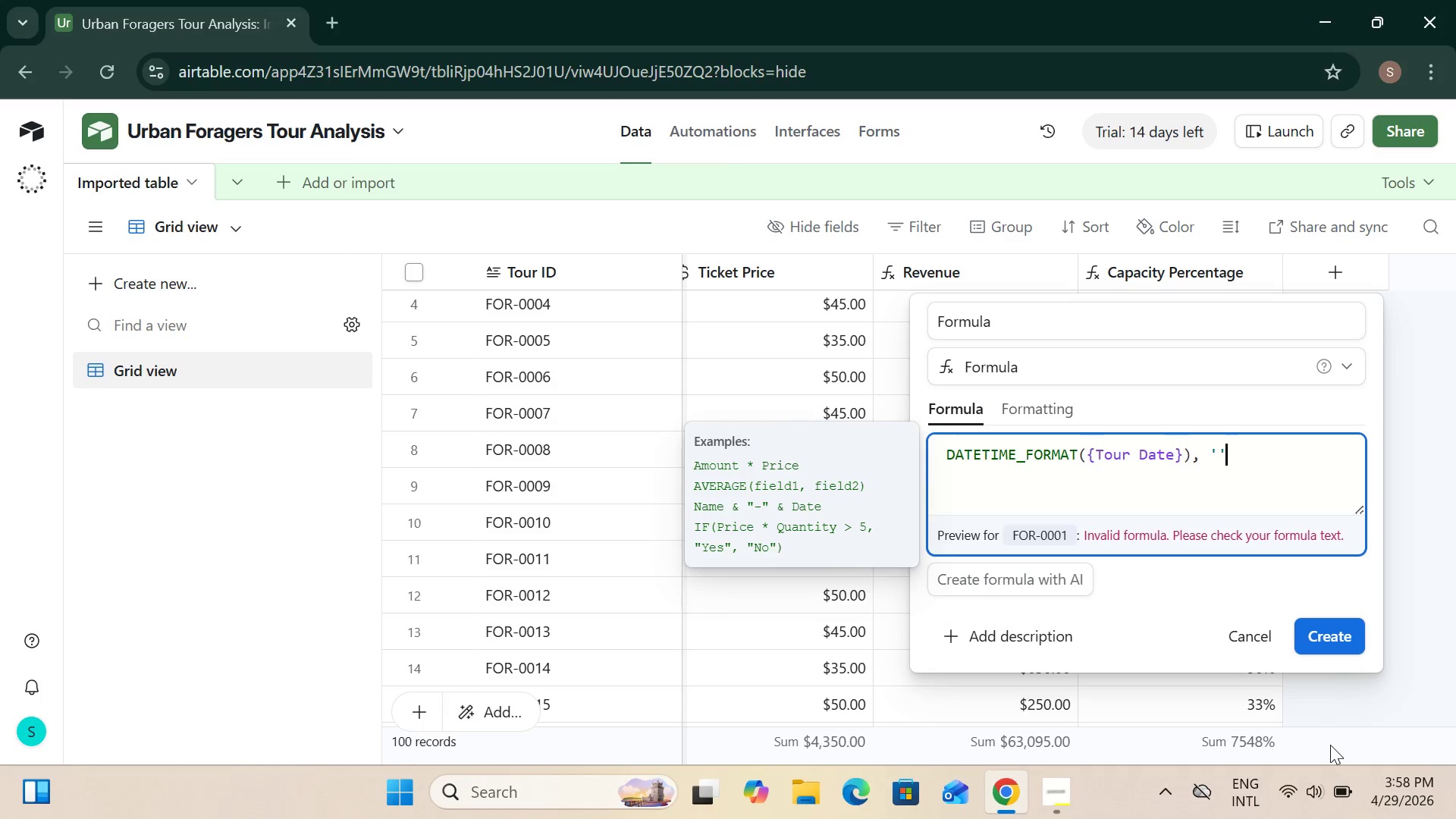 
key(ArrowLeft)
 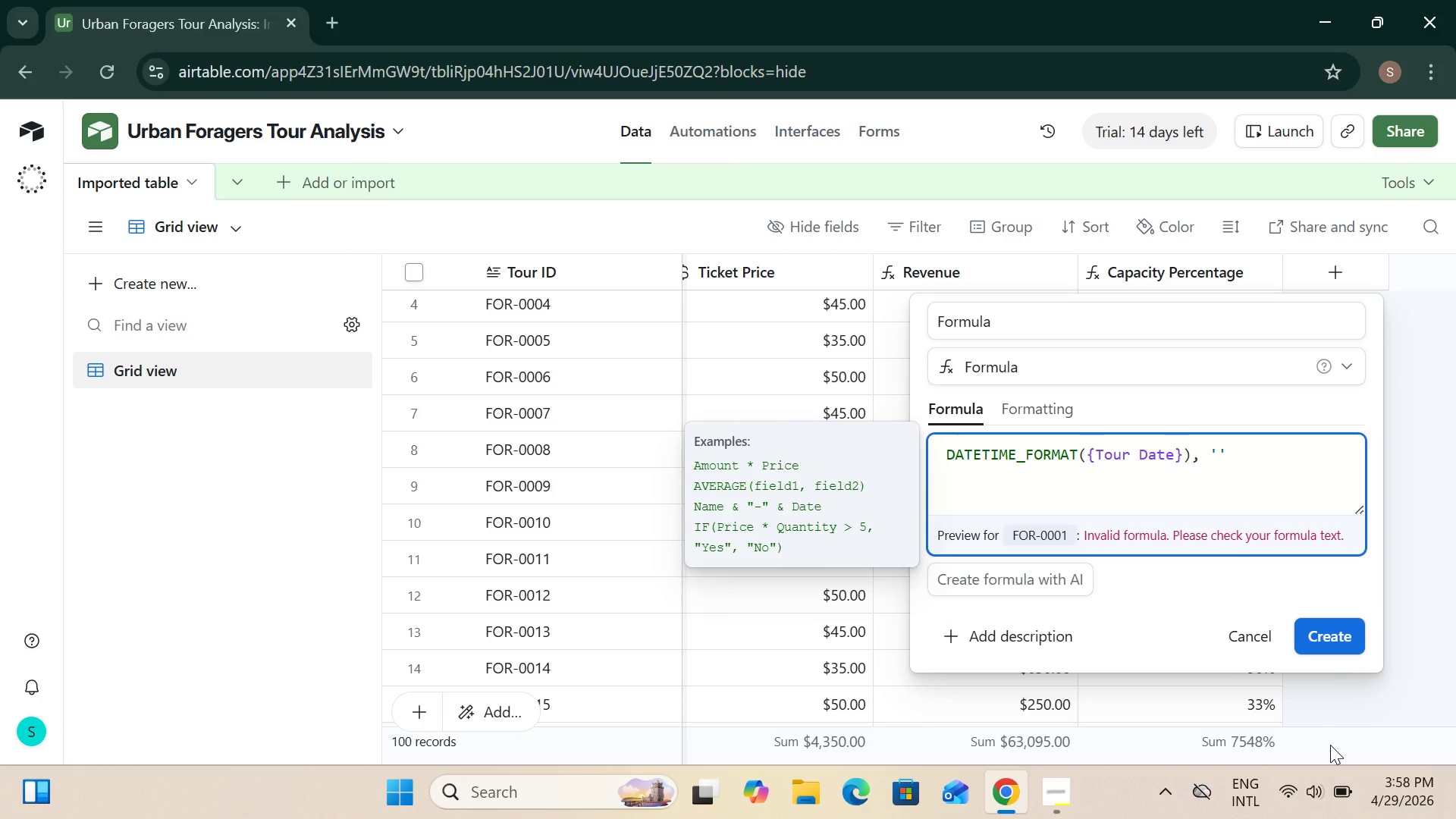 
type(MMM)
 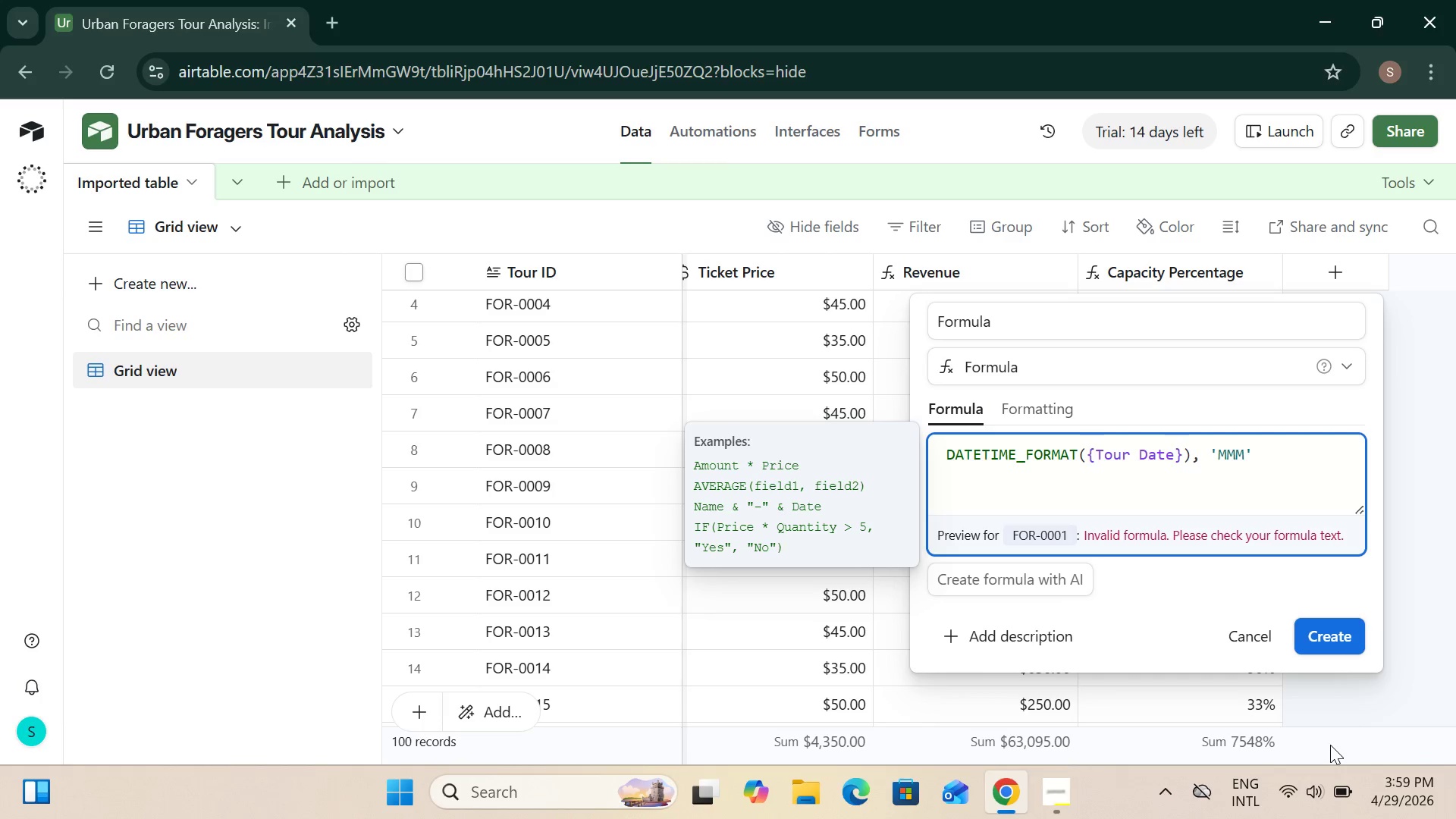 
wait(6.39)
 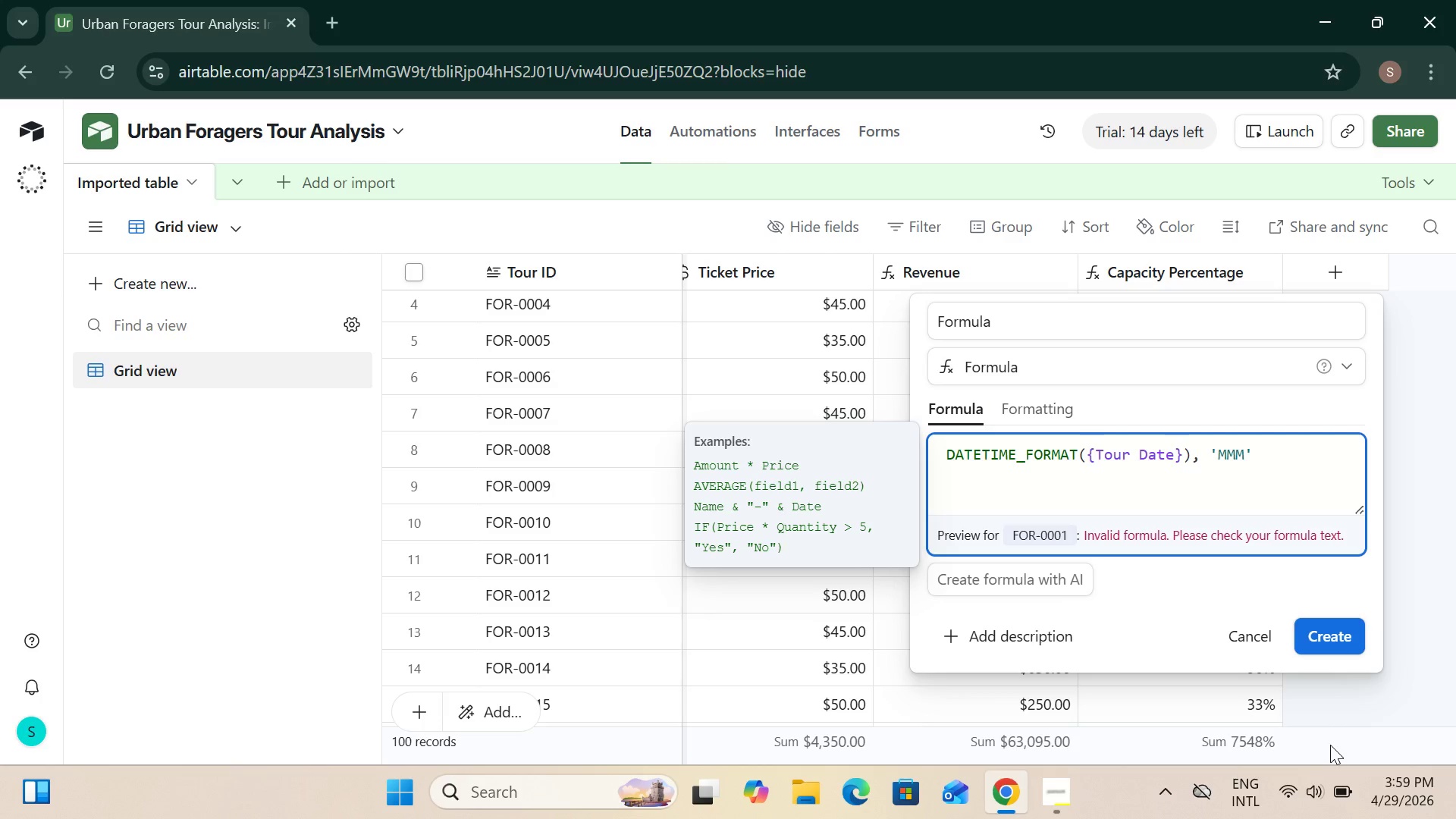 
key(Shift+M)
 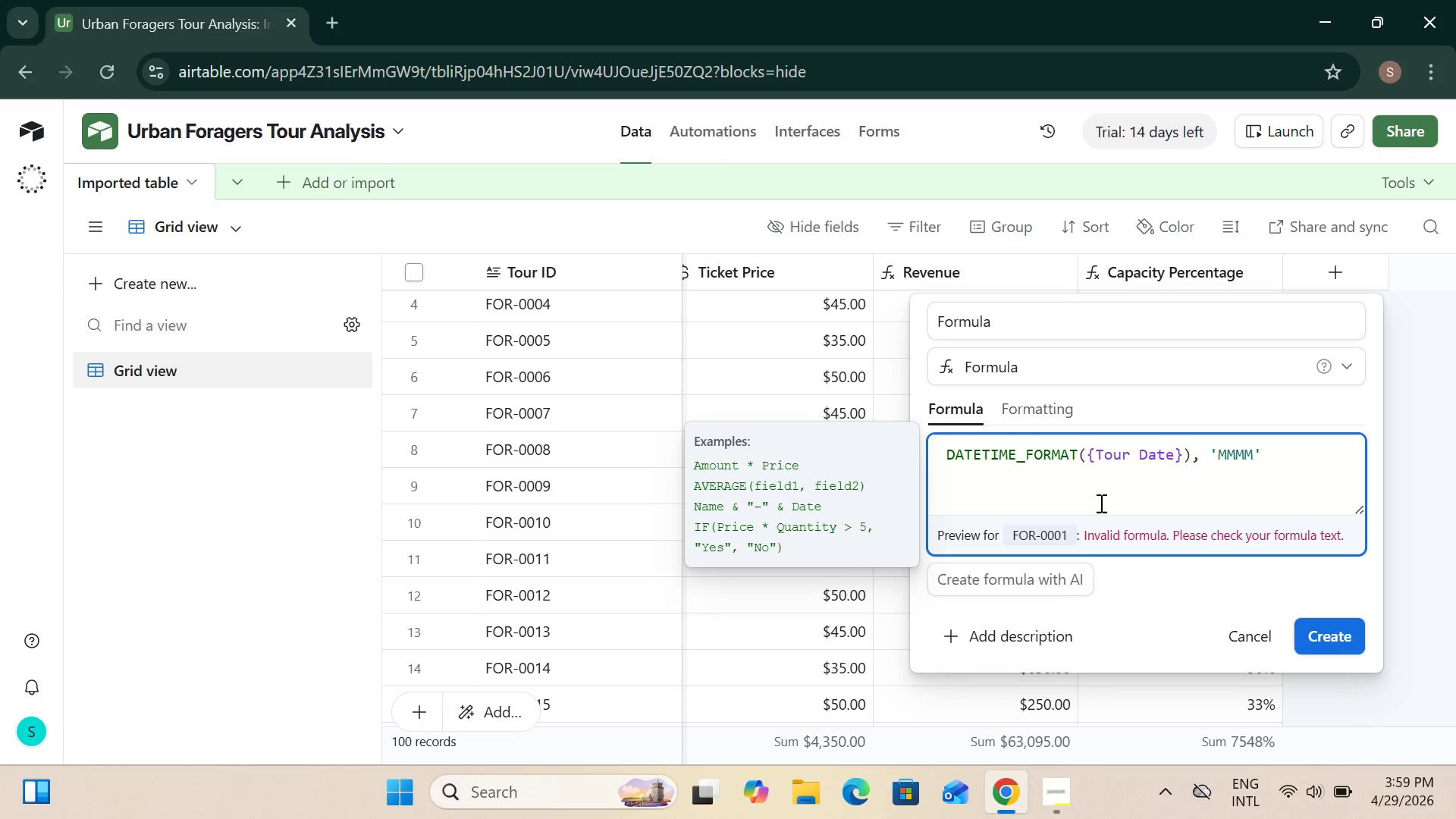 
wait(6.02)
 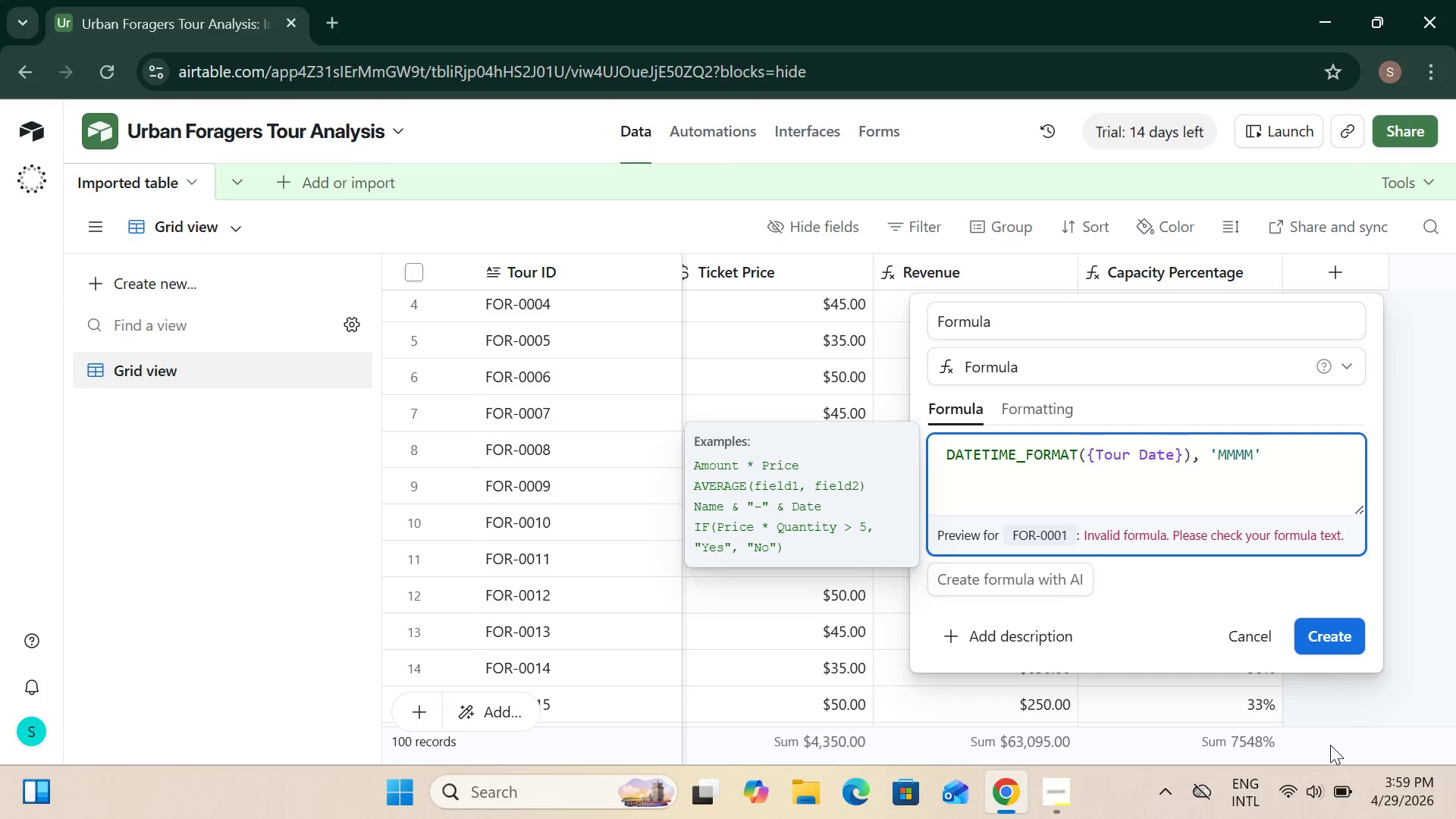 
key(ArrowRight)
 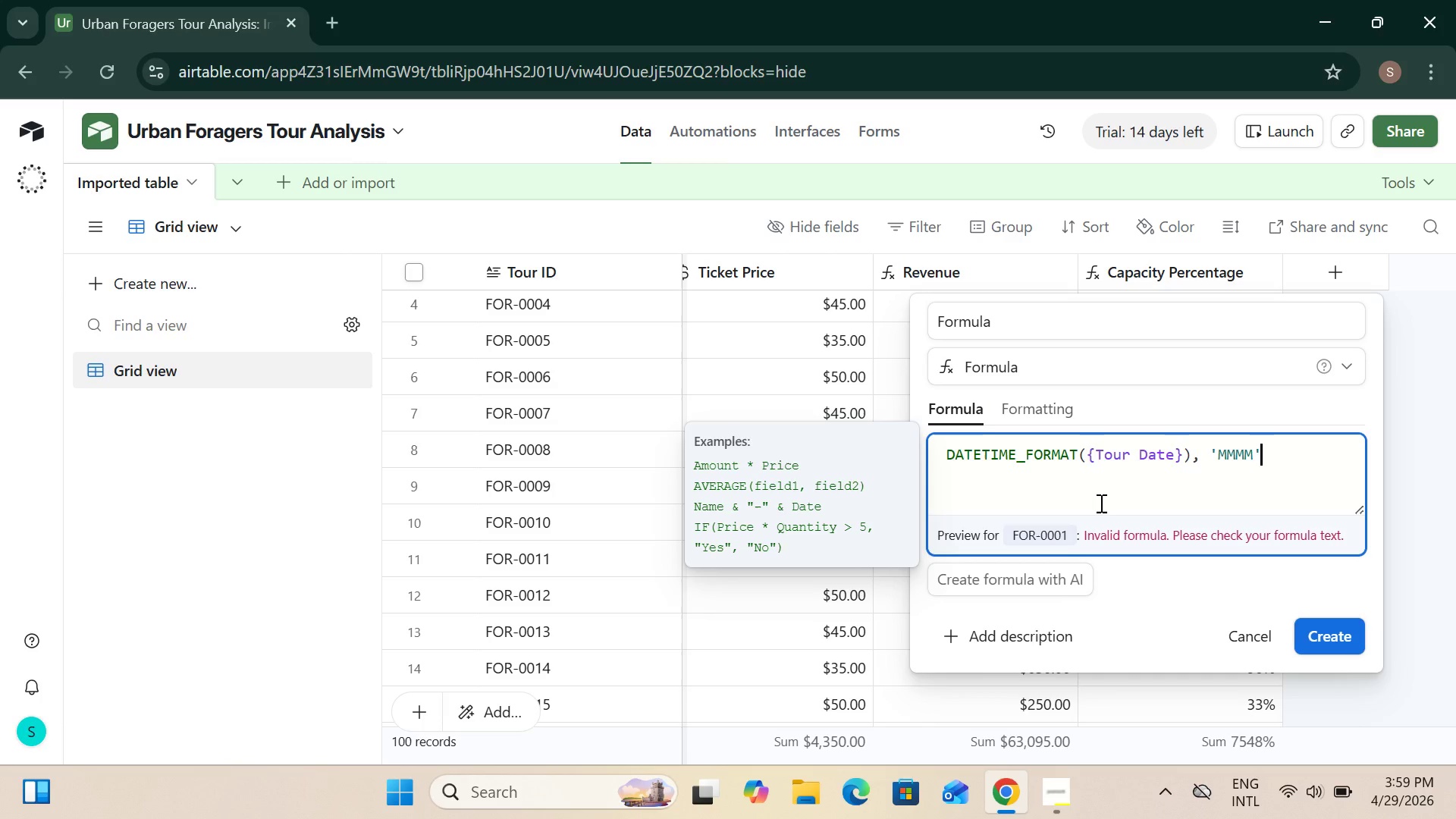 
key(Shift+Minus)
 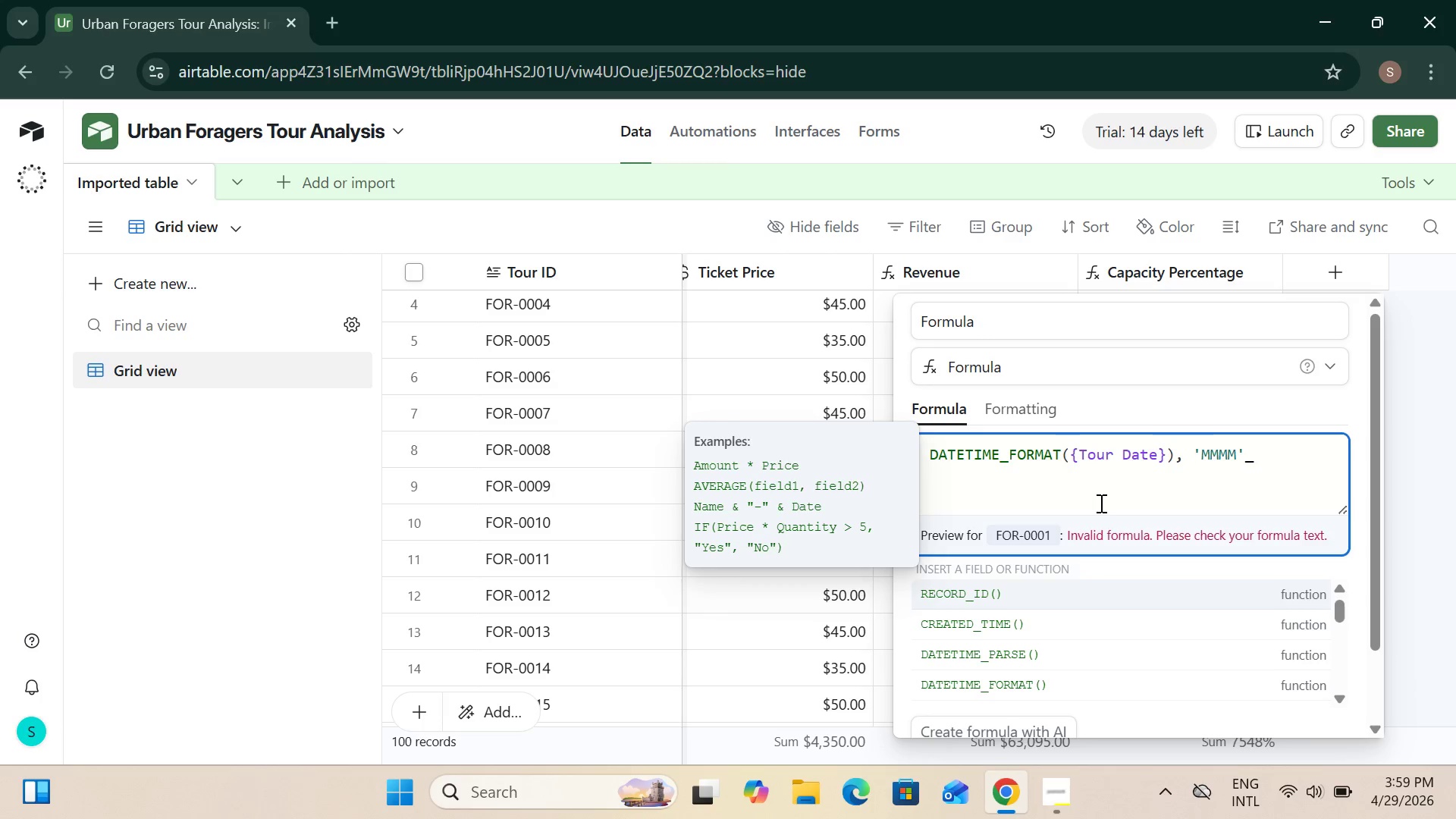 
key(Backspace)
 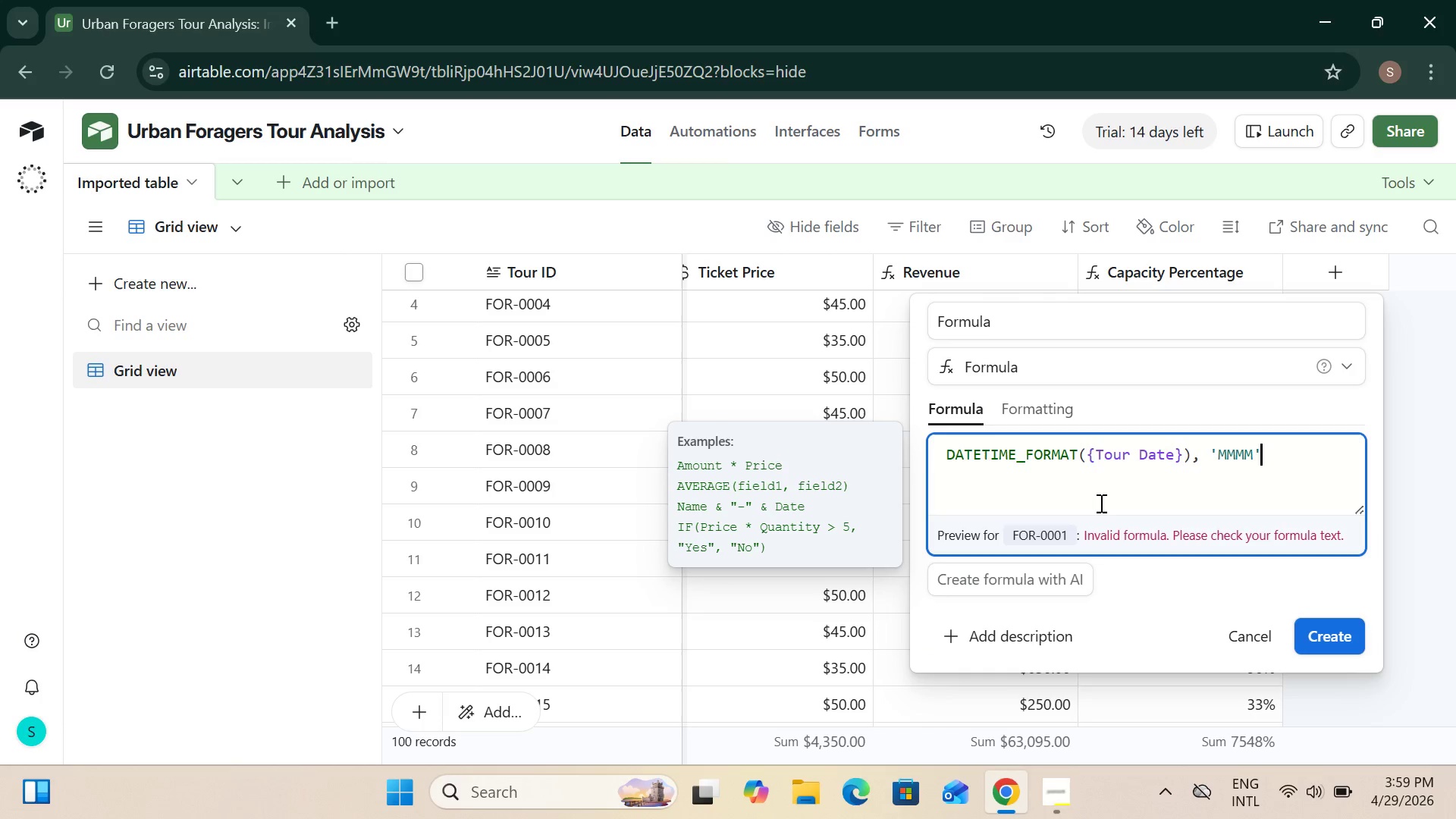 
key(Shift+Minus)
 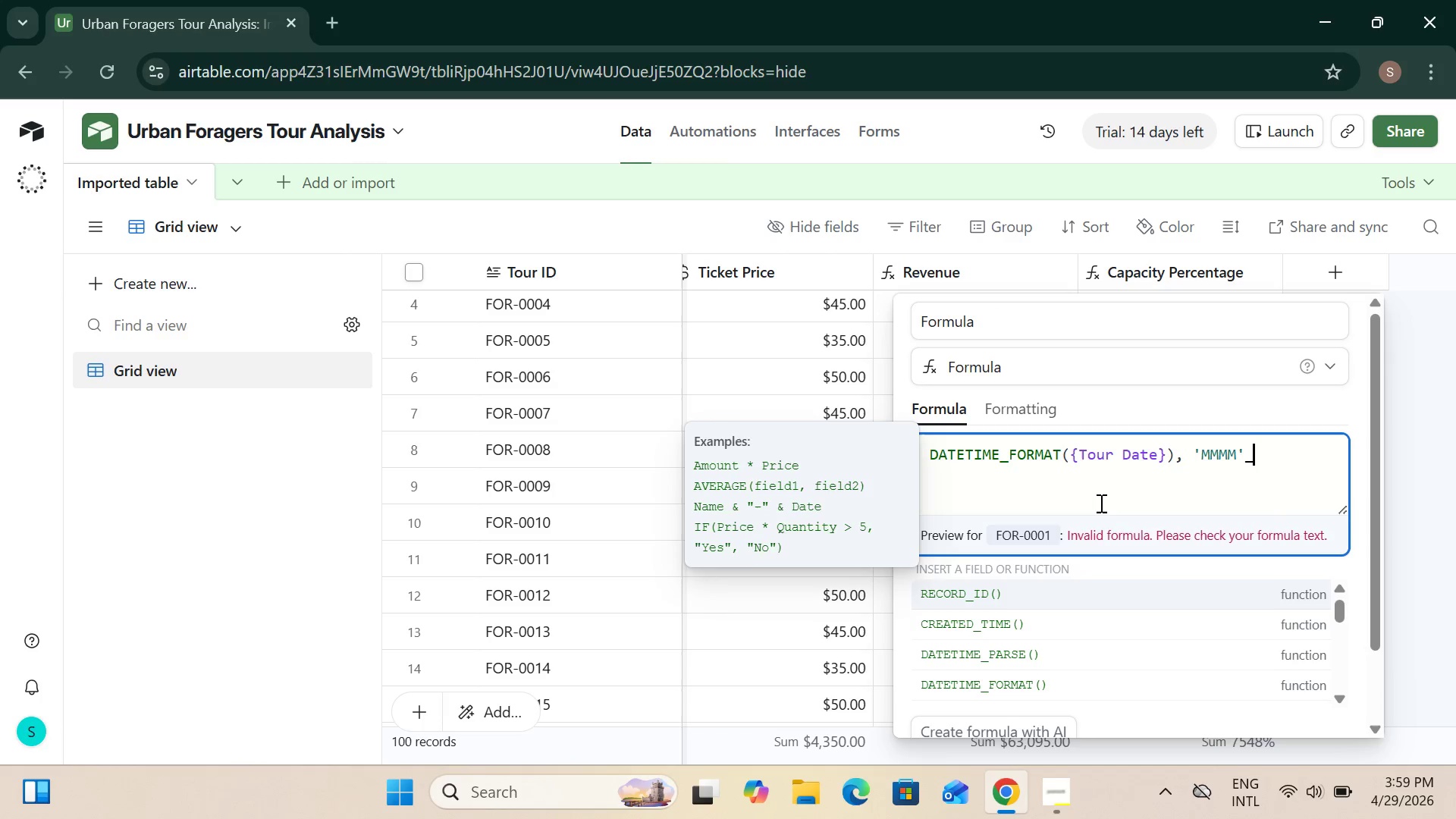 
key(Backspace)
 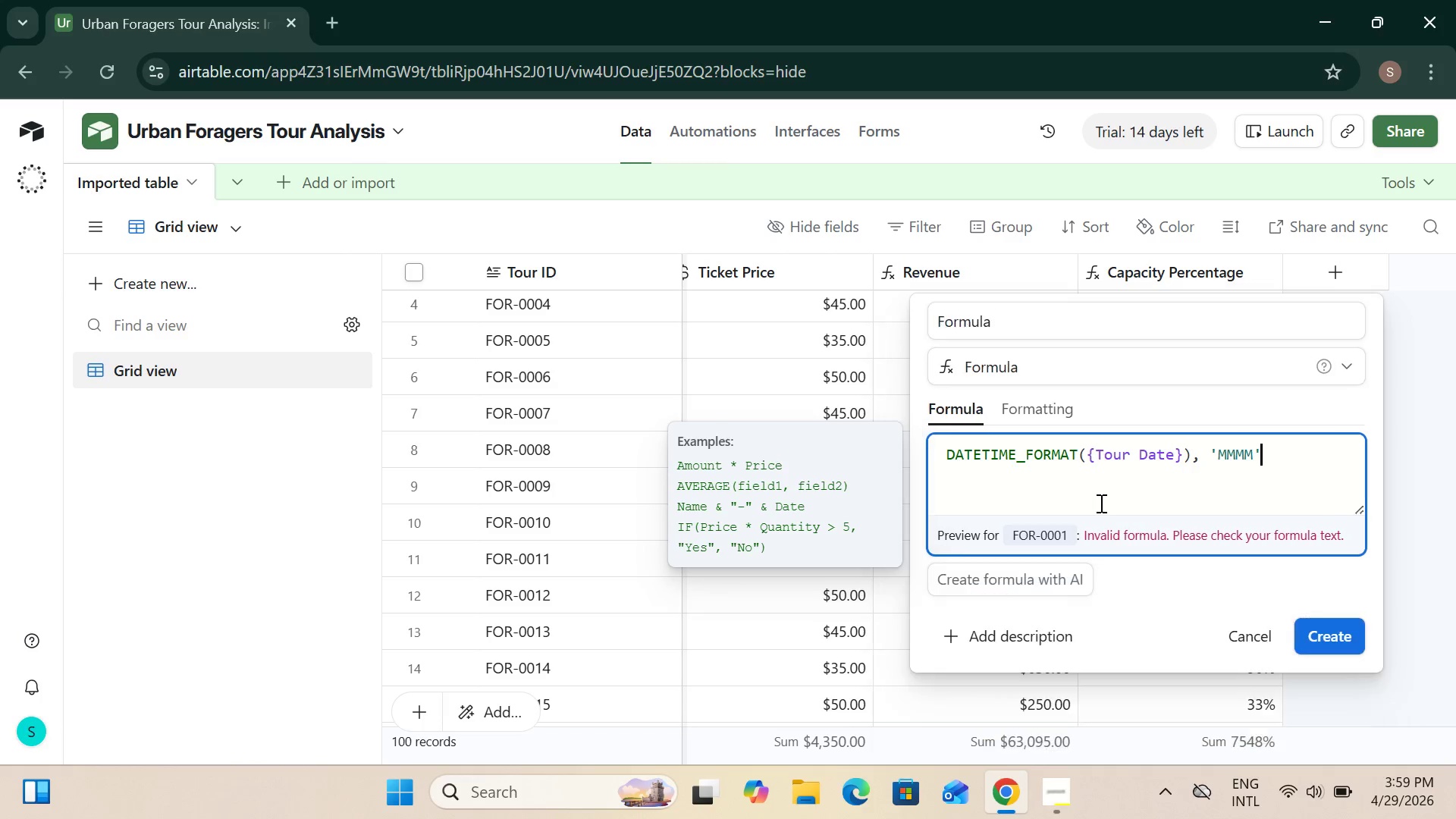 
key(Shift+0)
 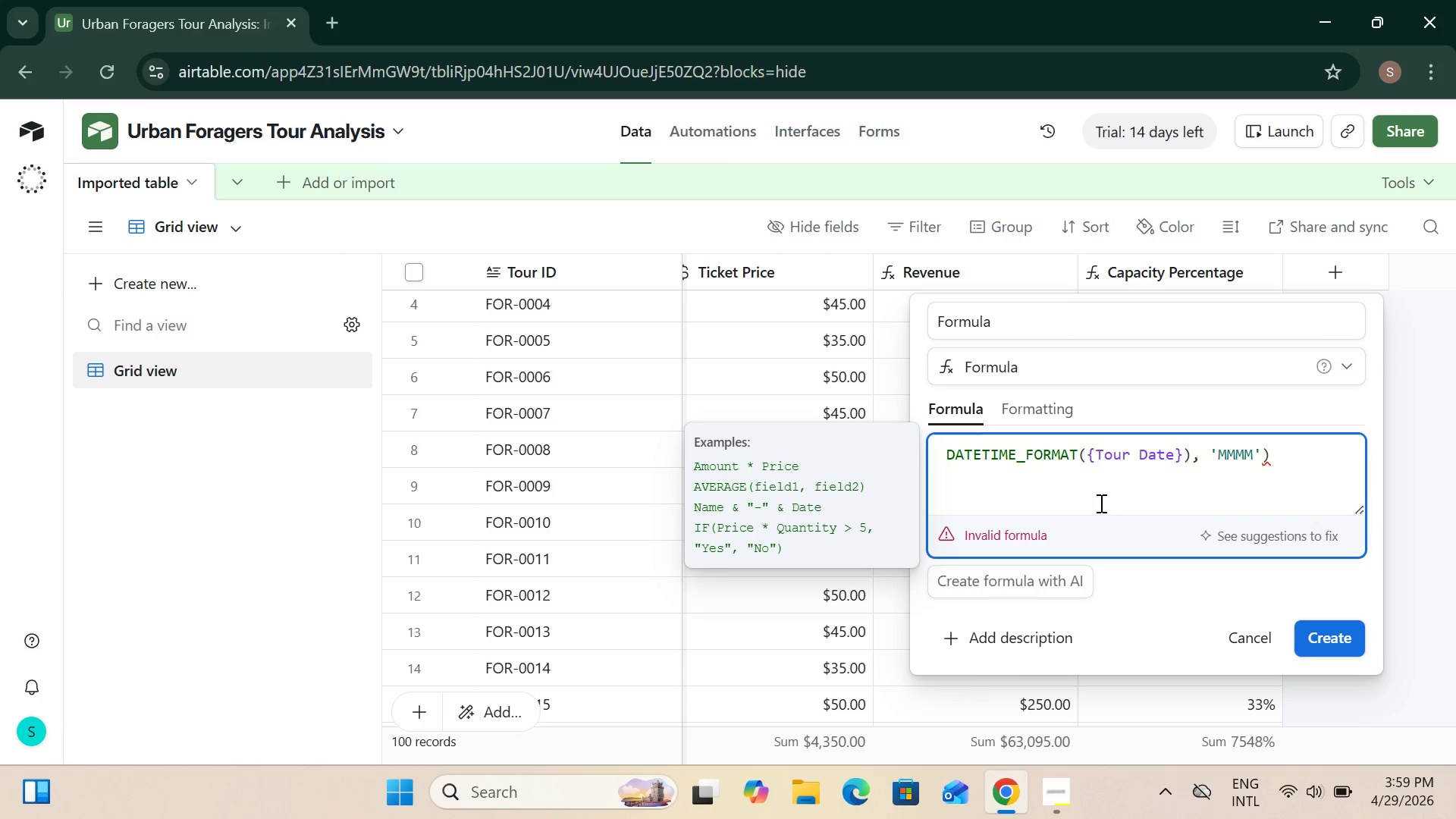 
key(ArrowLeft)
 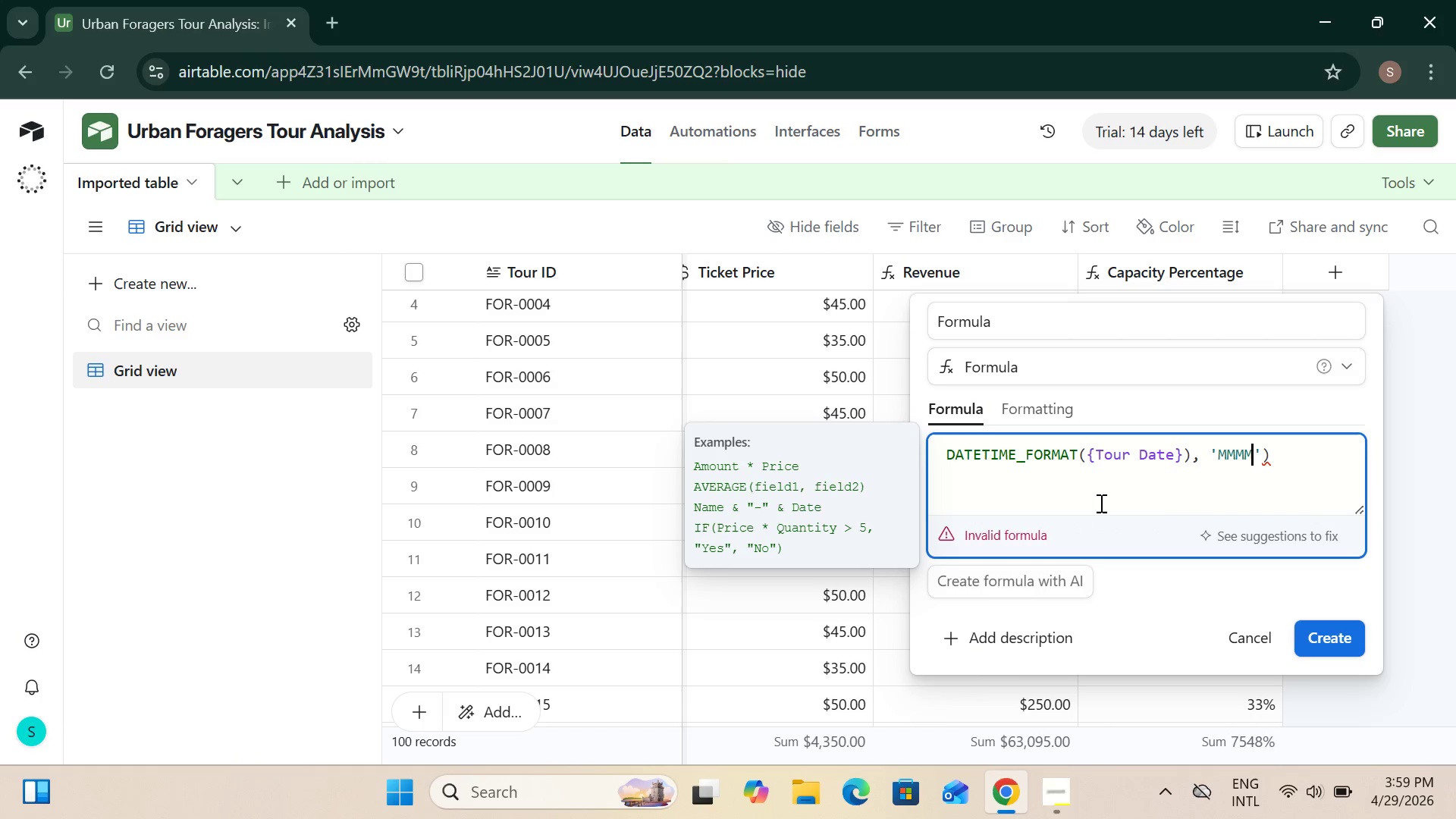 
key(ArrowLeft)
 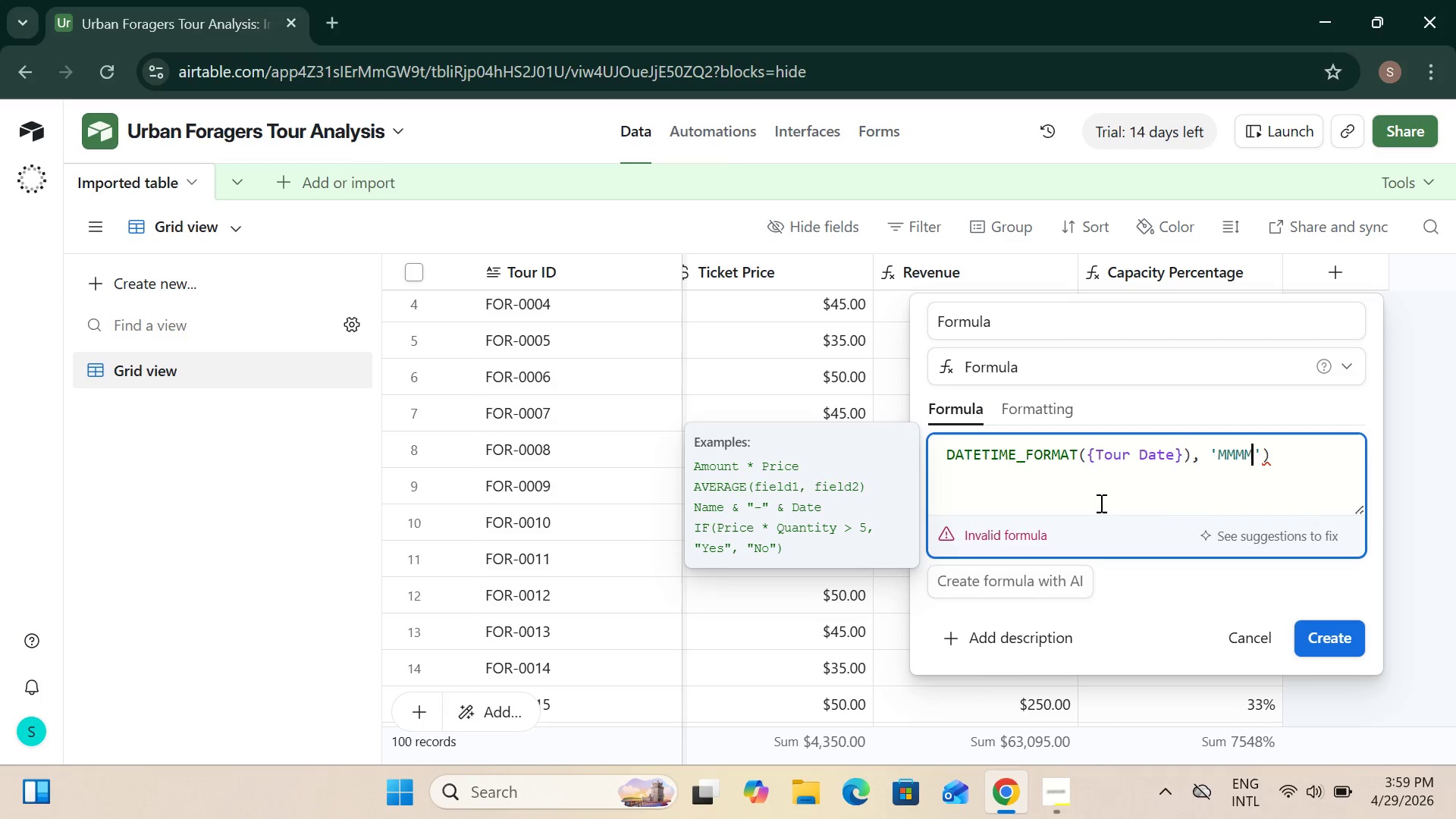 
key(ArrowLeft)
 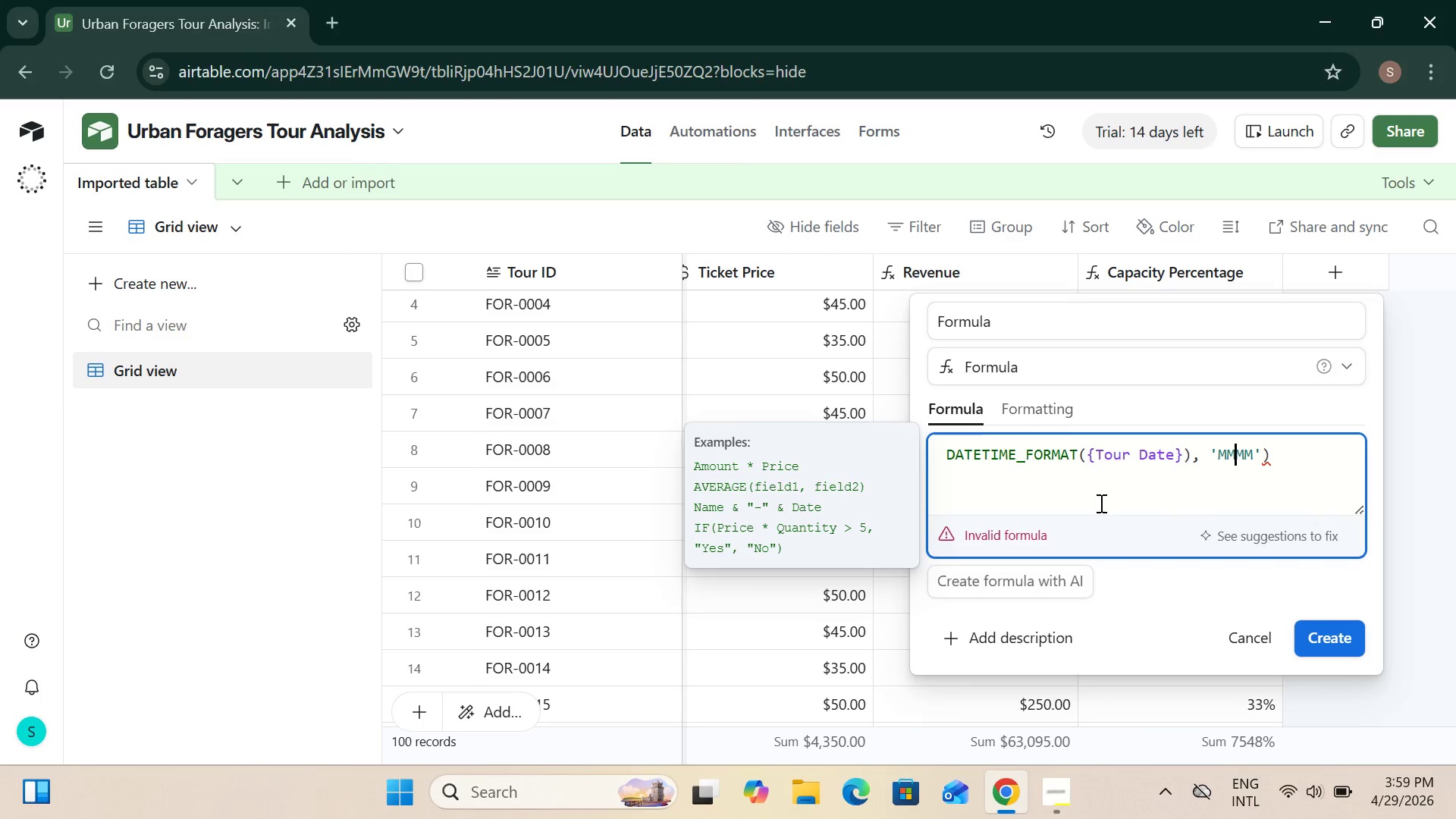 
key(ArrowLeft)
 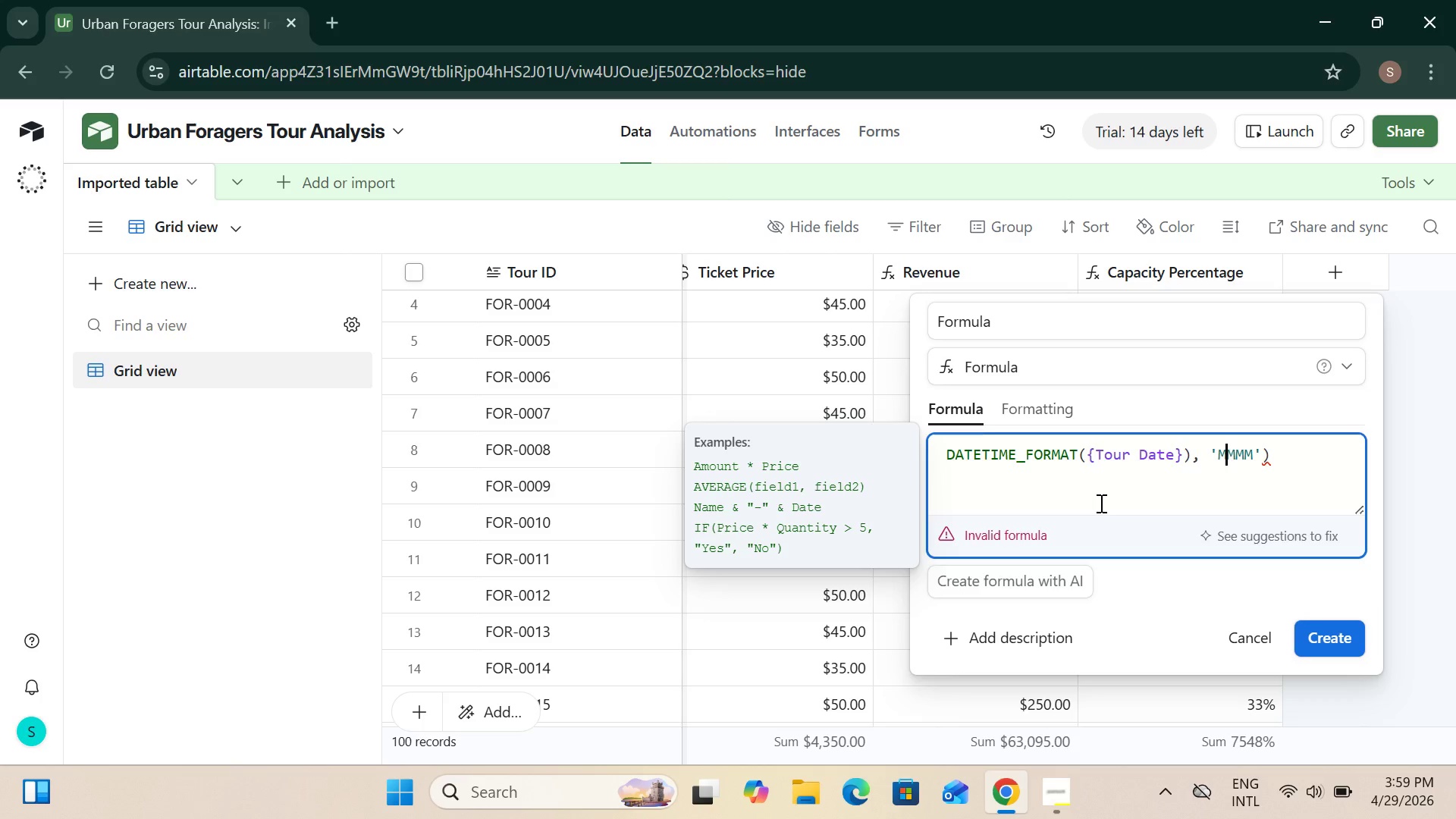 
key(ArrowLeft)
 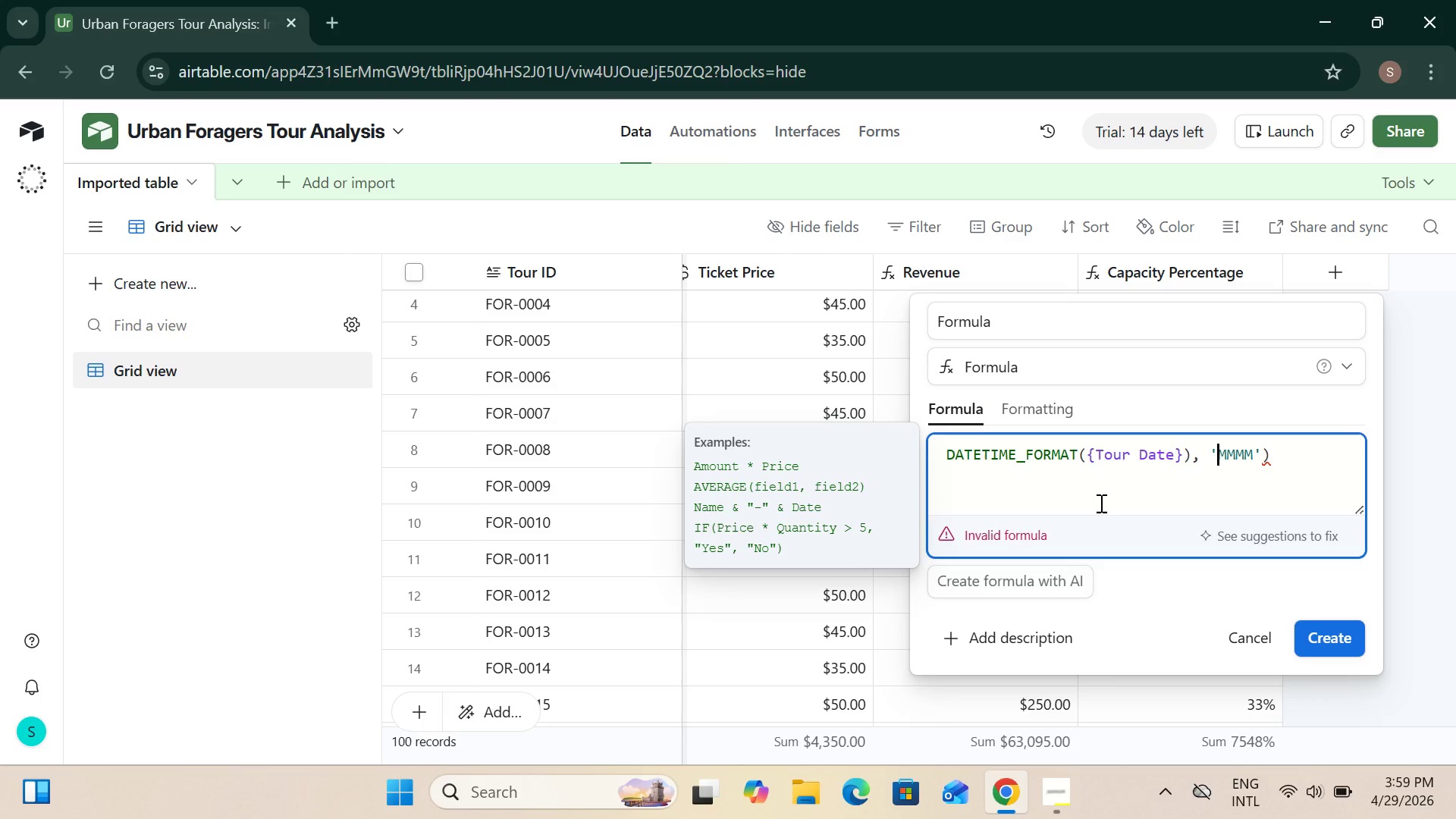 
key(ArrowLeft)
 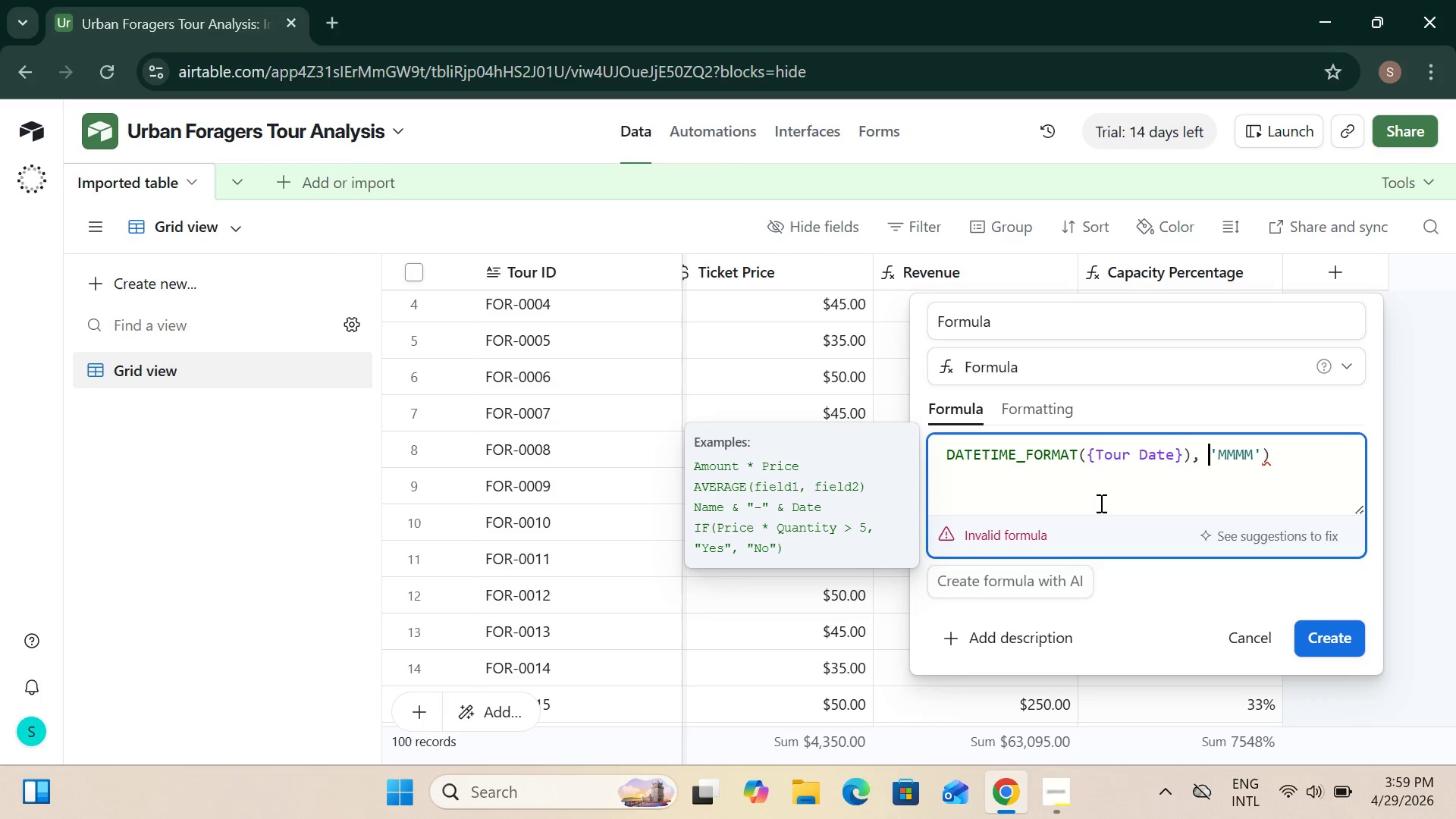 
key(ArrowLeft)
 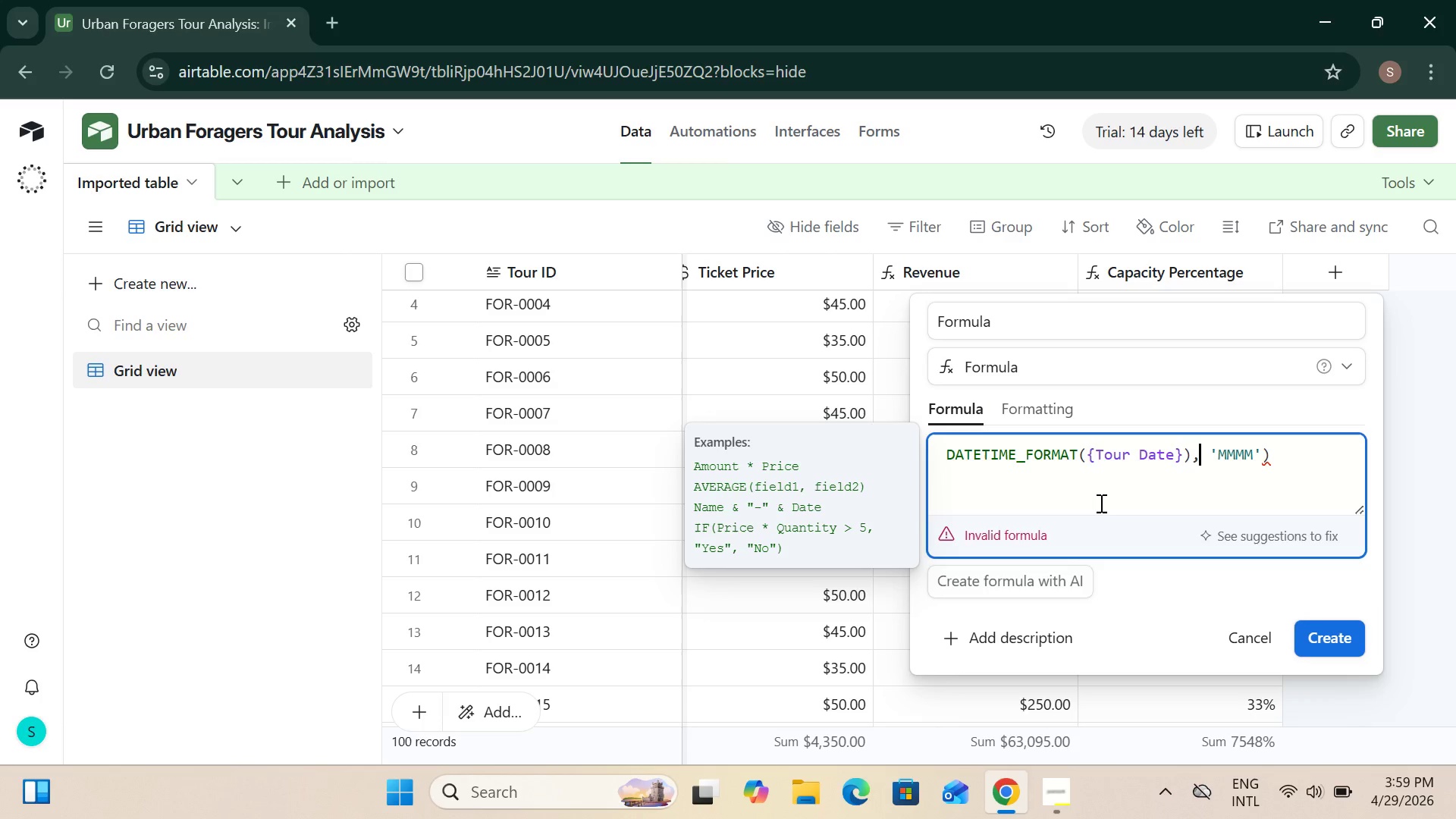 
key(ArrowLeft)
 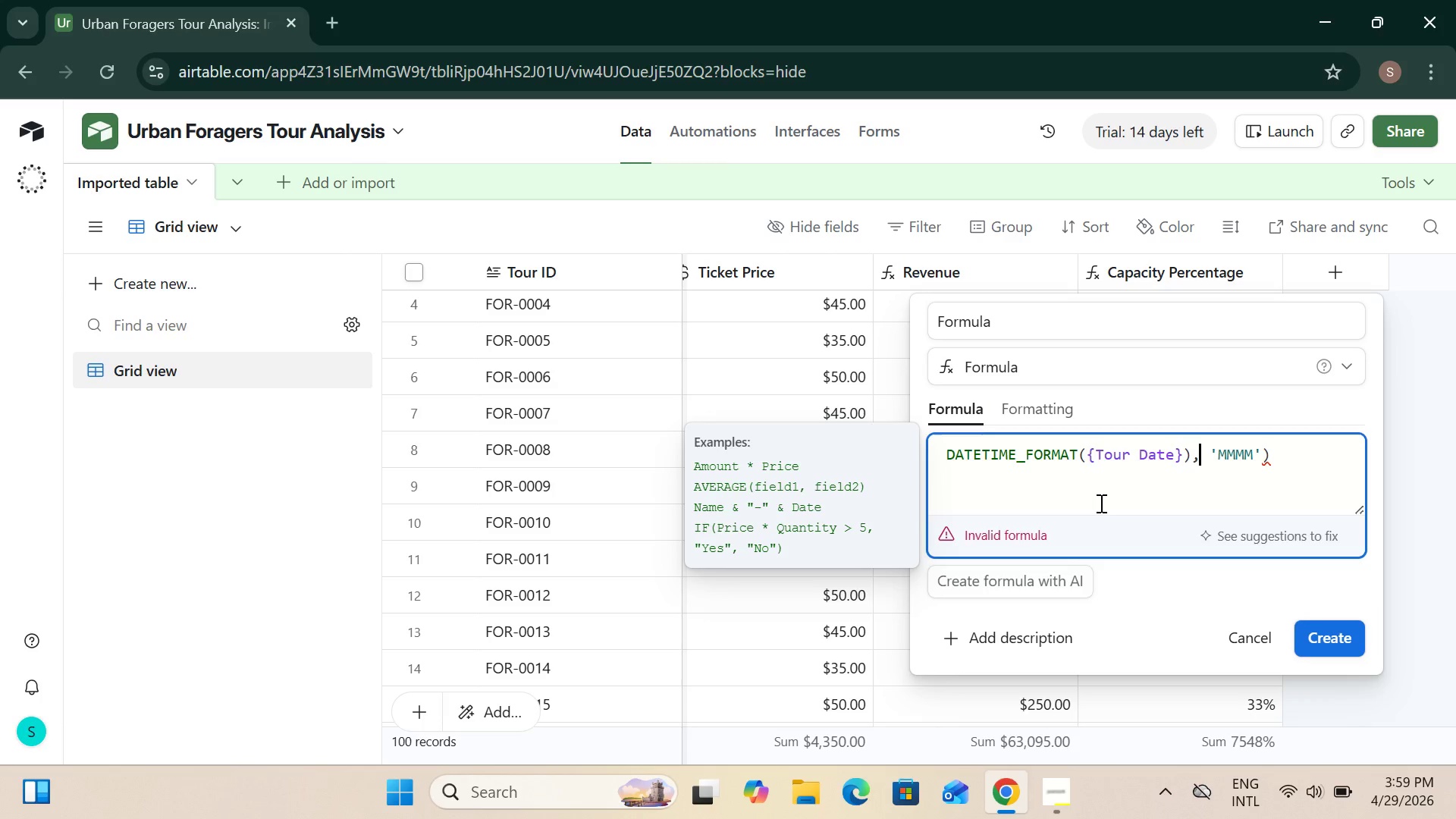 
key(ArrowLeft)
 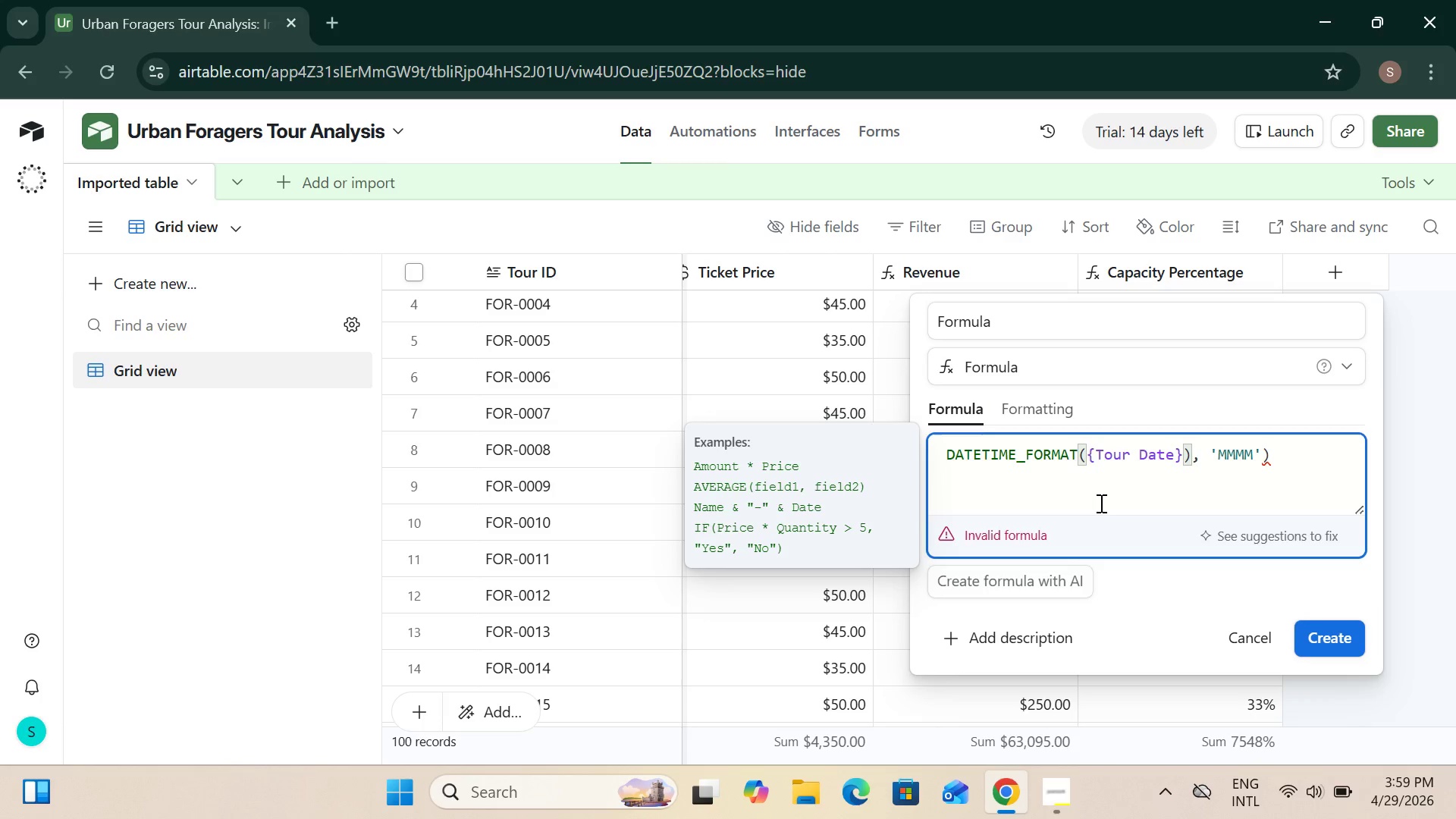 
key(Backspace)
 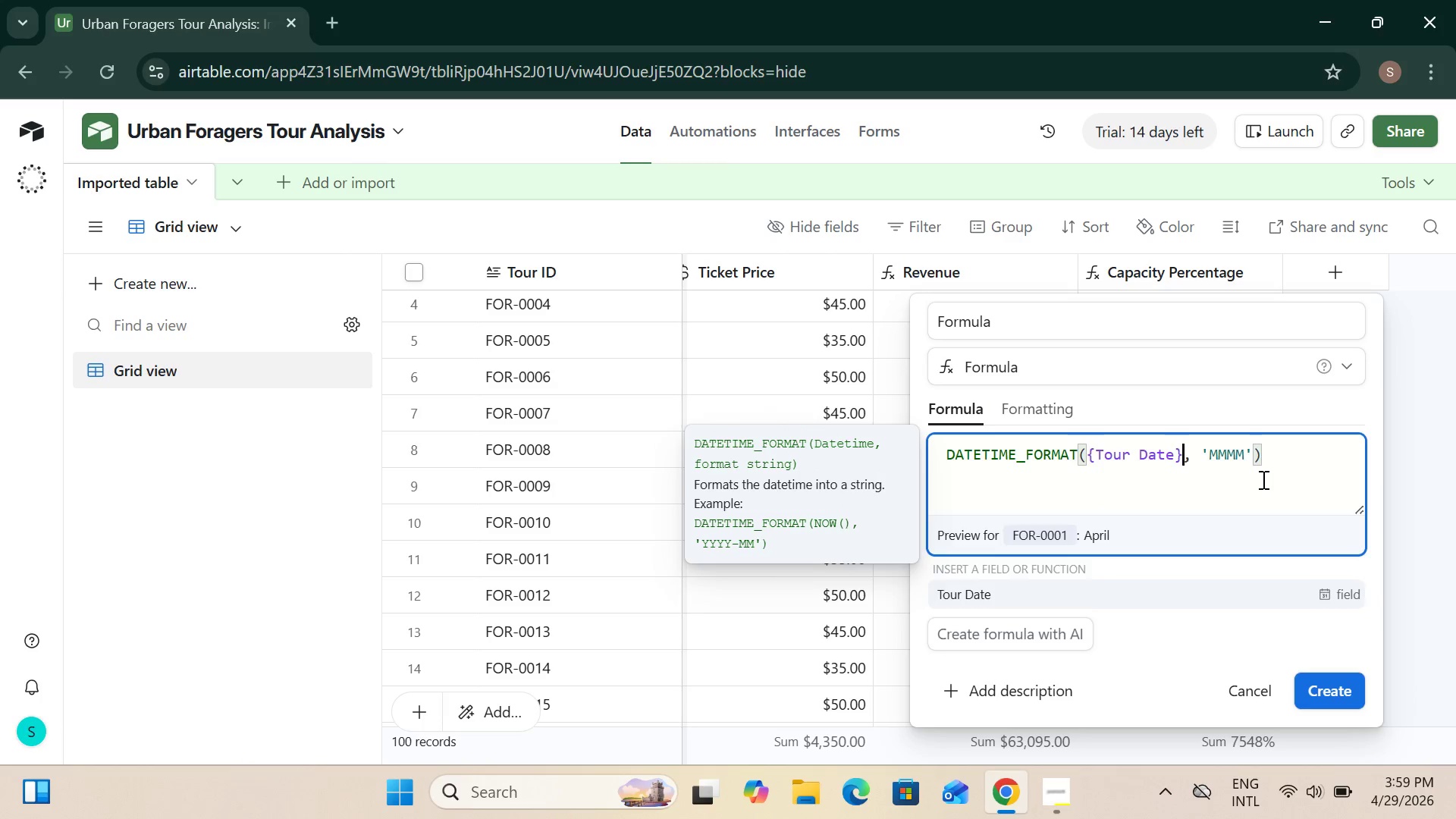 
wait(12.91)
 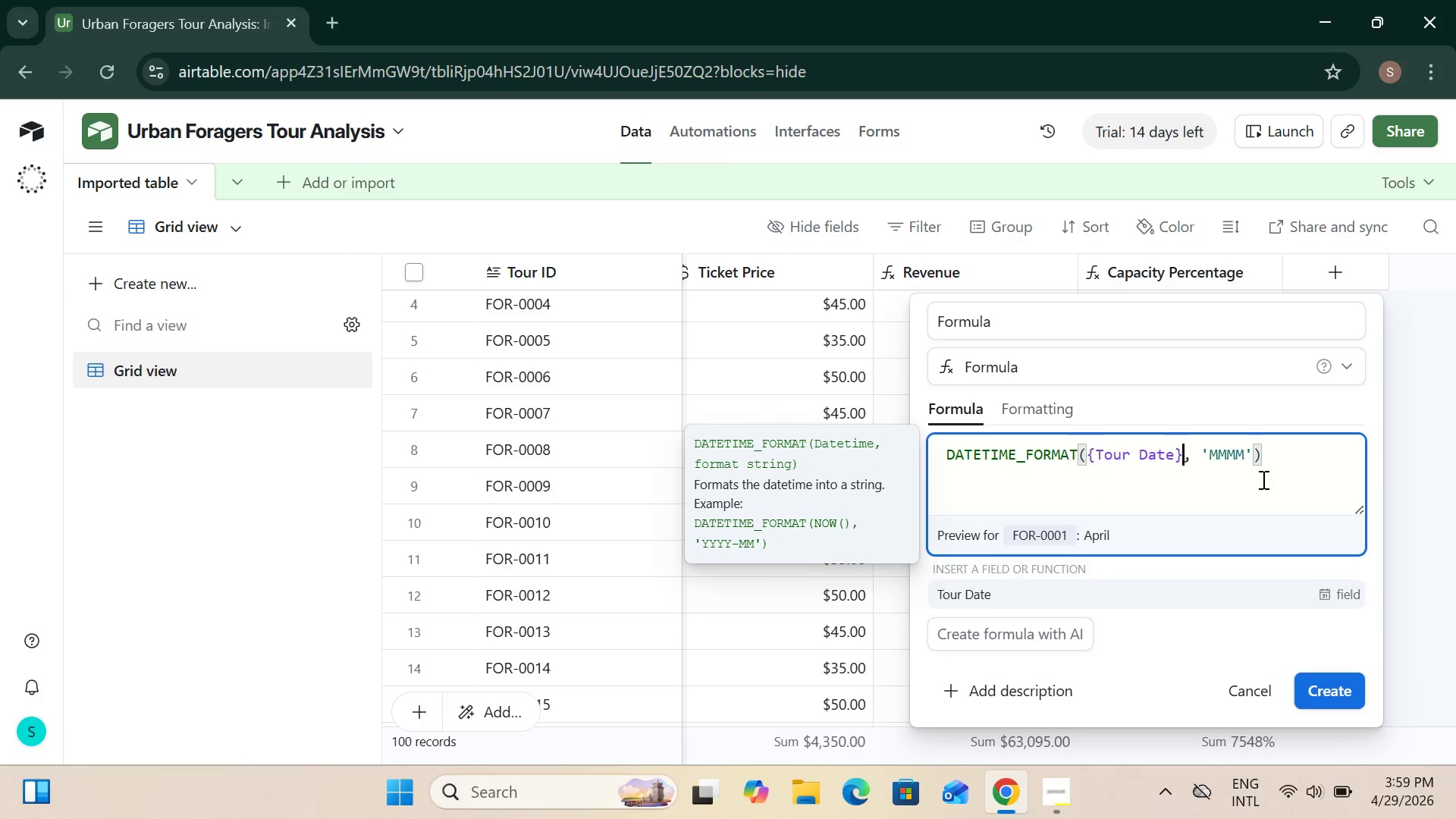 
scroll: coordinate [1189, 347], scroll_direction: up, amount: 5.0
 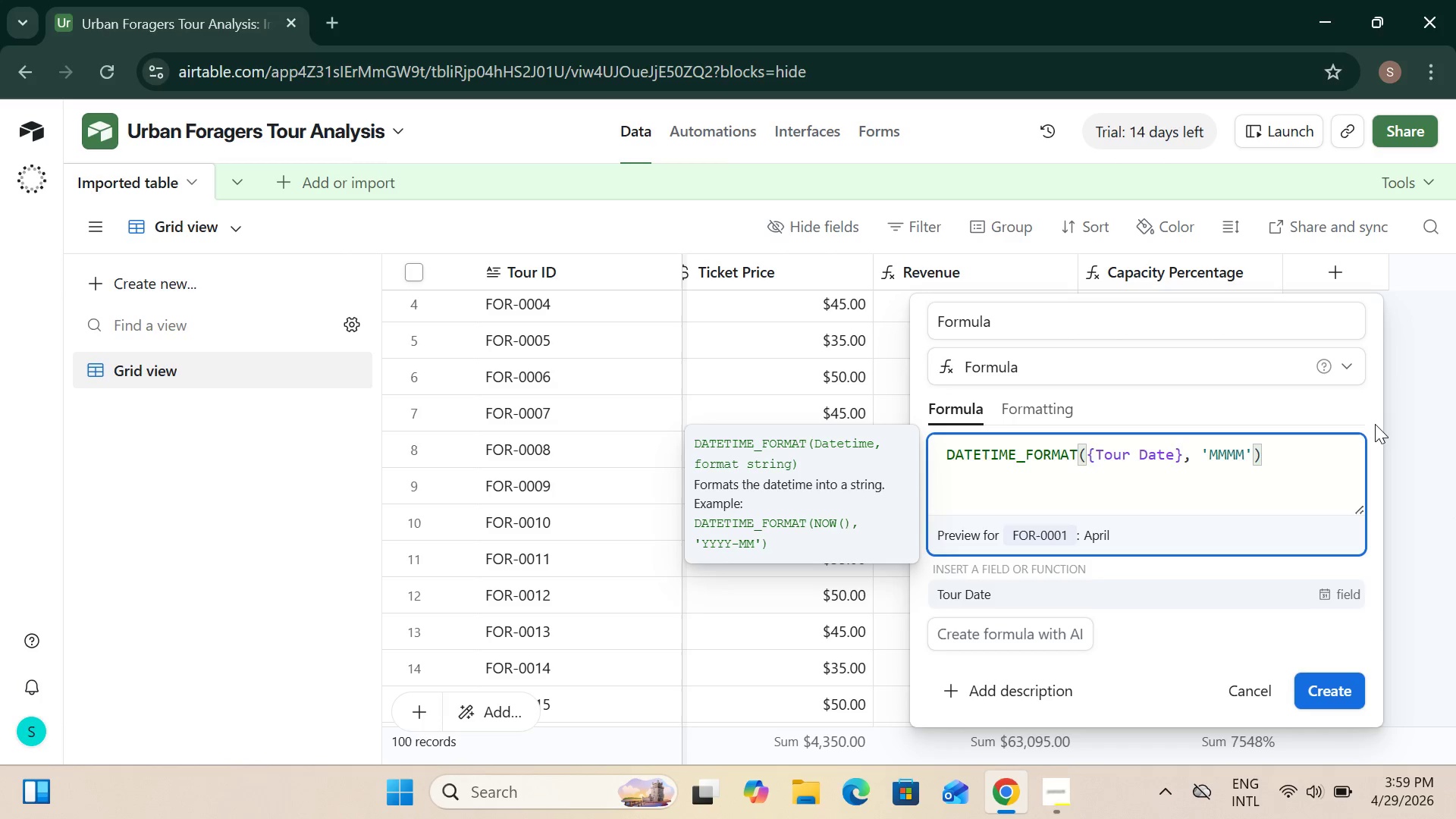 
left_click([1374, 428])
 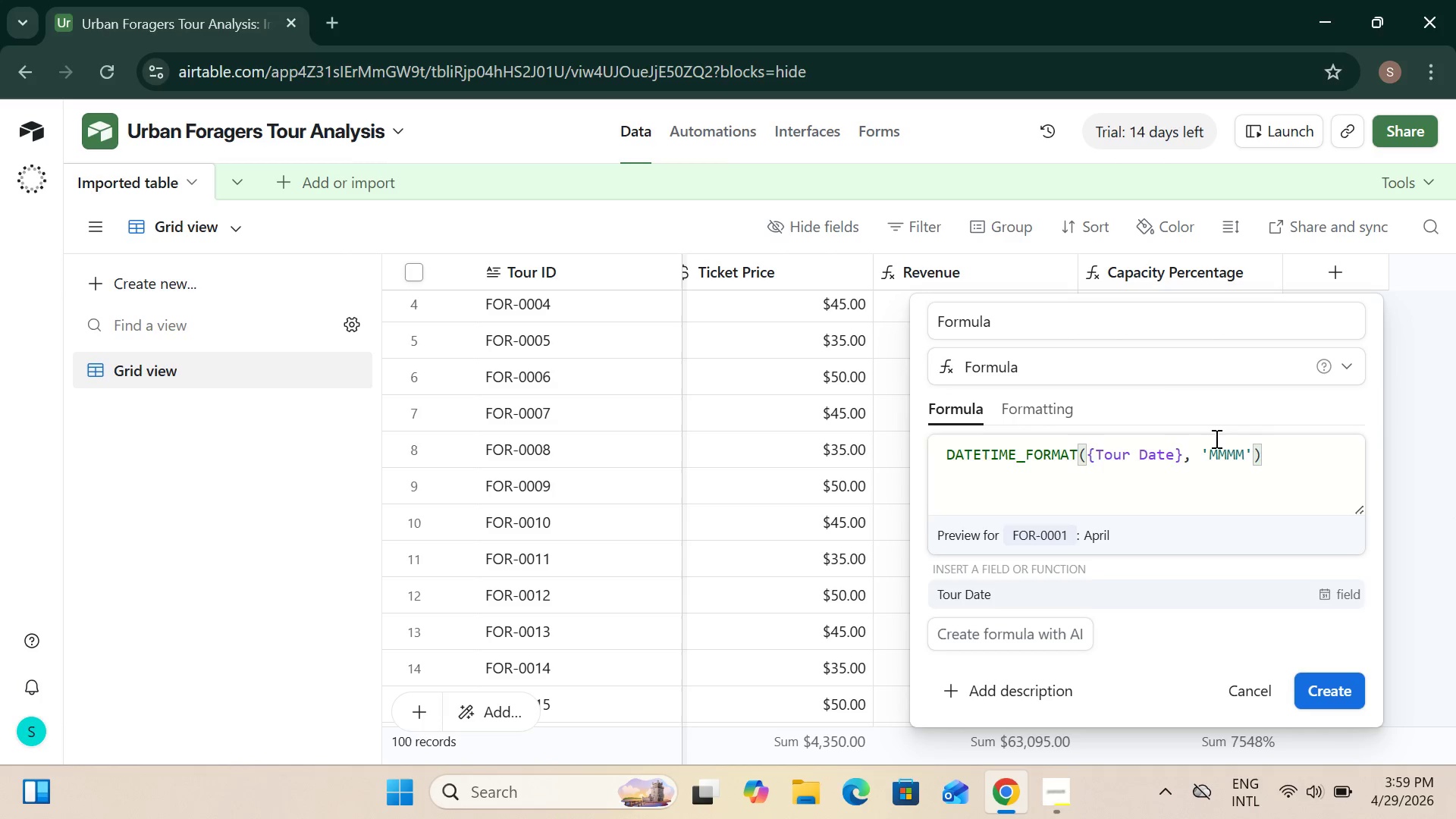 
scroll: coordinate [1215, 437], scroll_direction: up, amount: 3.0
 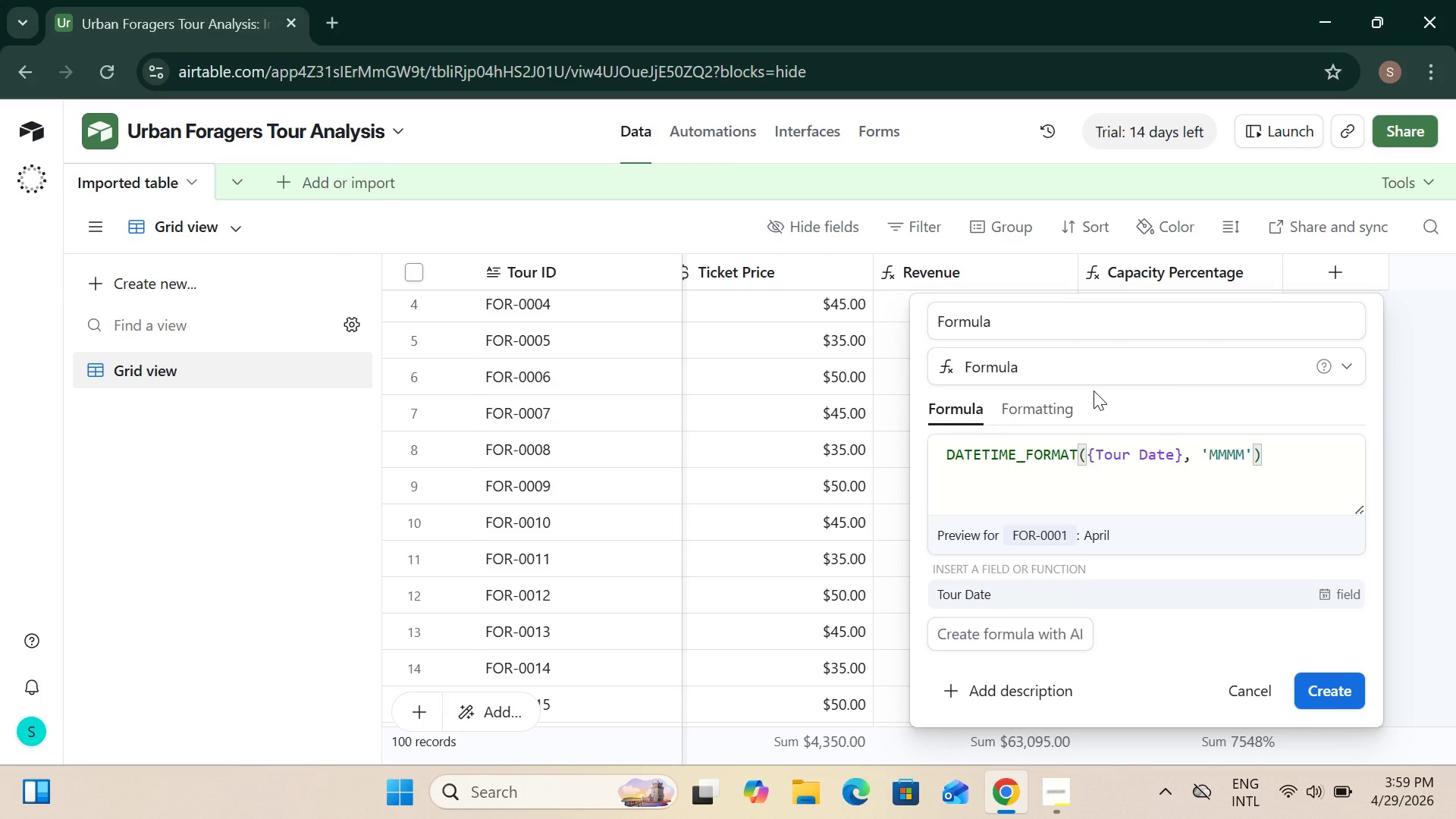 
scroll: coordinate [1094, 391], scroll_direction: down, amount: 4.0
 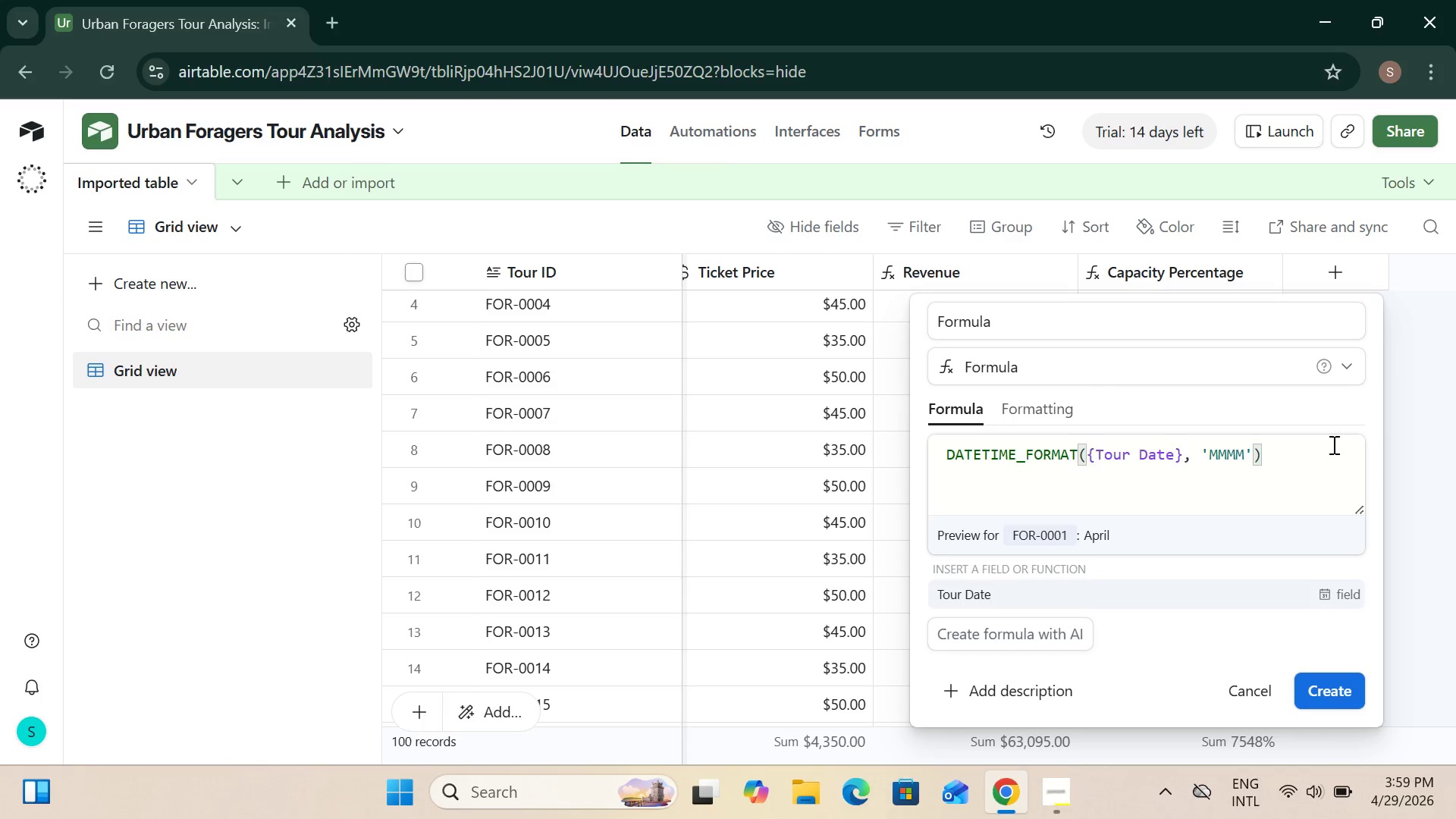 
left_click([1359, 422])
 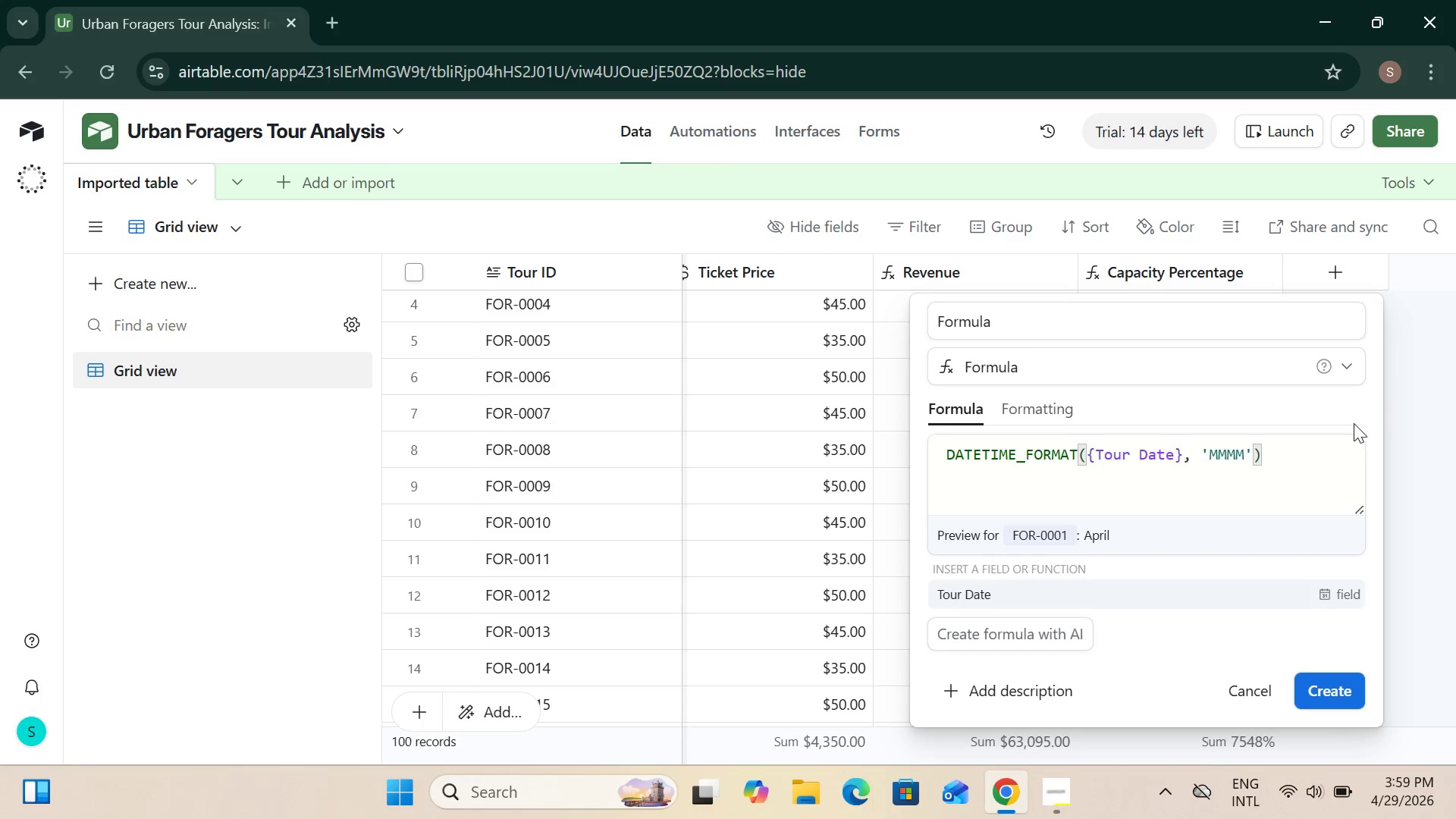 
scroll: coordinate [1043, 356], scroll_direction: up, amount: 1.0
 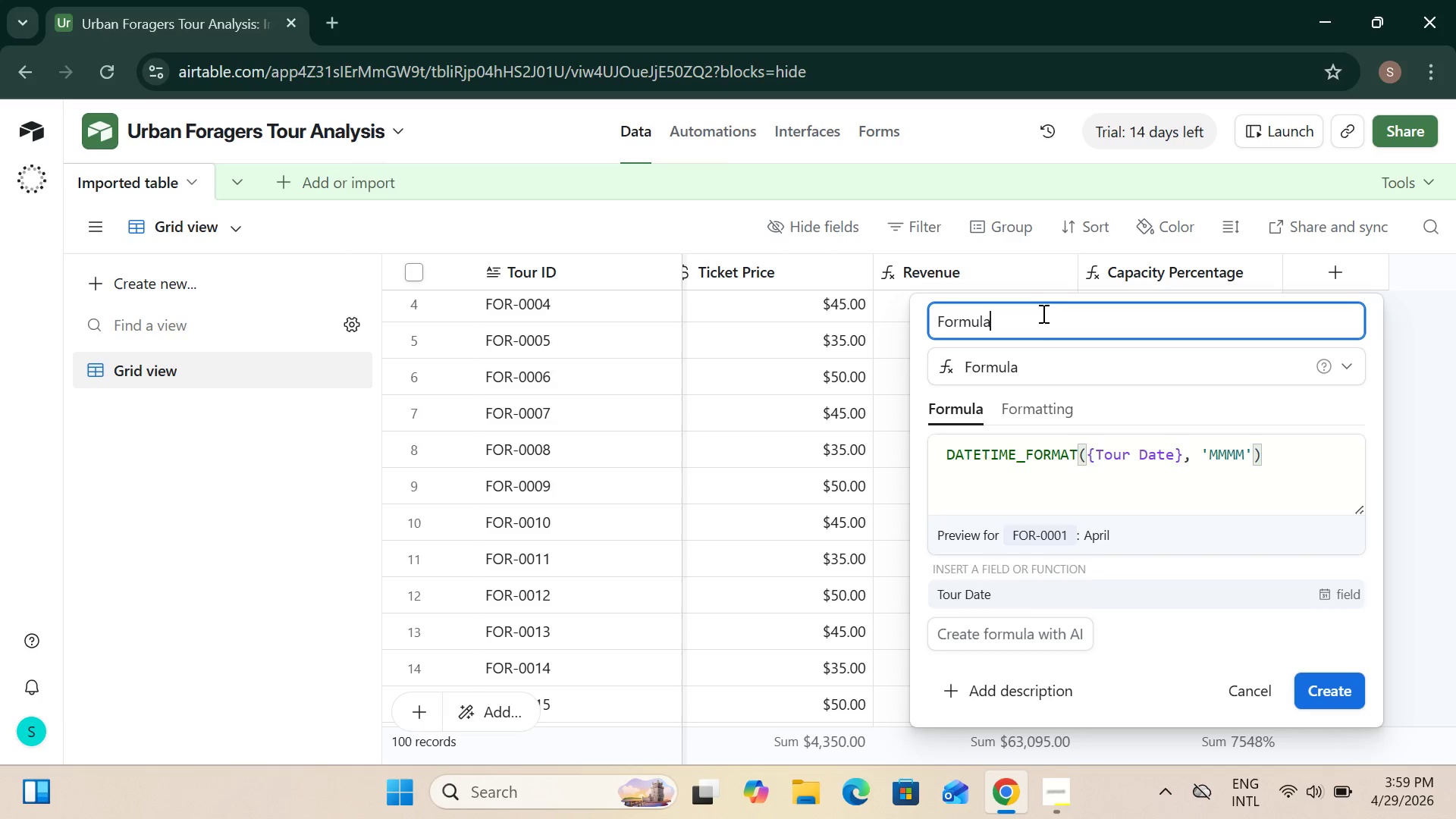 
double_click([1041, 315])
 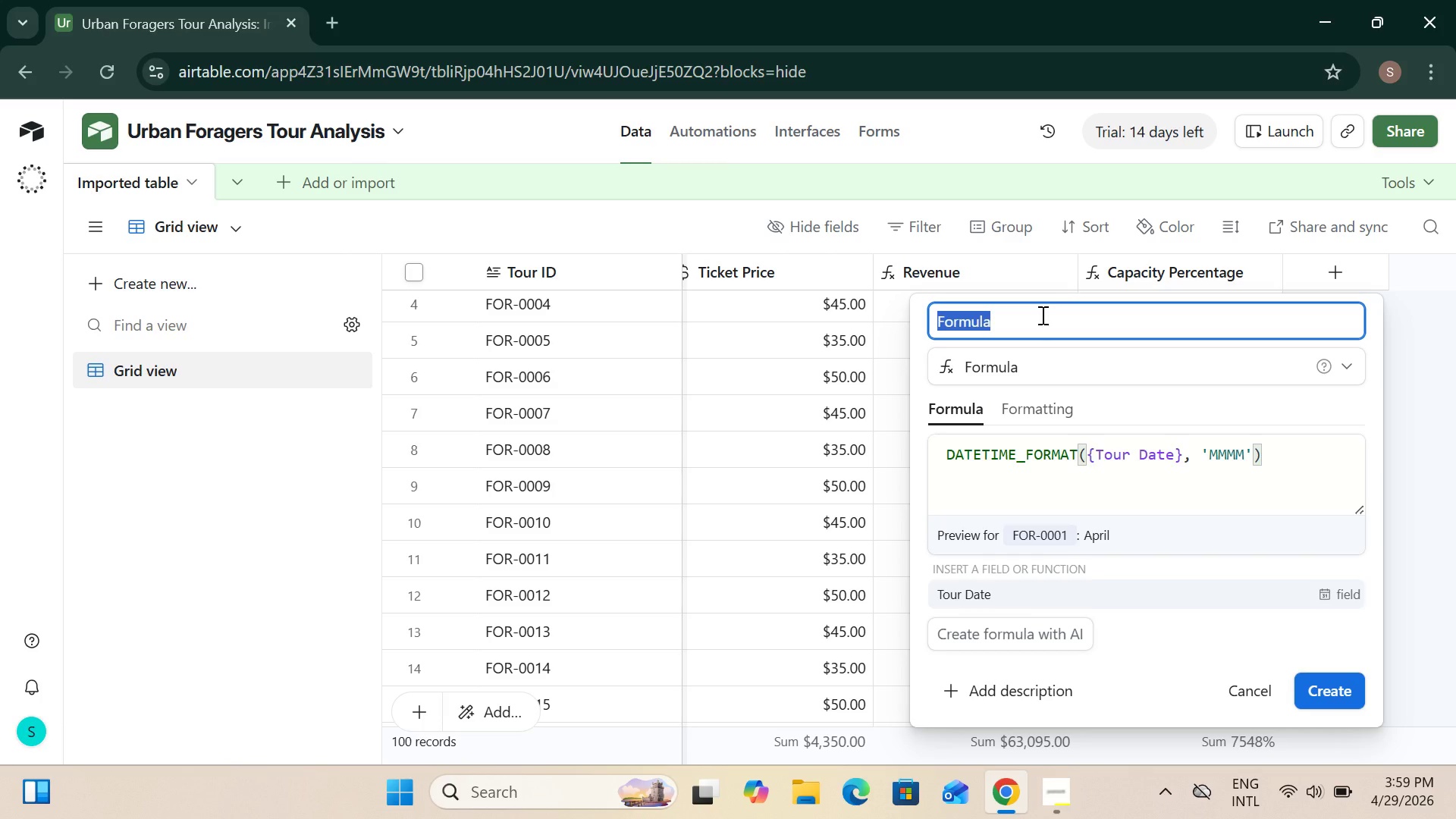 
type(Month)
 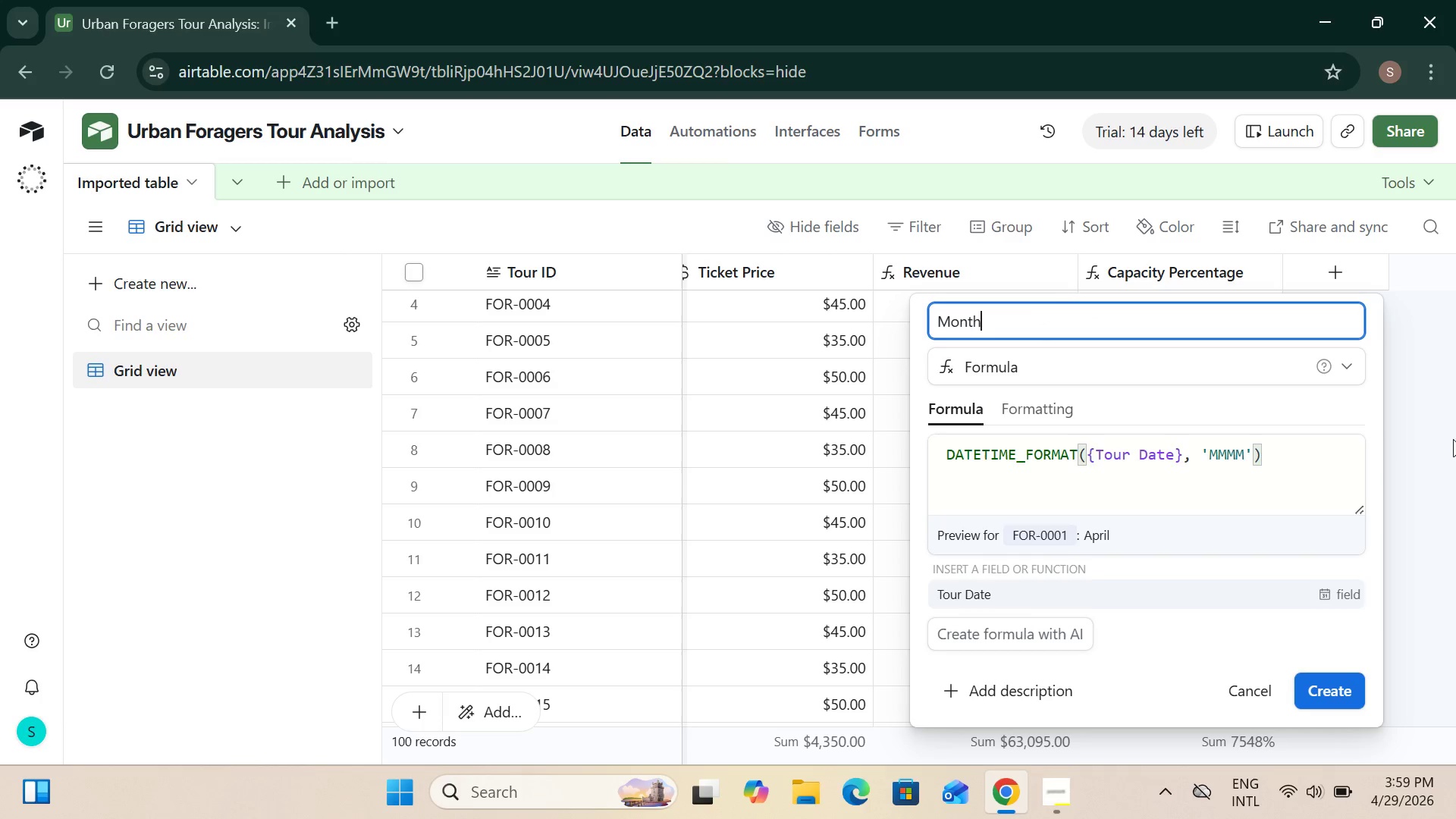 
left_click([1316, 399])
 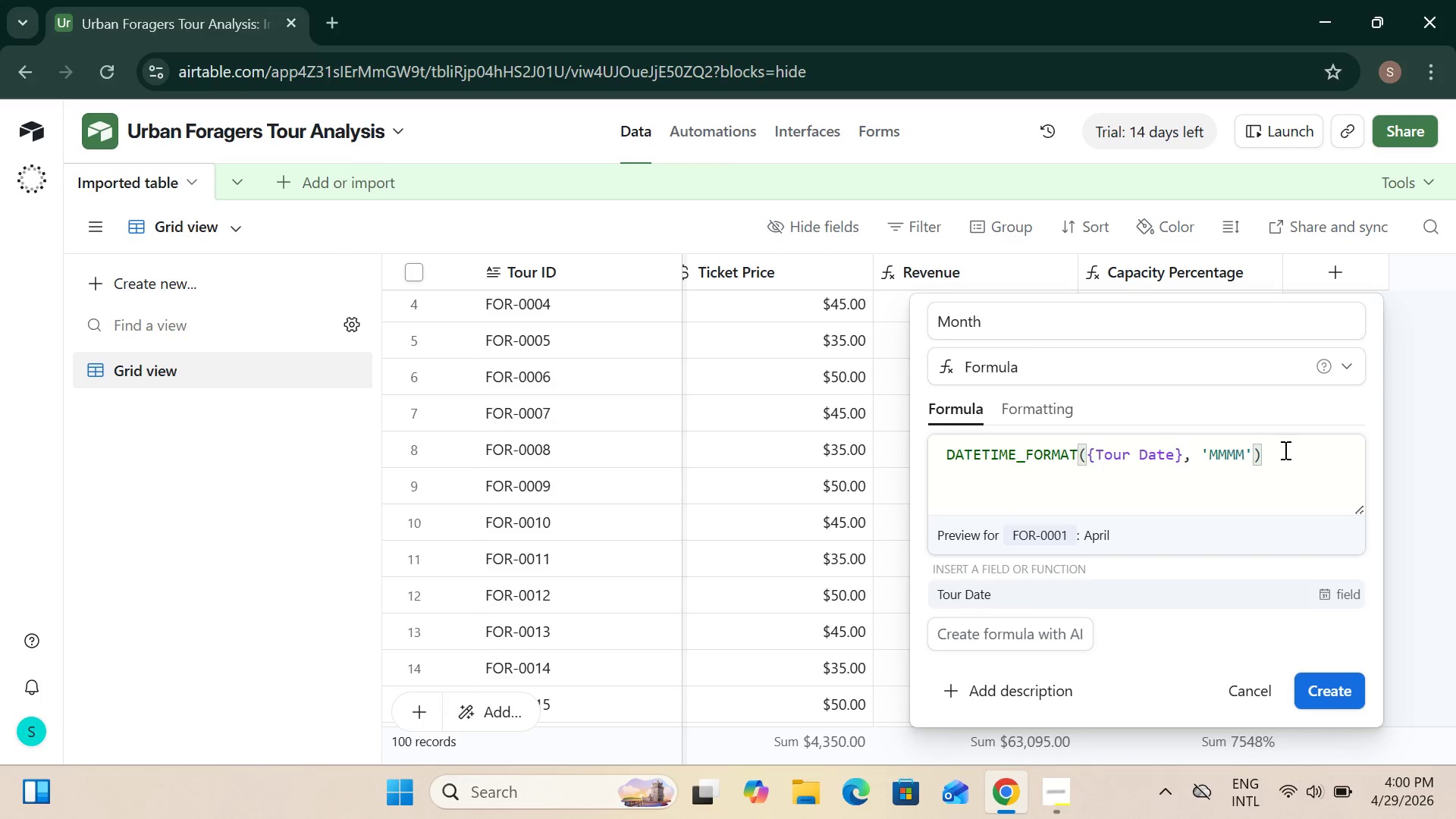 
wait(17.78)
 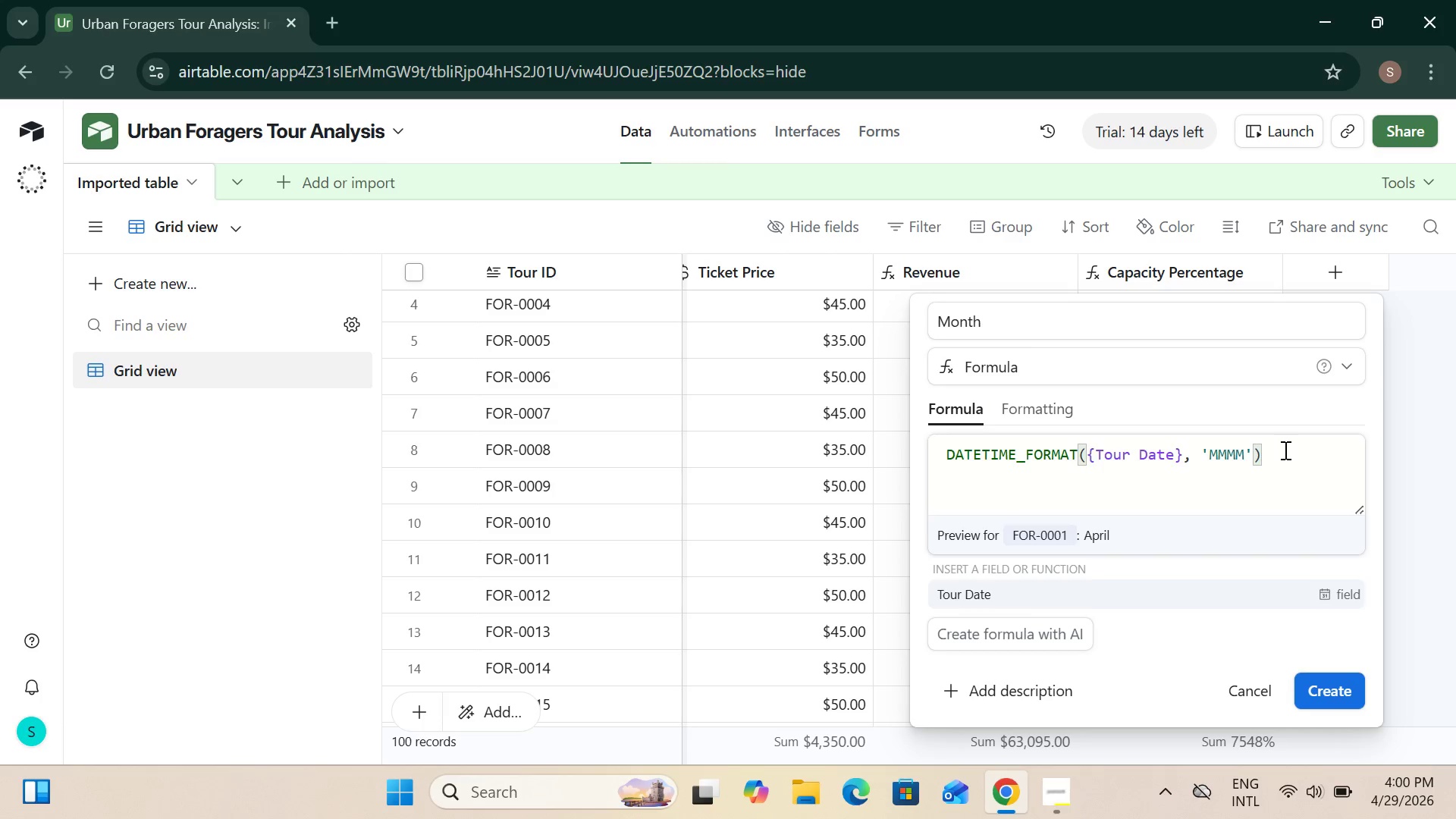 
scroll: coordinate [1078, 576], scroll_direction: up, amount: 1.0
 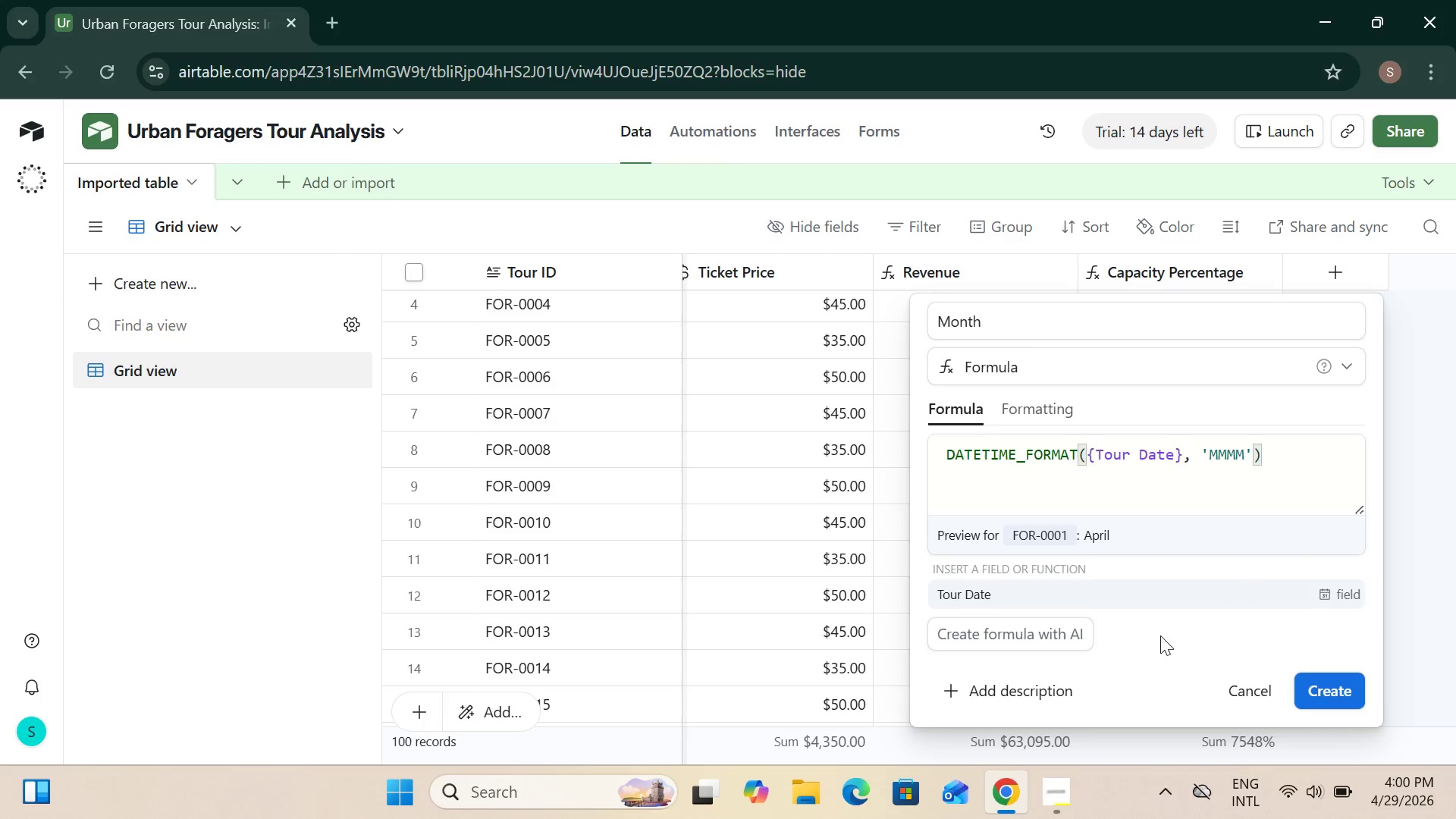 
scroll: coordinate [1156, 632], scroll_direction: down, amount: 3.0
 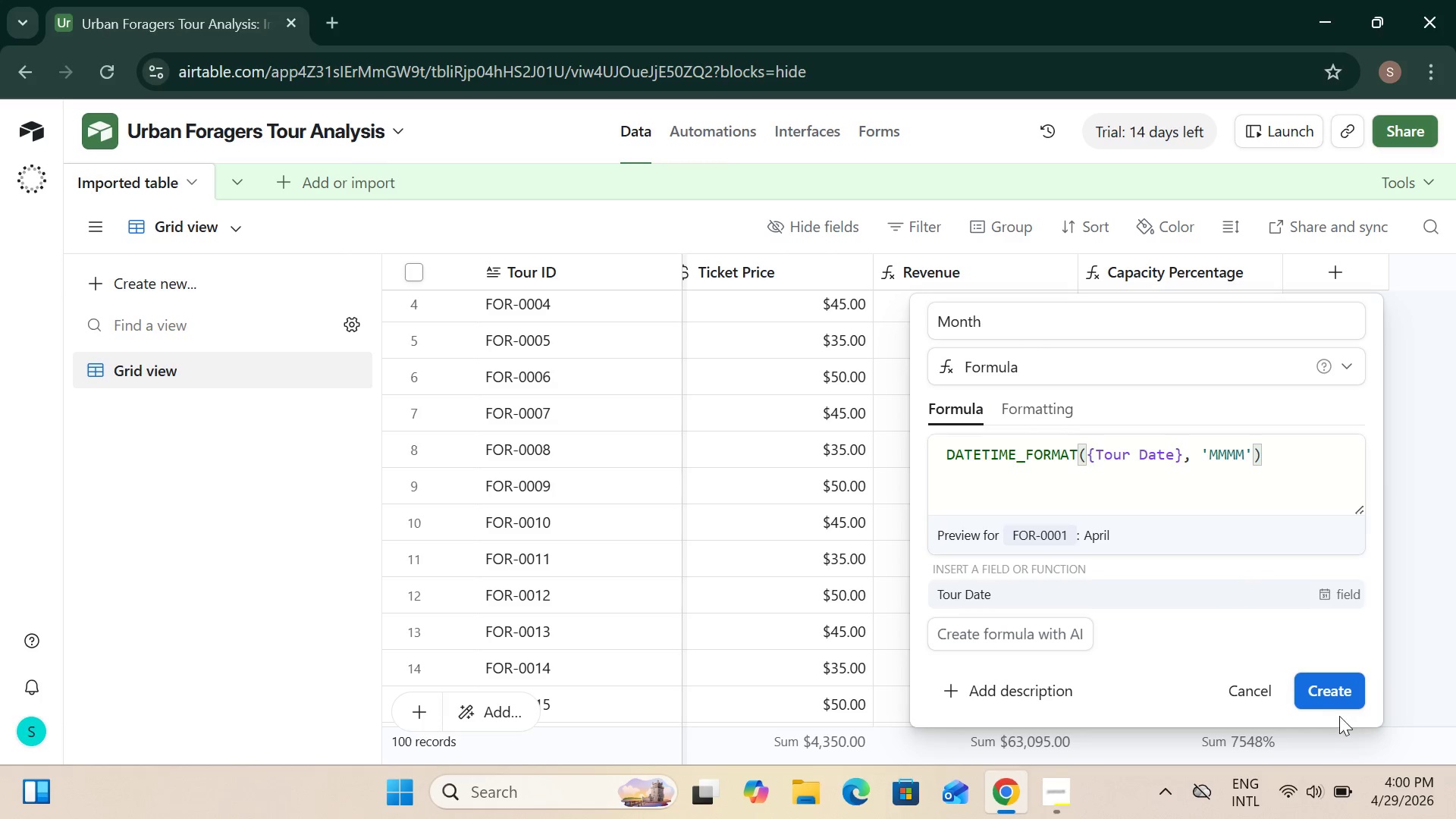 
left_click([1324, 693])
 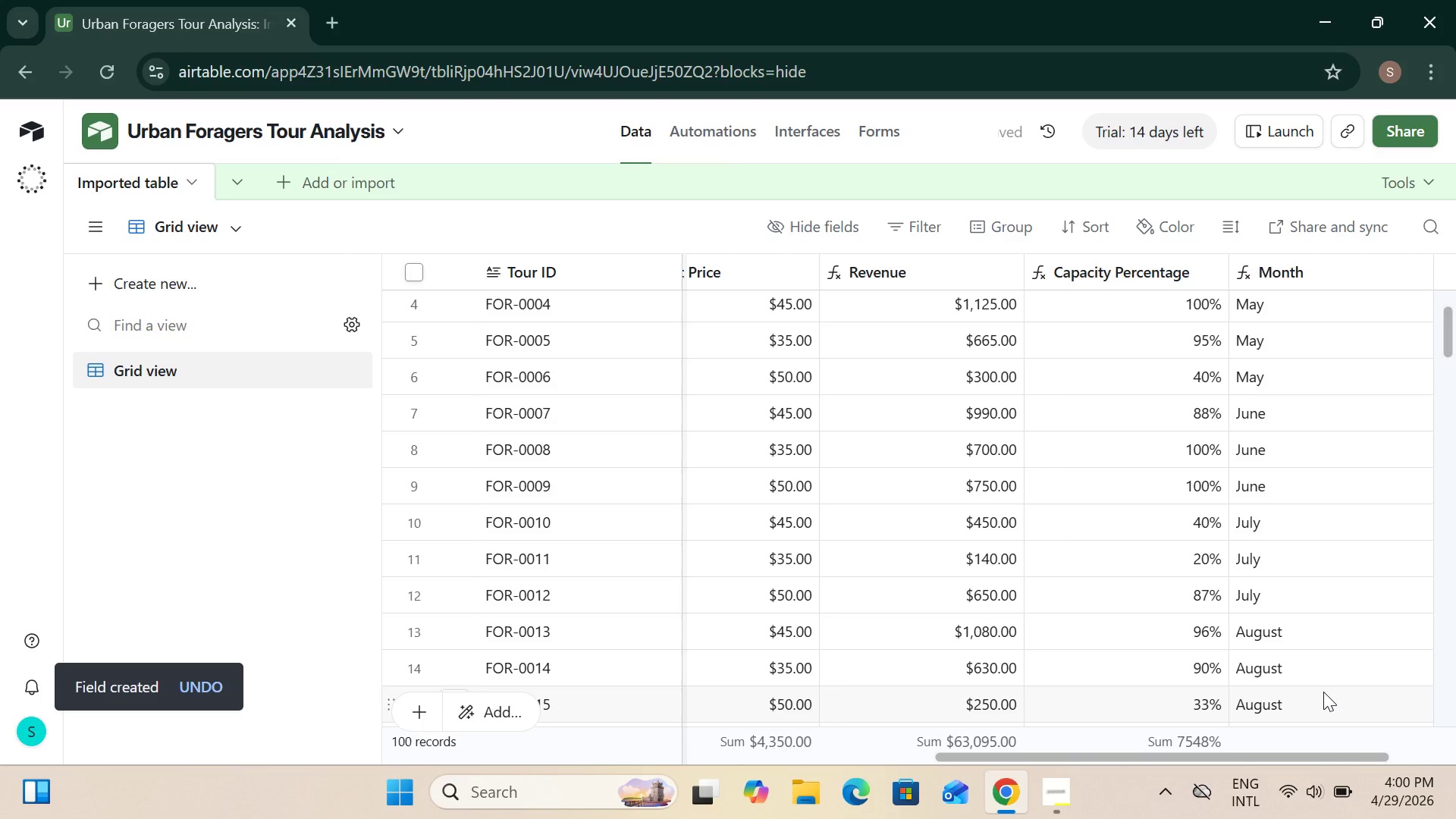 
wait(8.67)
 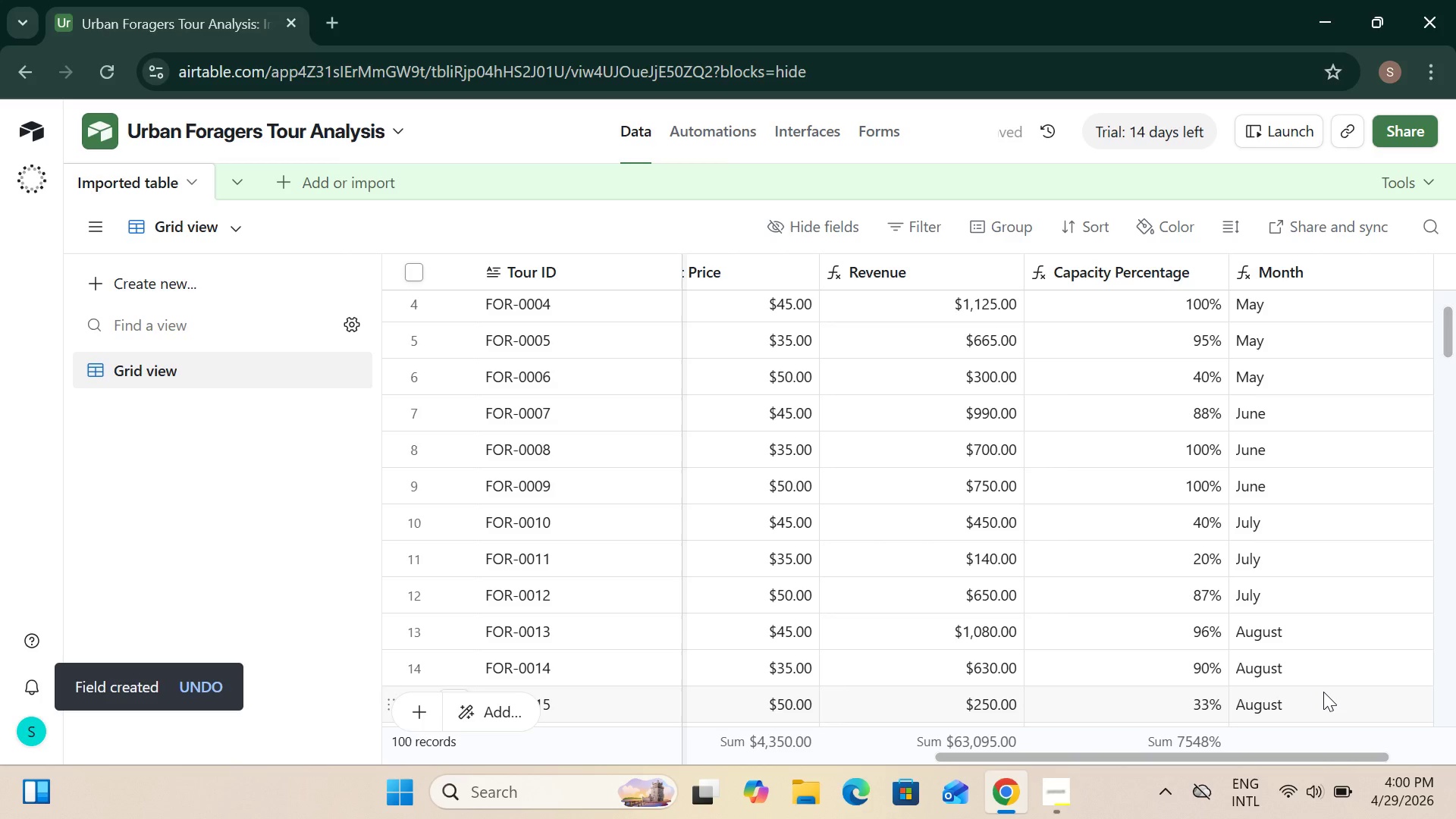 
left_click_drag(start_coordinate=[1001, 757], to_coordinate=[1138, 768])
 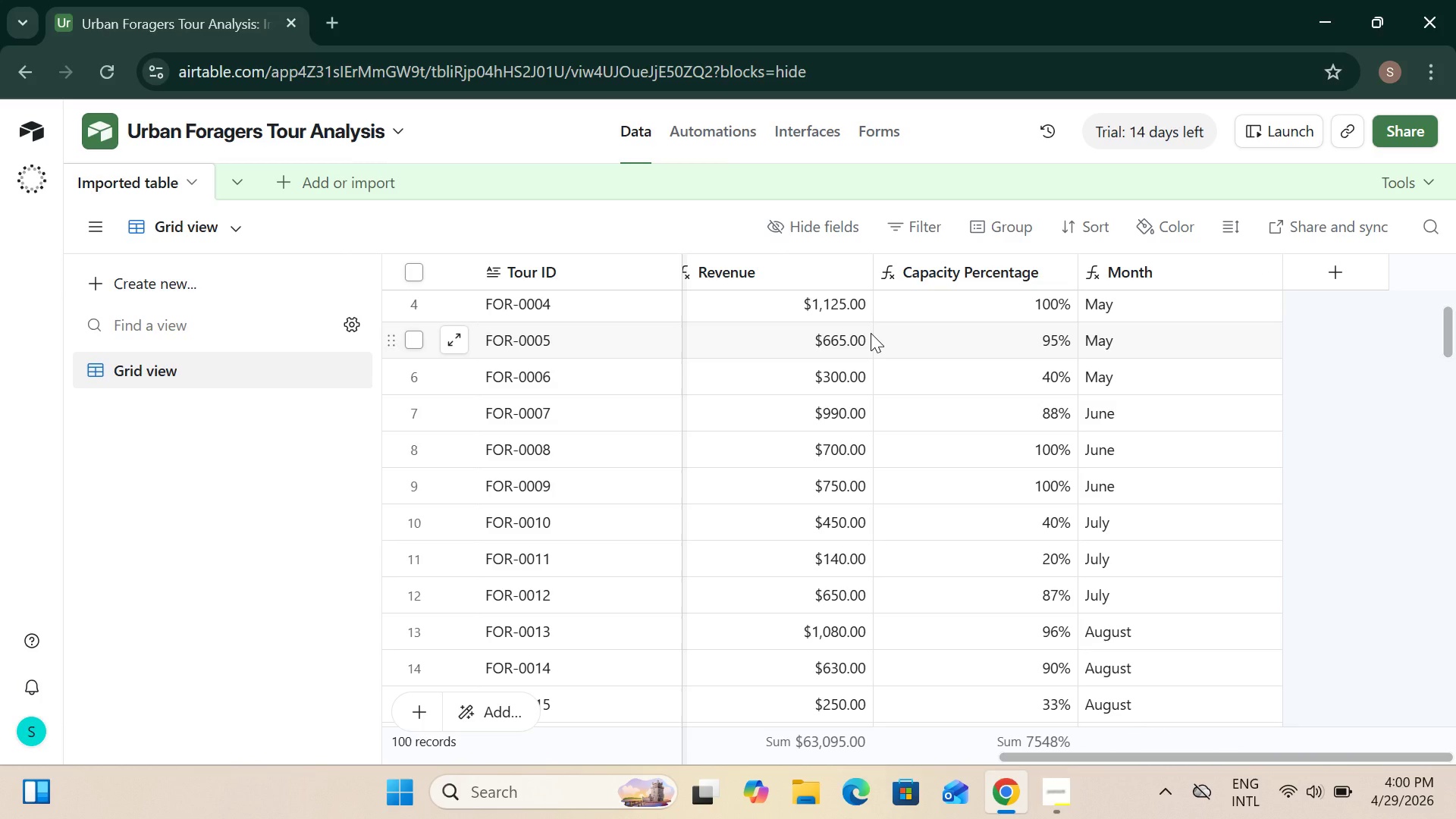 
wait(25.11)
 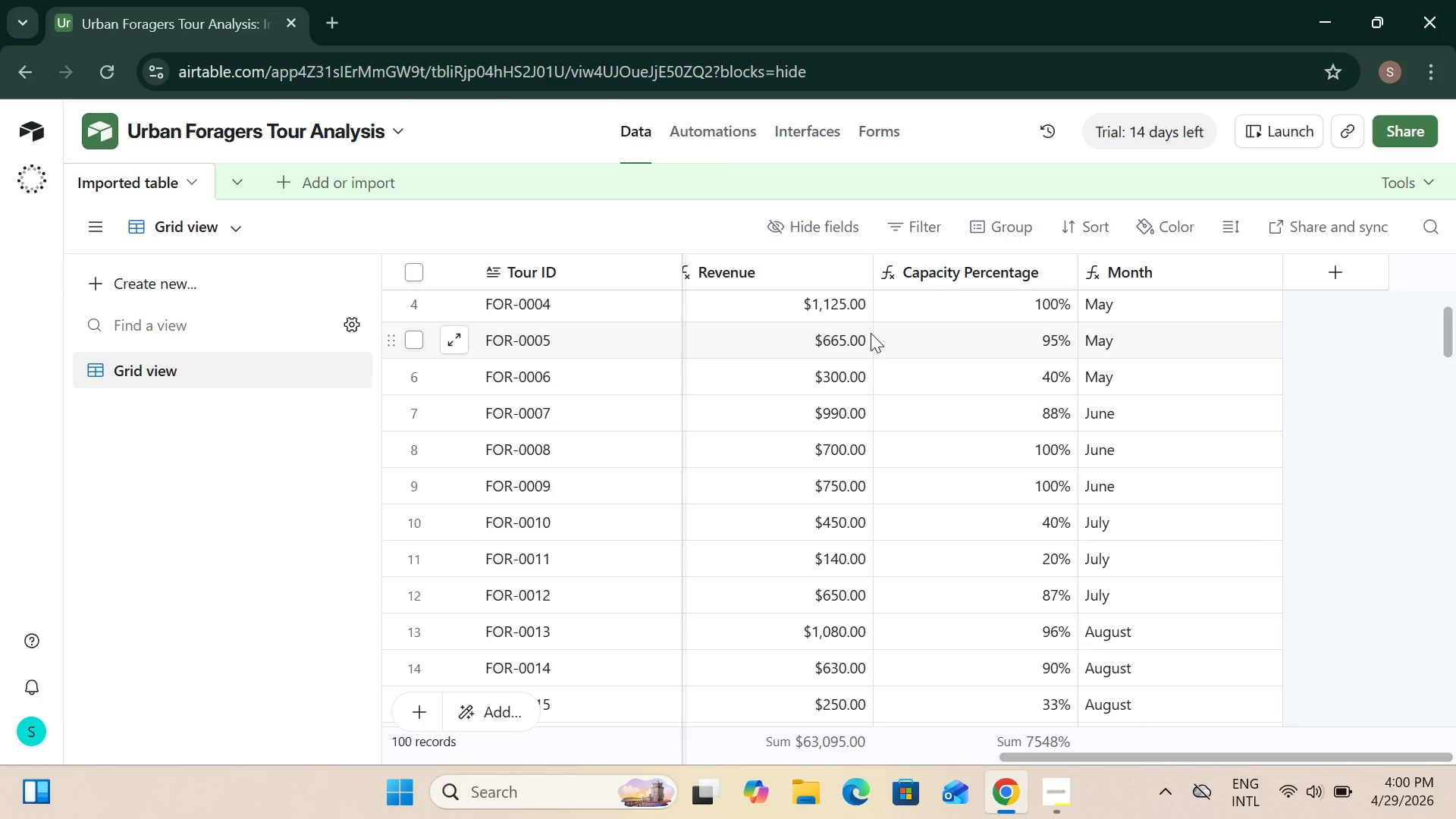 
left_click([219, 228])
 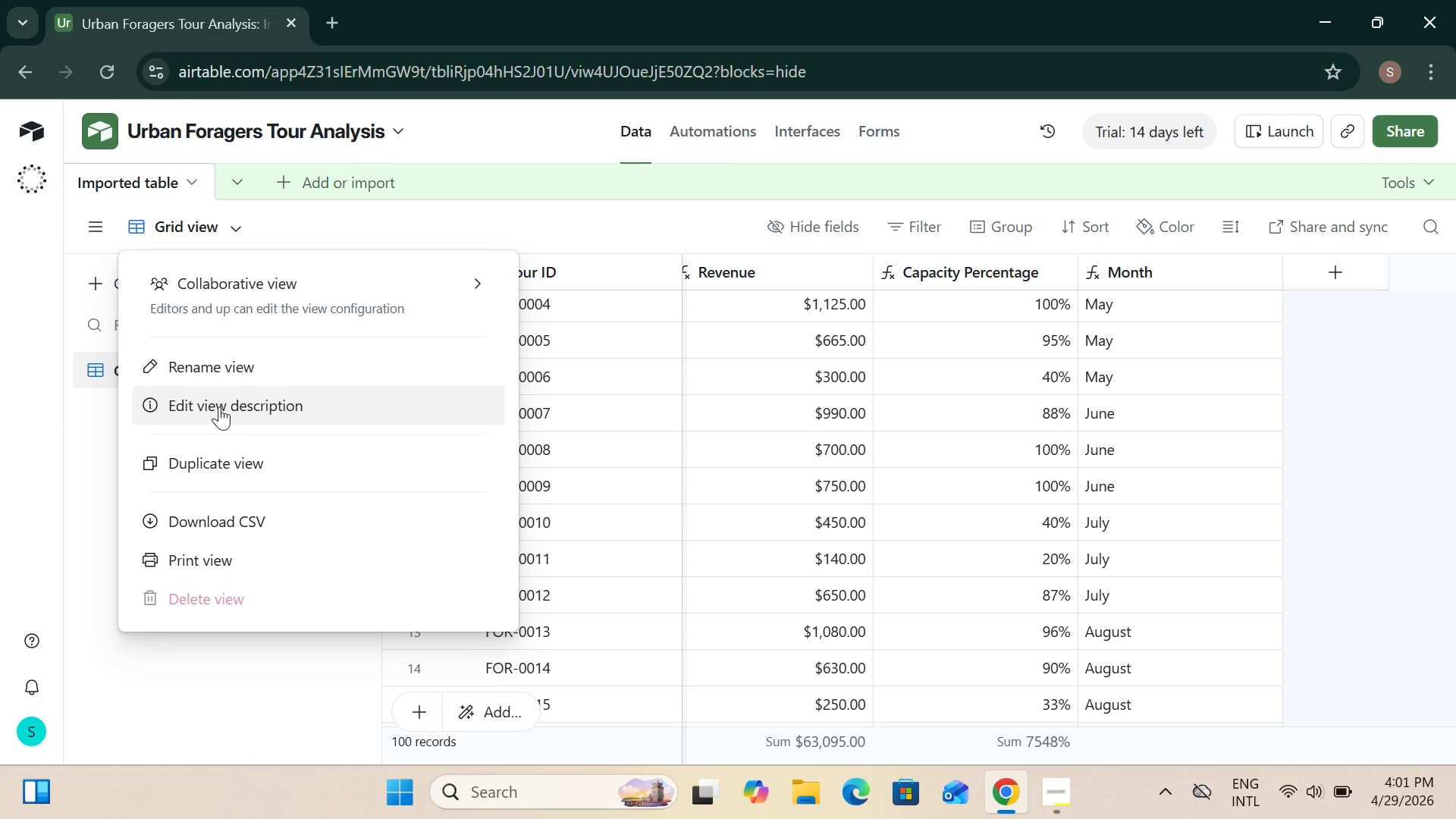 
wait(19.34)
 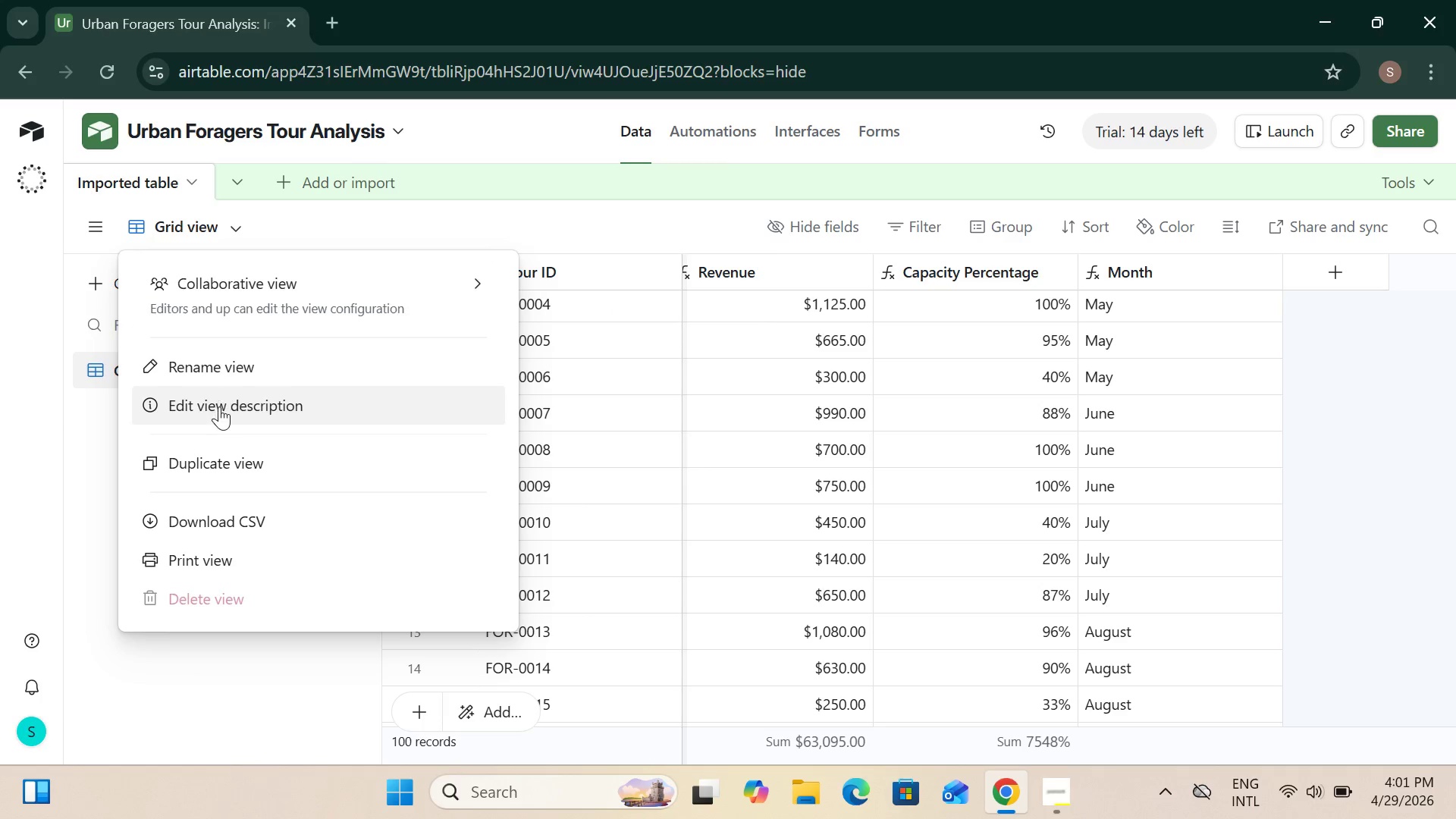 
left_click([243, 232])
 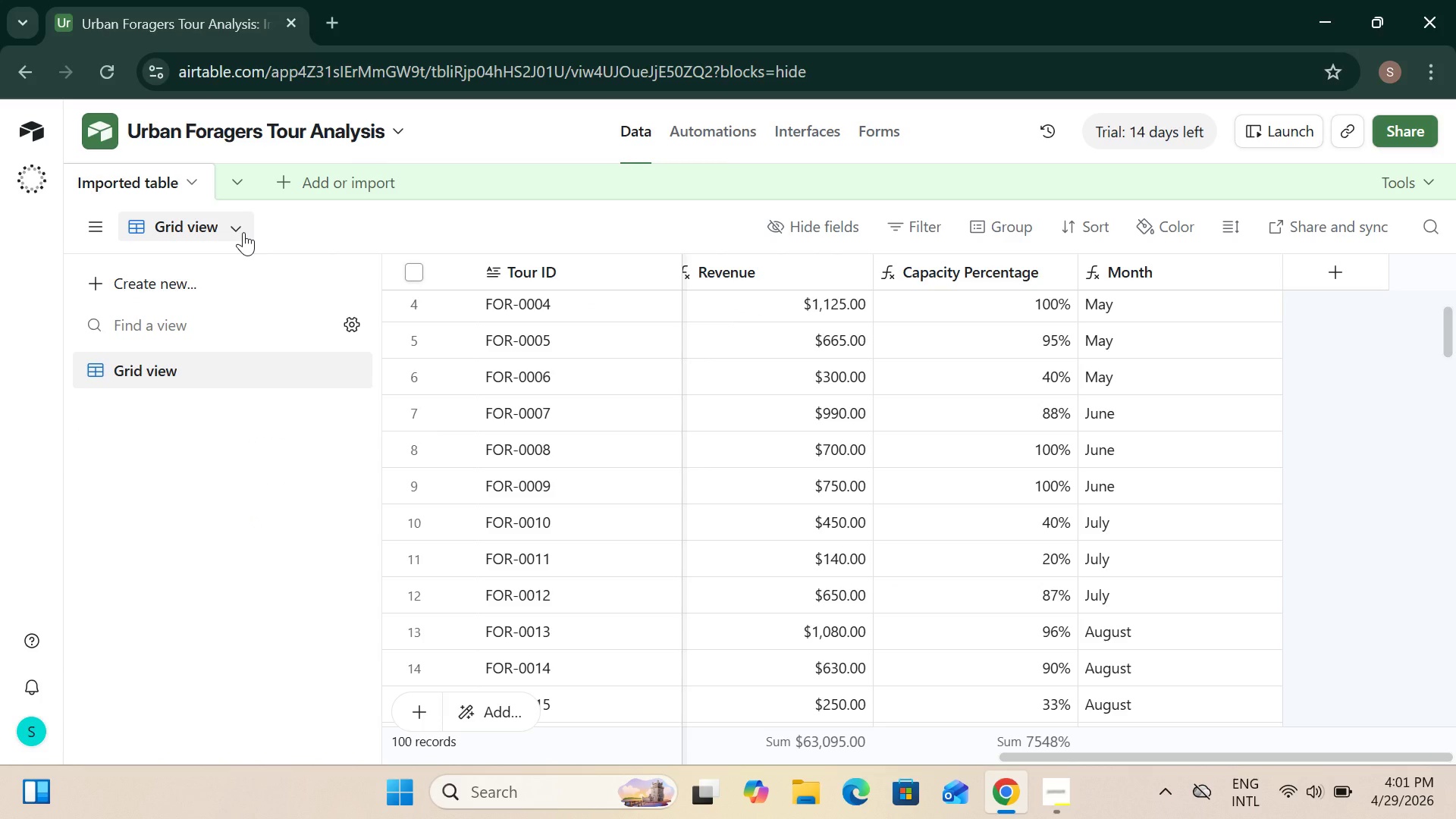 
left_click([243, 232])
 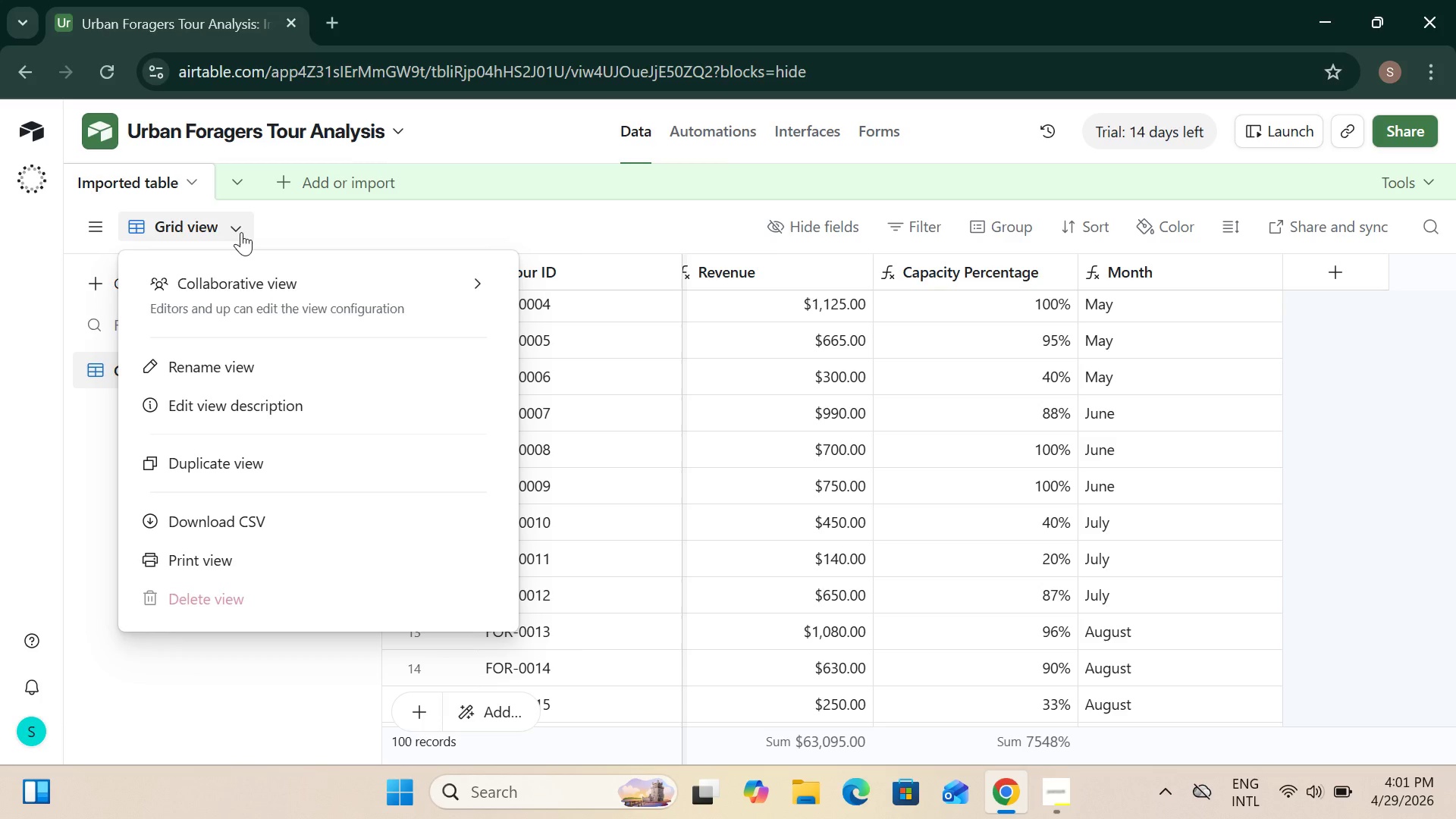 
left_click([241, 232])
 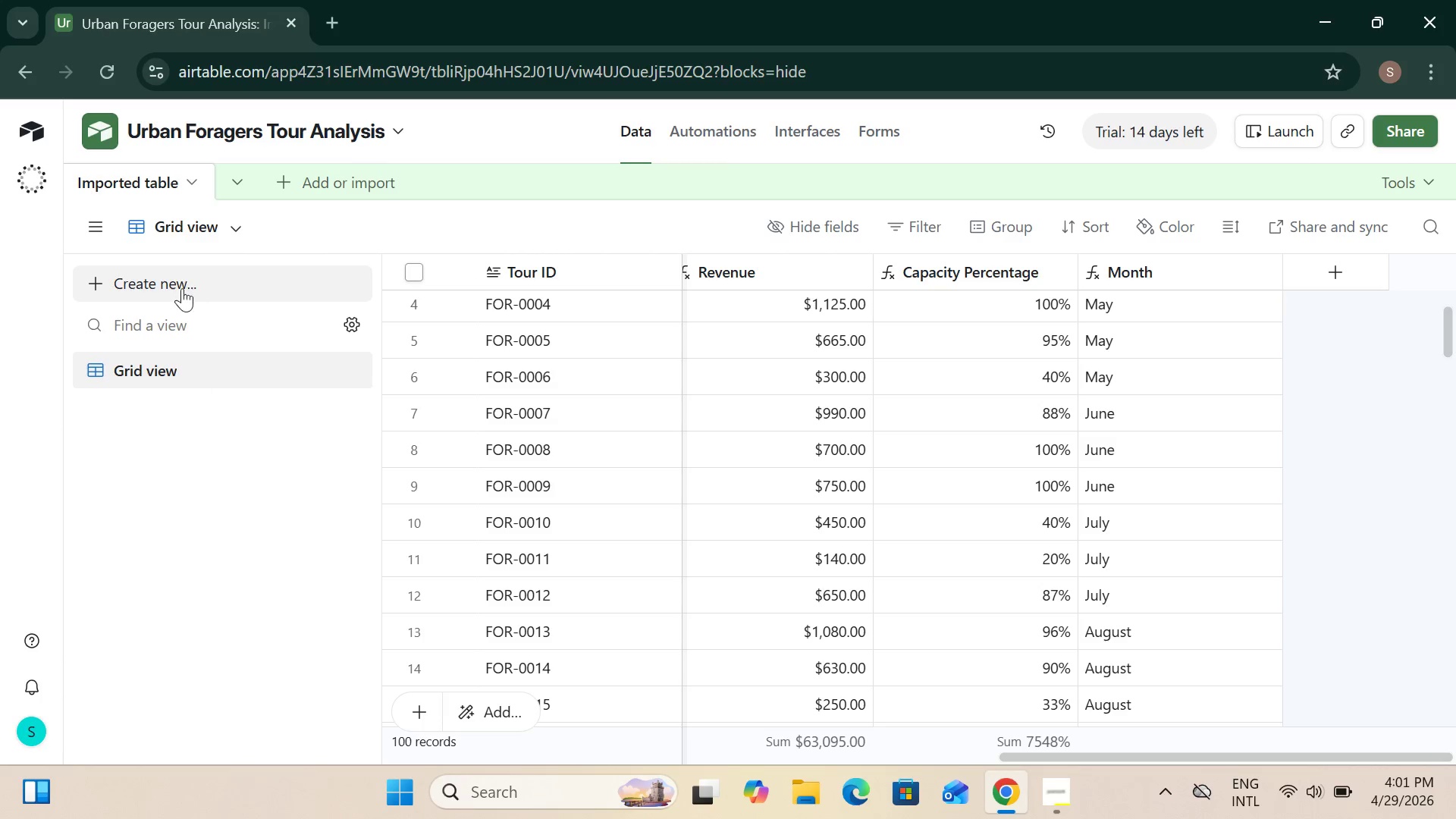 
left_click([178, 284])
 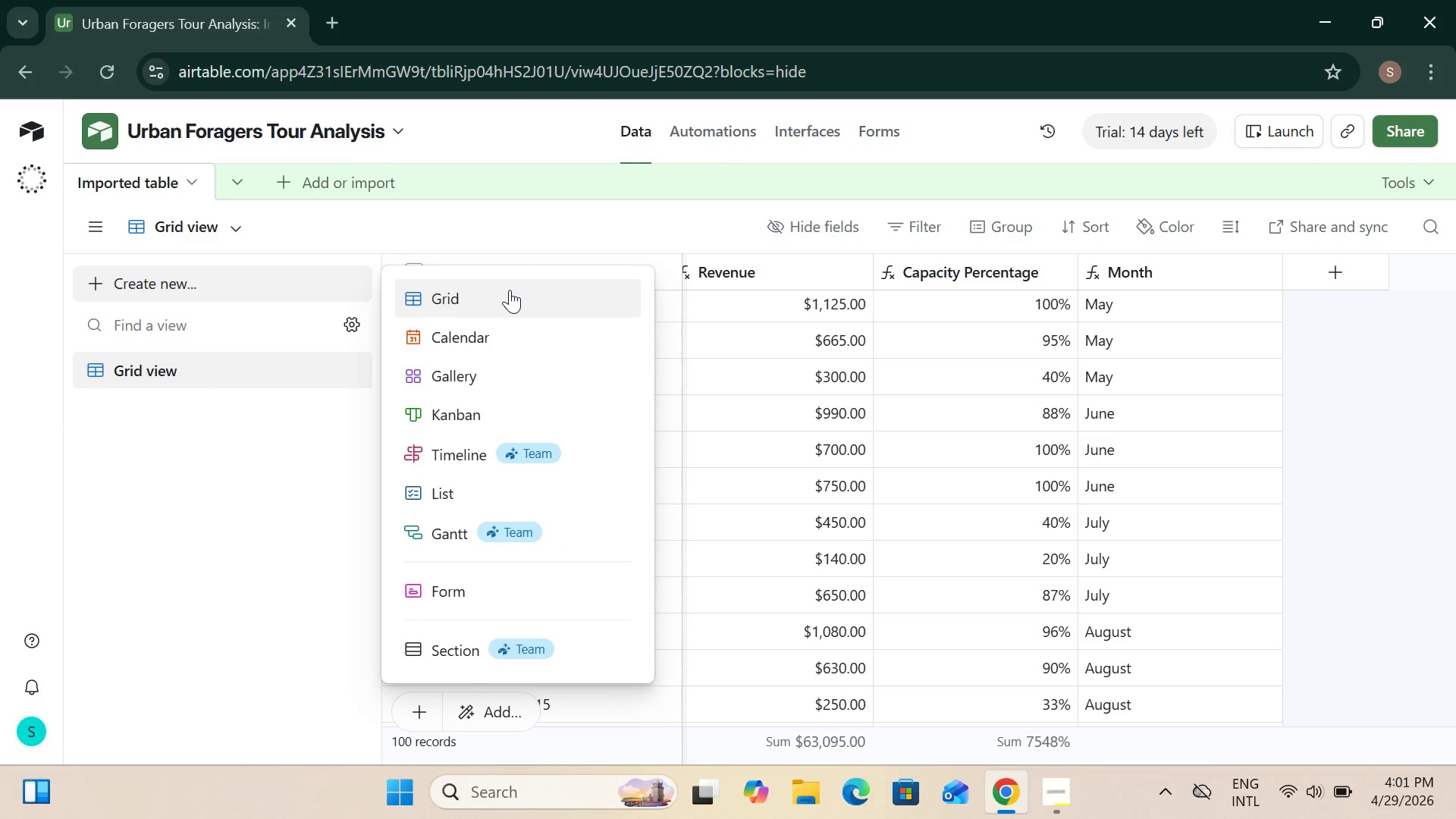 
left_click([509, 290])
 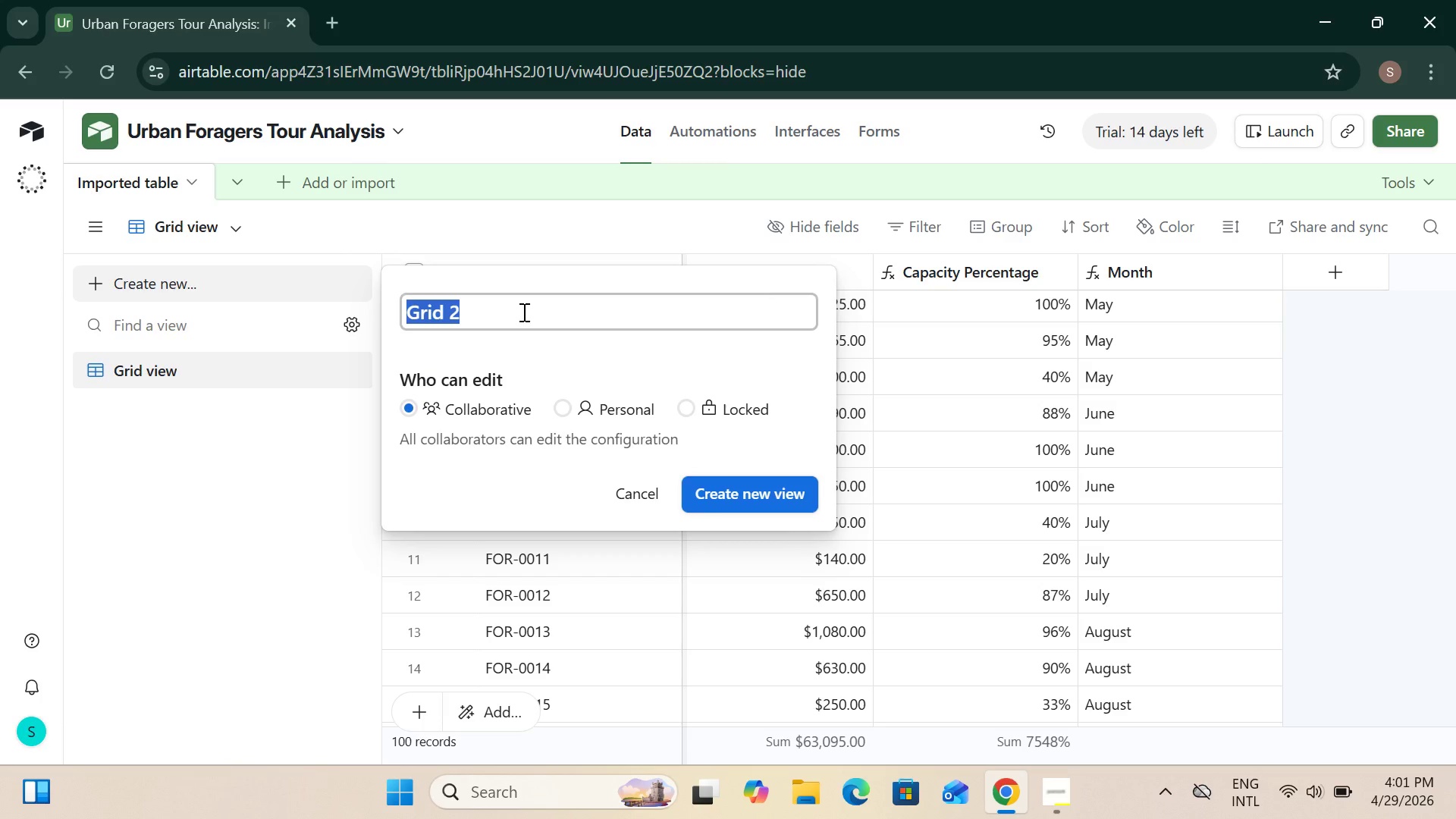 
wait(22.47)
 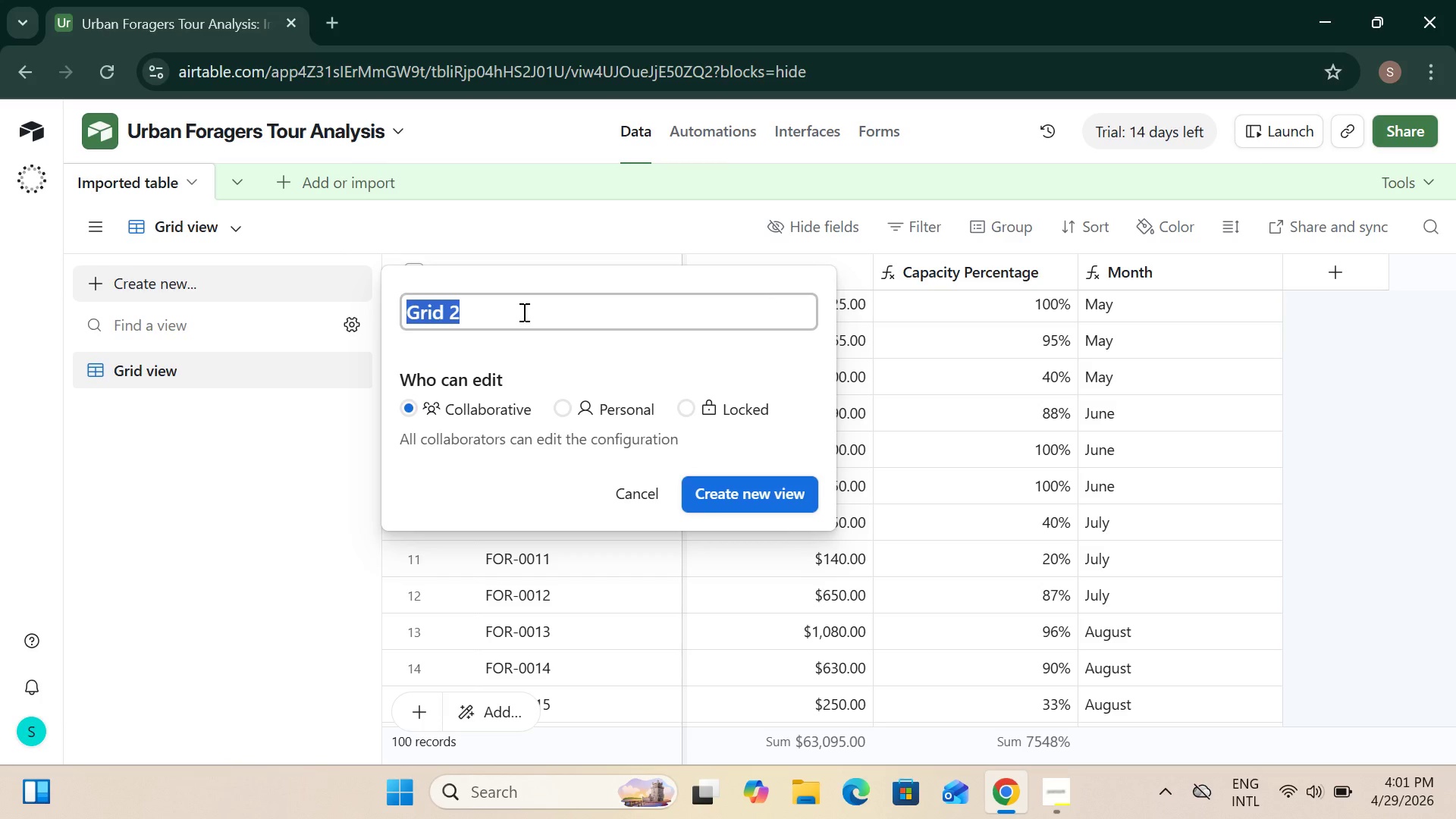 
left_click([520, 317])
 